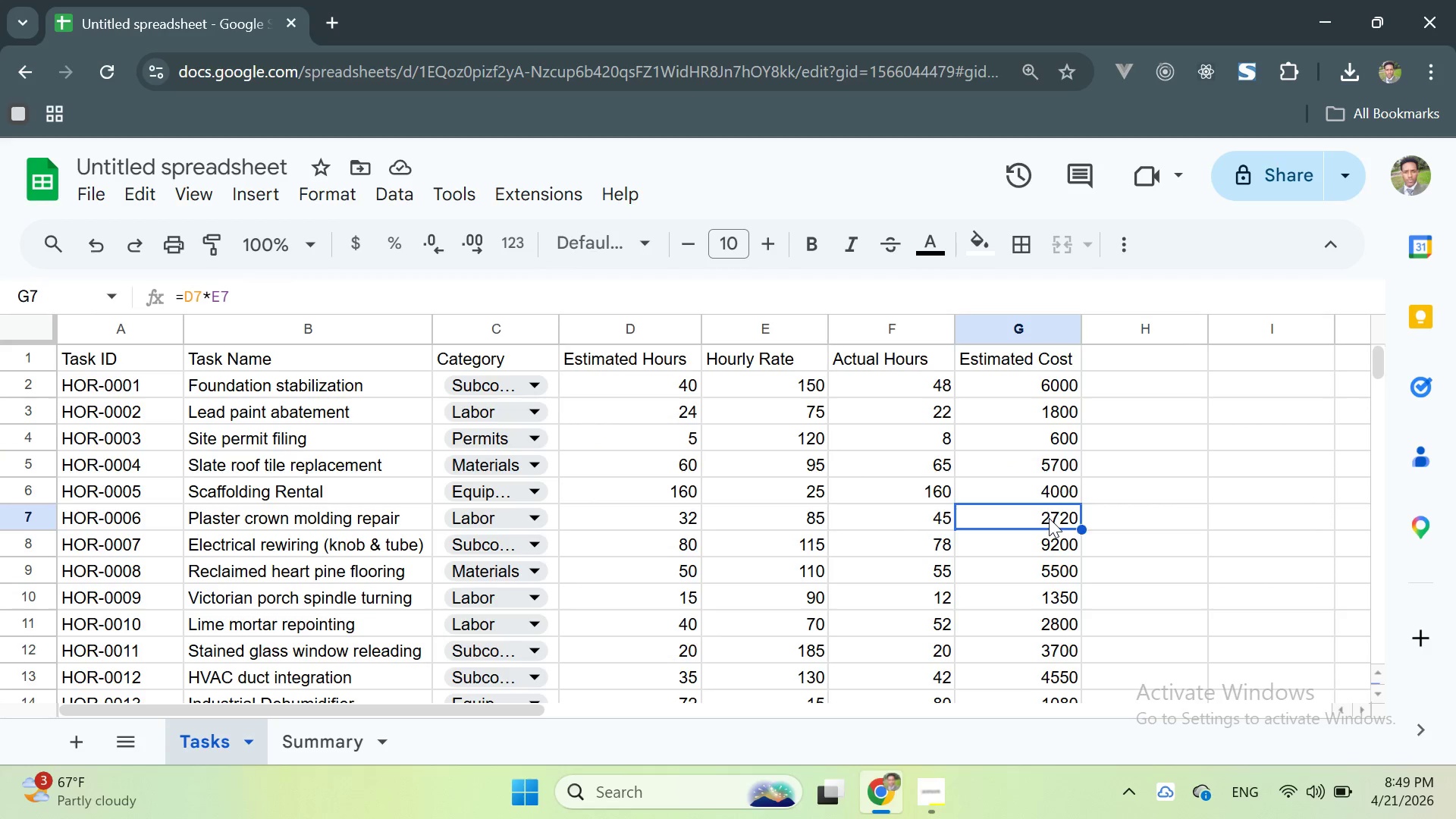 
double_click([1049, 518])
 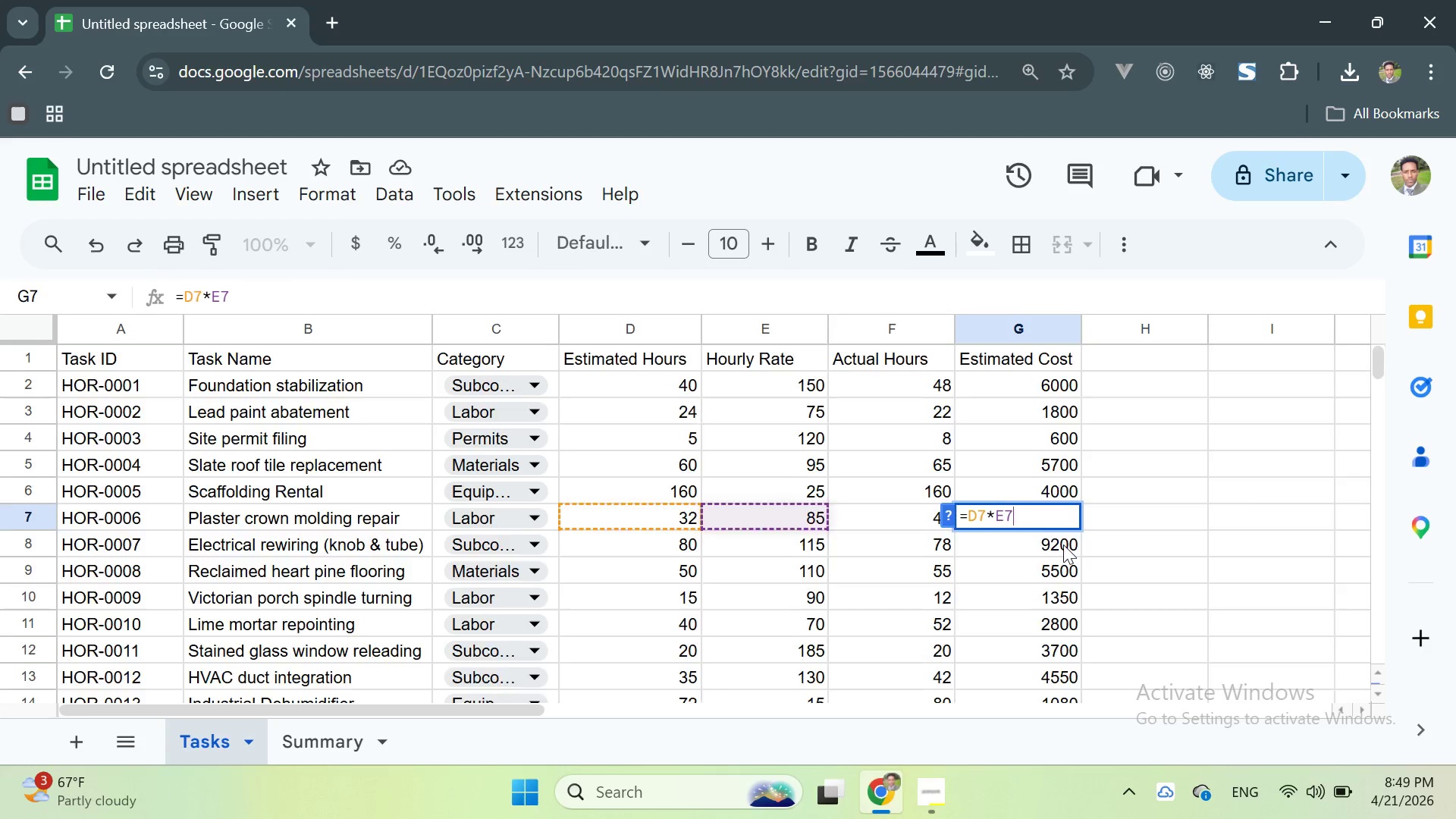 
scroll: coordinate [1062, 556], scroll_direction: down, amount: 2.0
 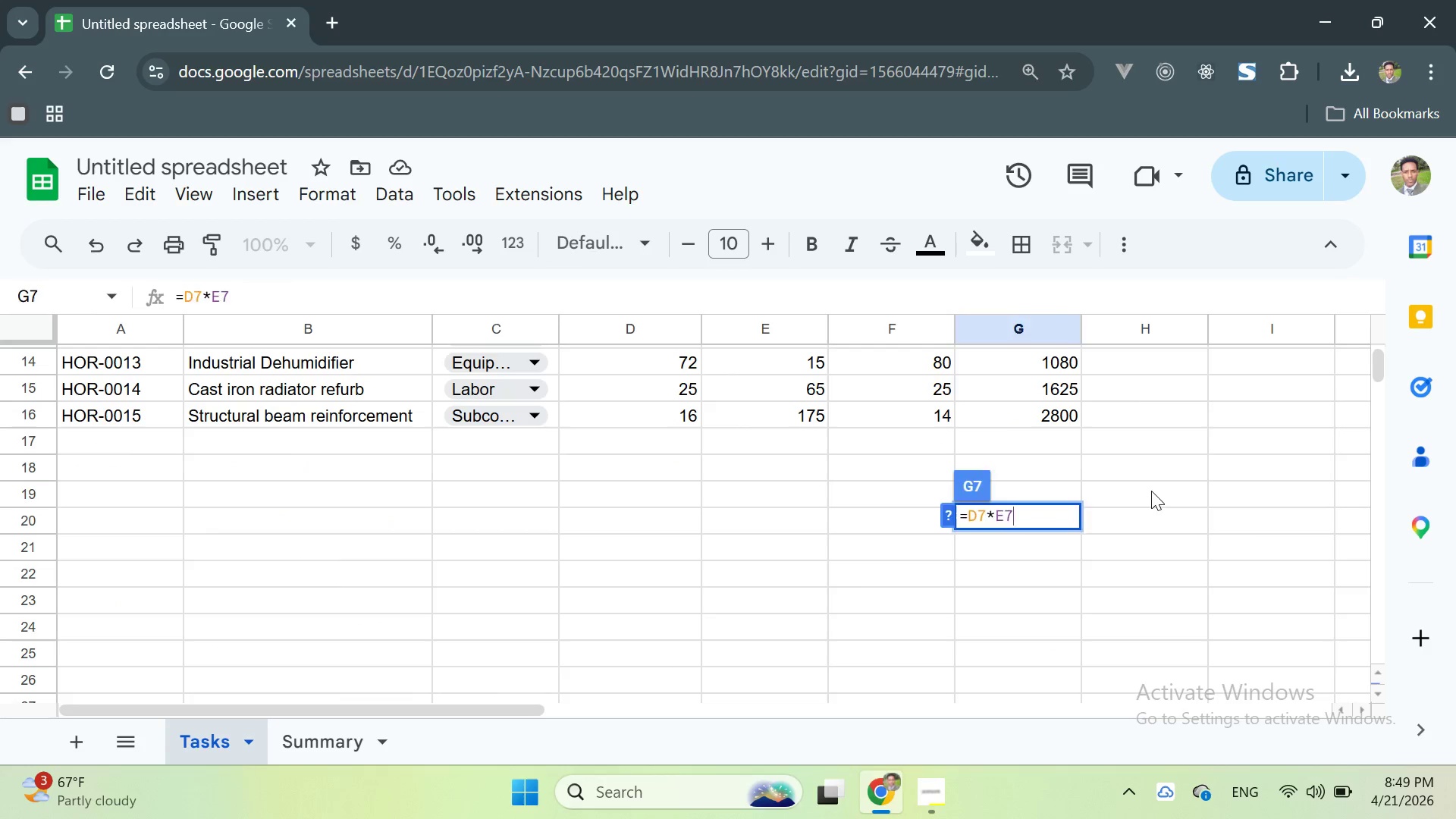 
left_click([1151, 491])
 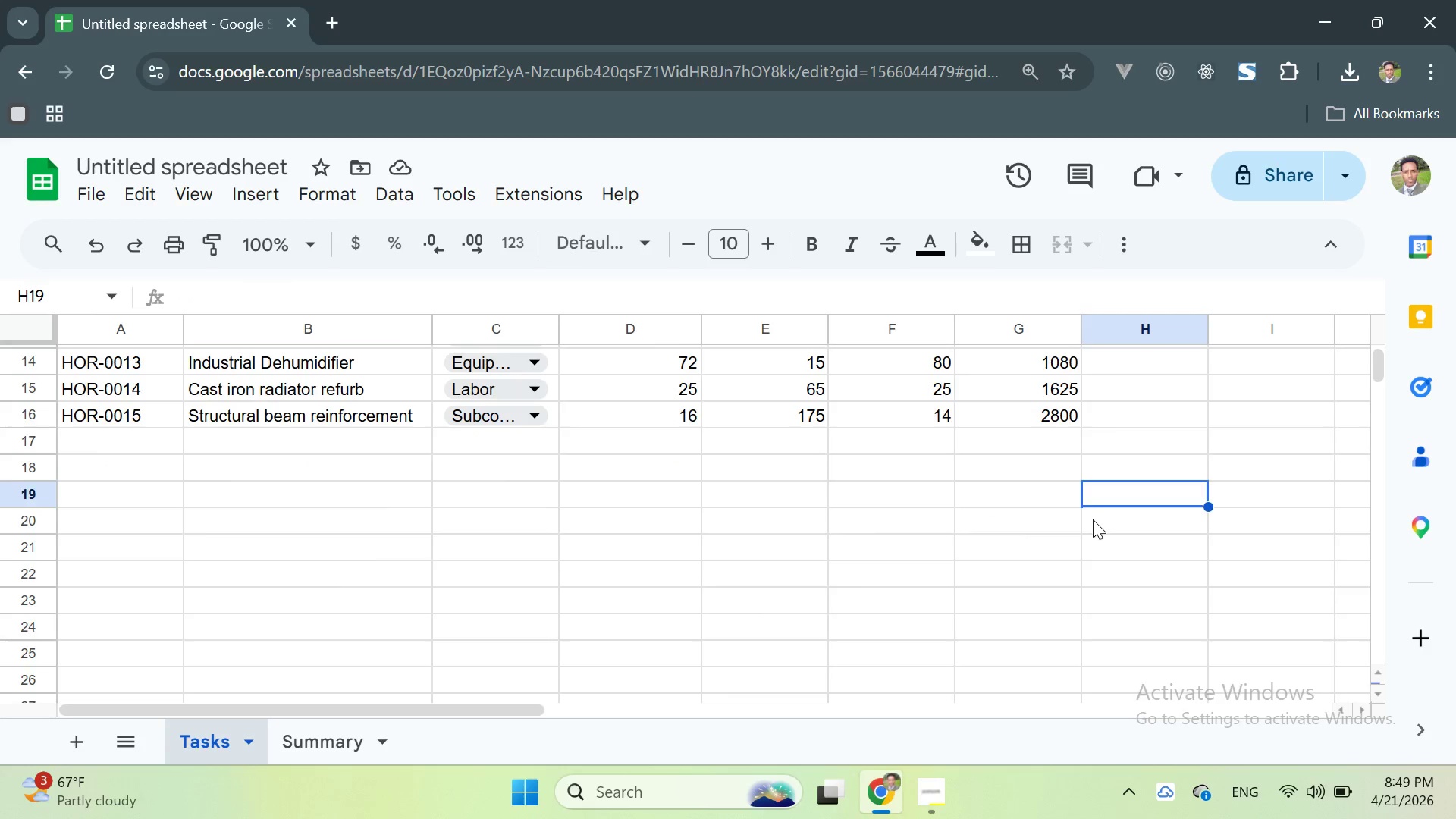 
scroll: coordinate [1090, 519], scroll_direction: up, amount: 6.0
 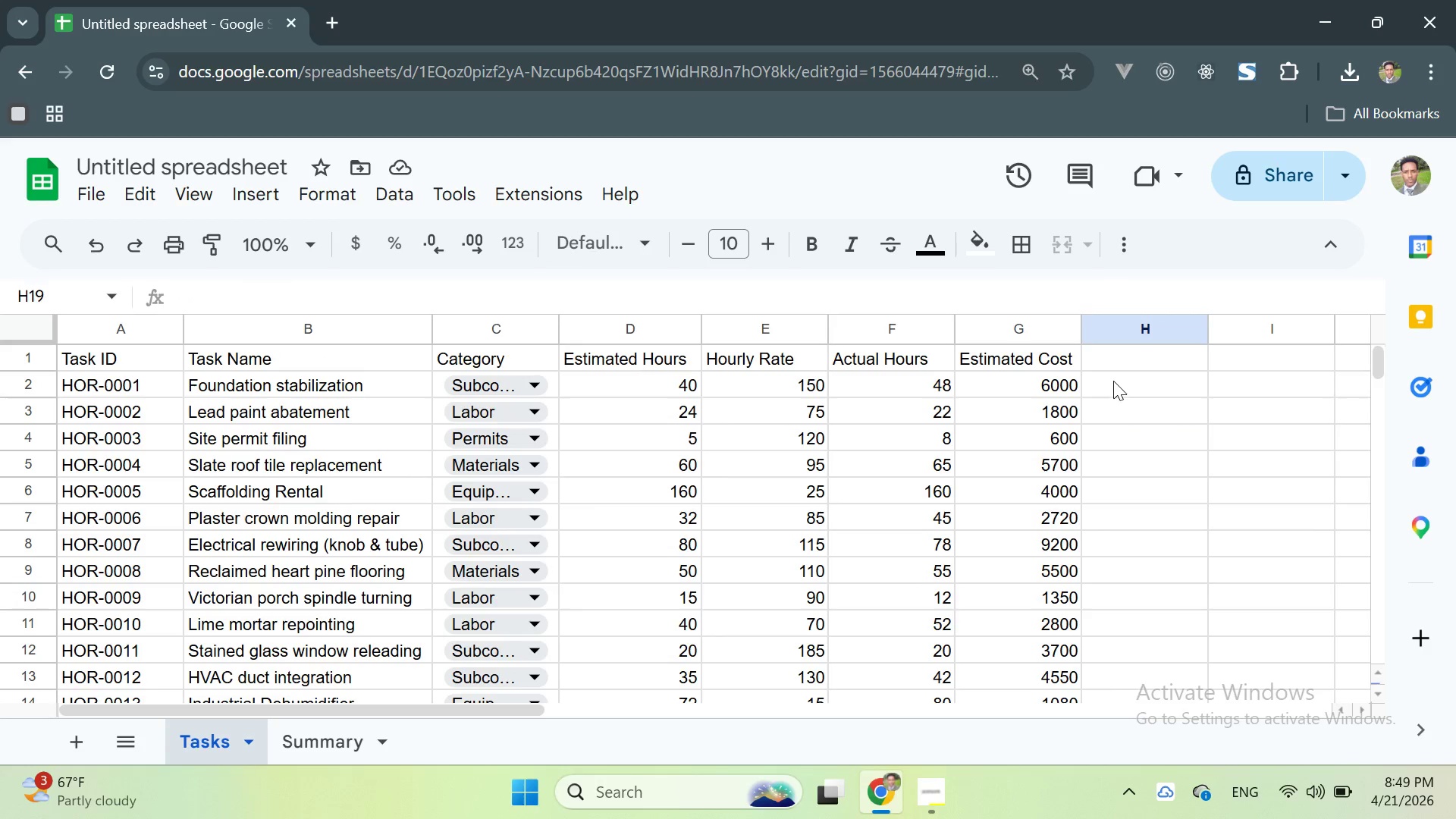 
left_click([1113, 381])
 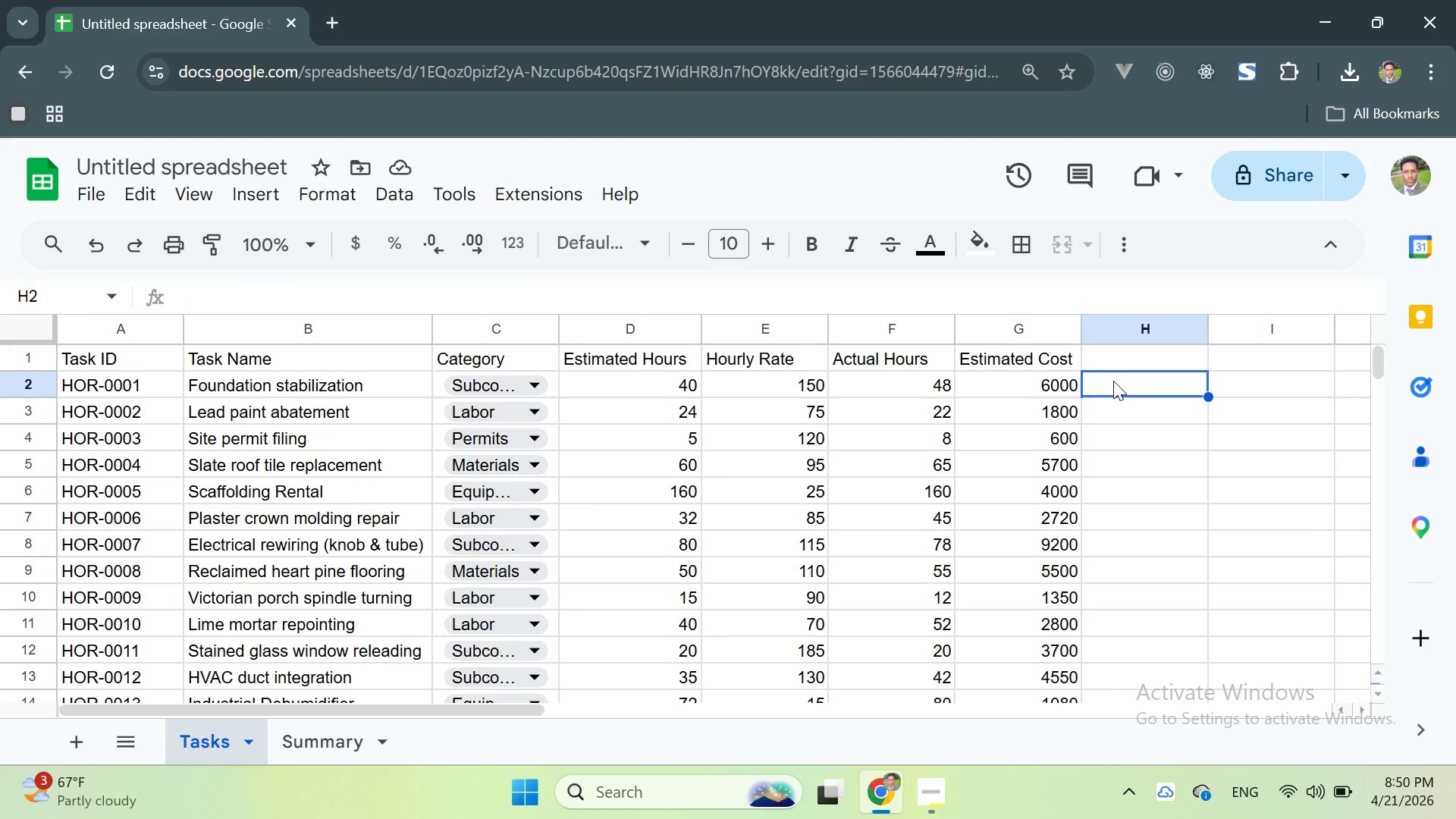 
wait(5.91)
 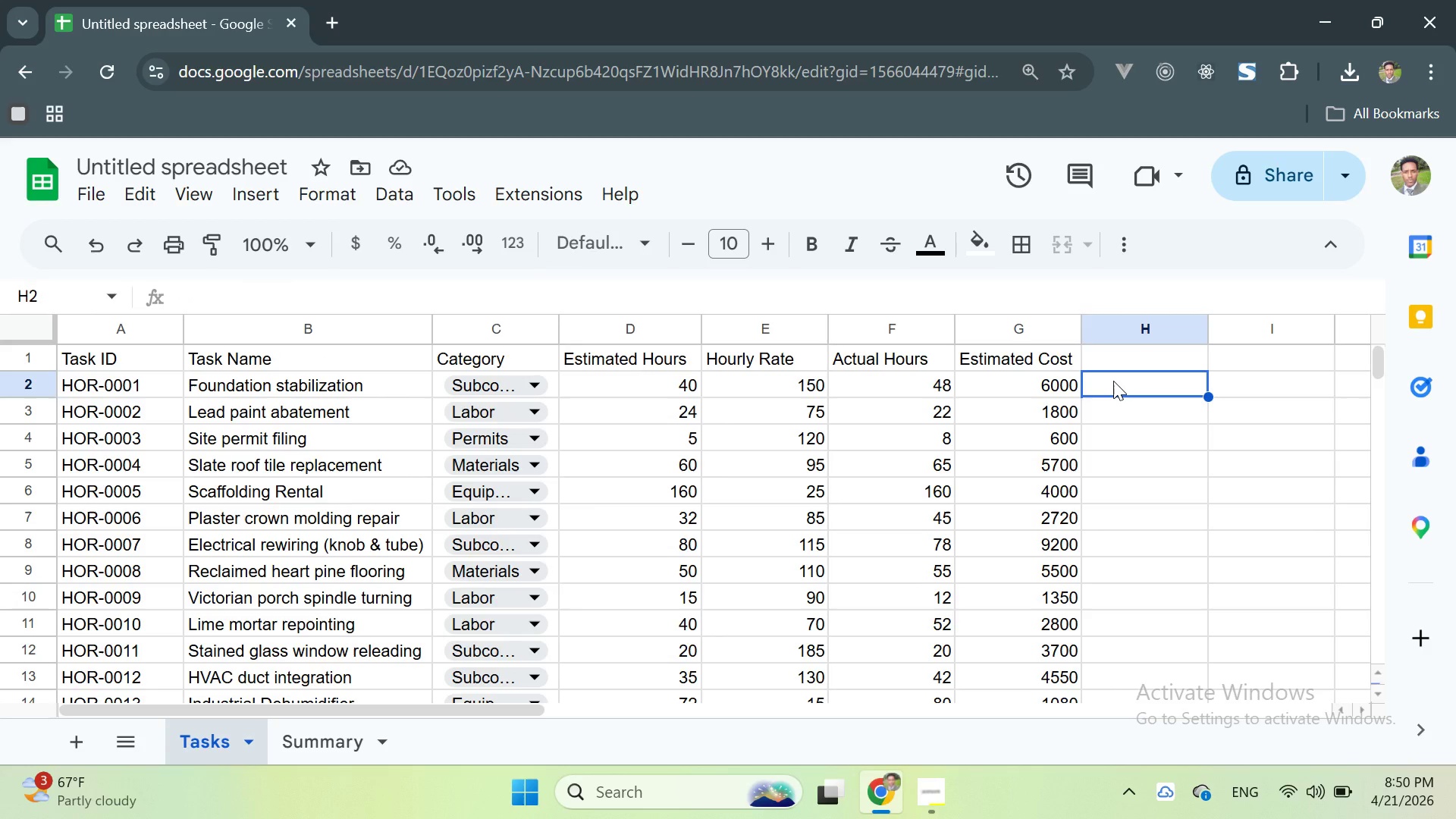 
double_click([1120, 357])
 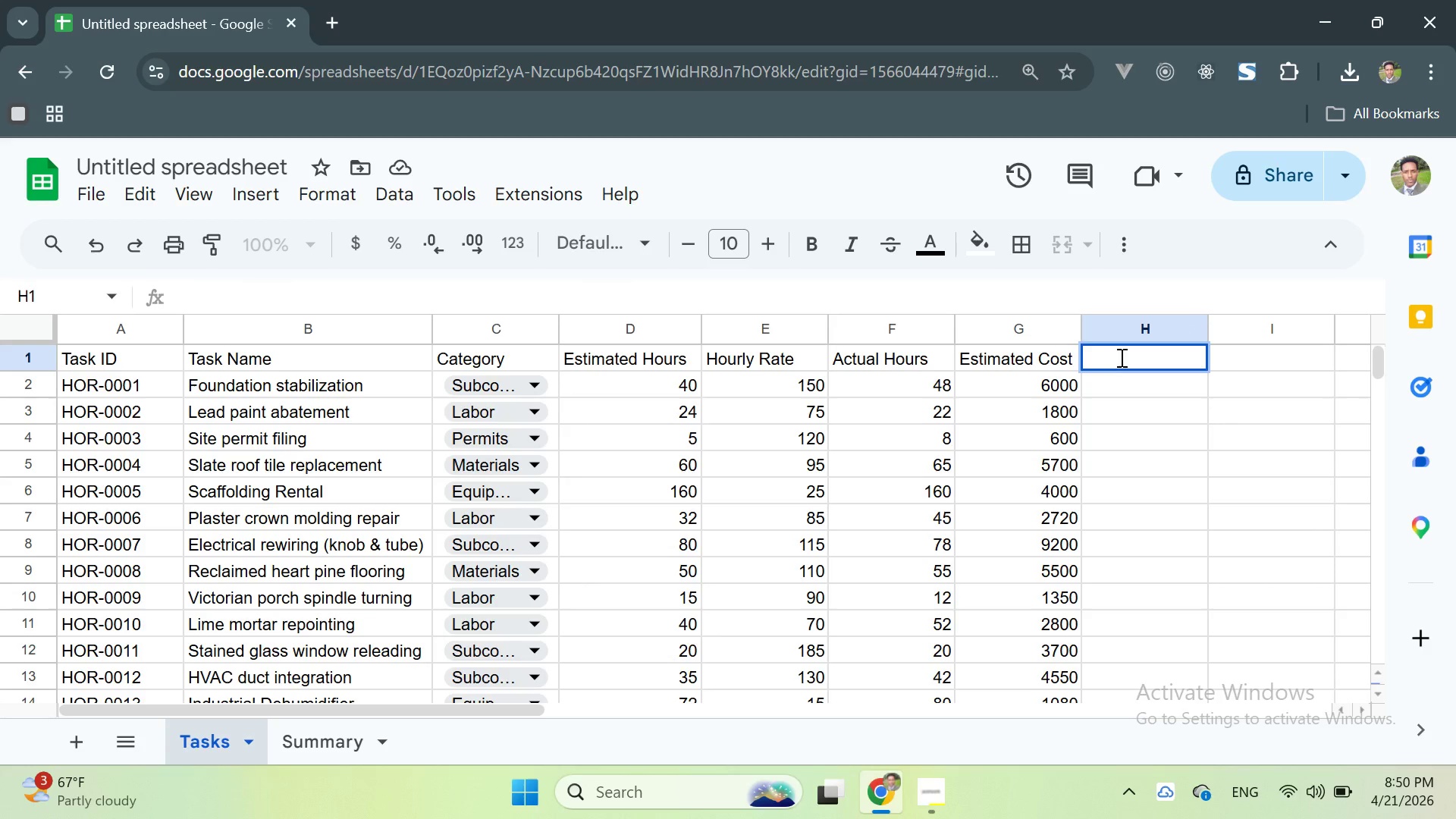 
type(Actual Cost)
 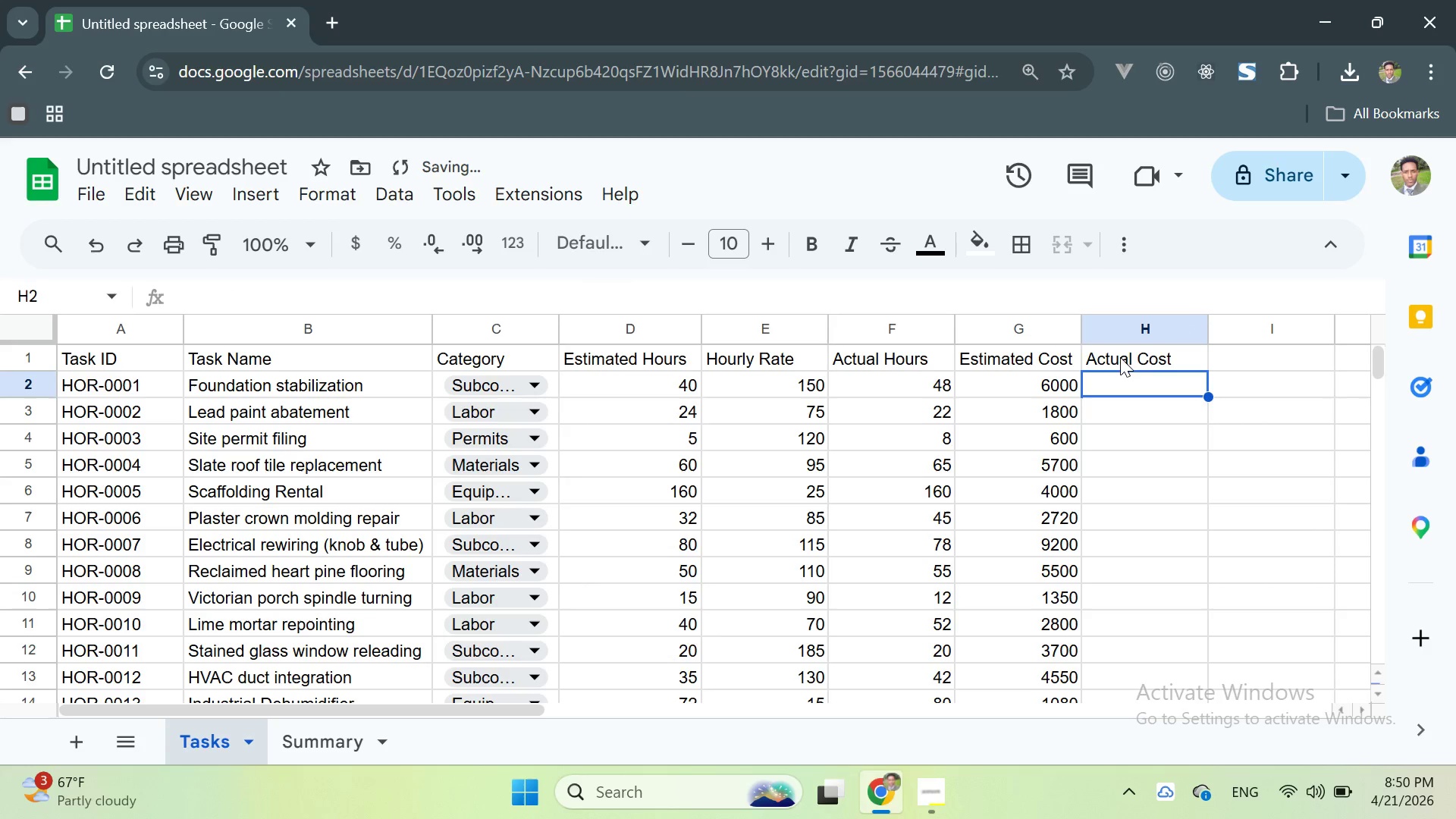 
key(Enter)
 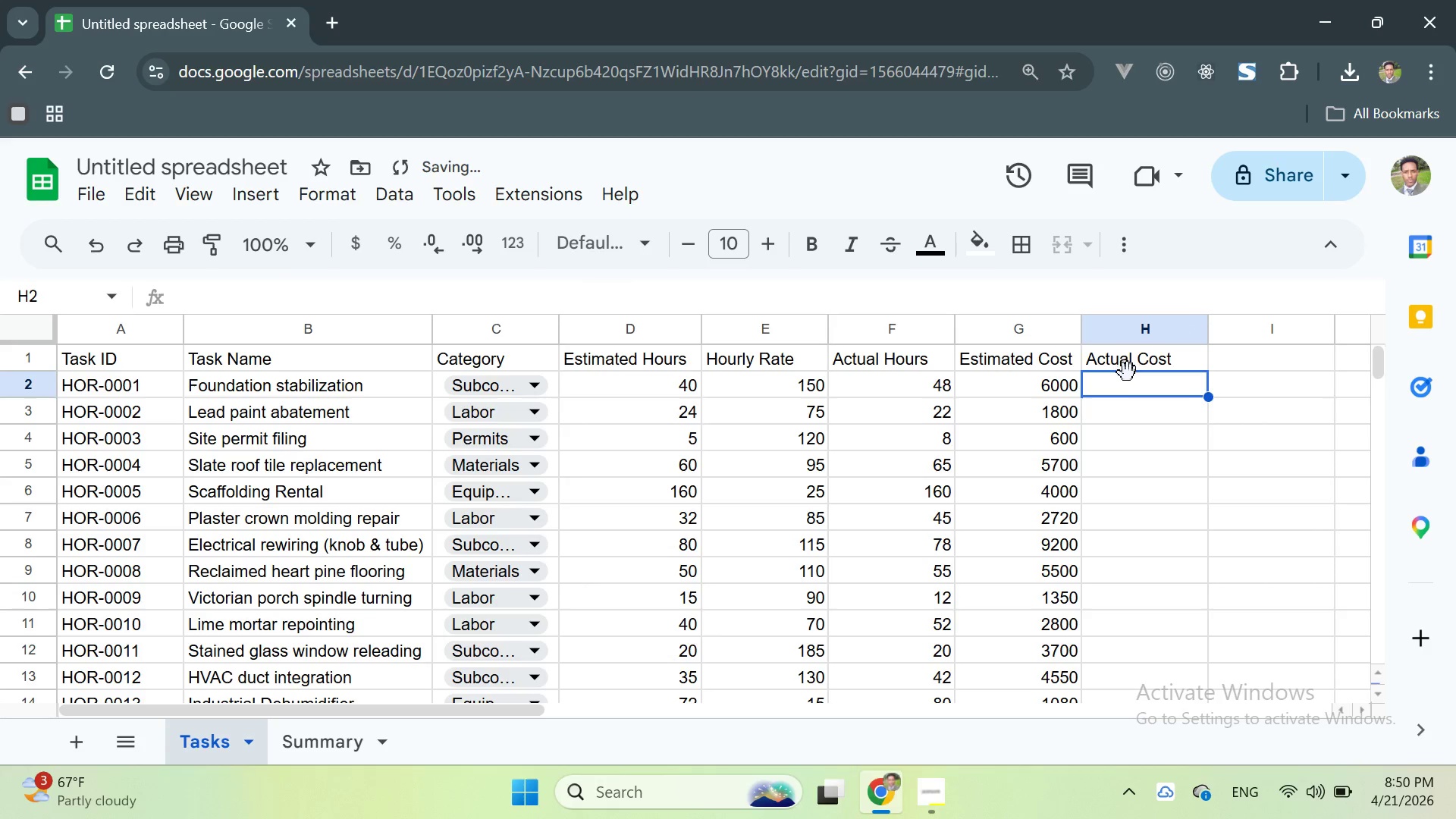 
double_click([1133, 388])
 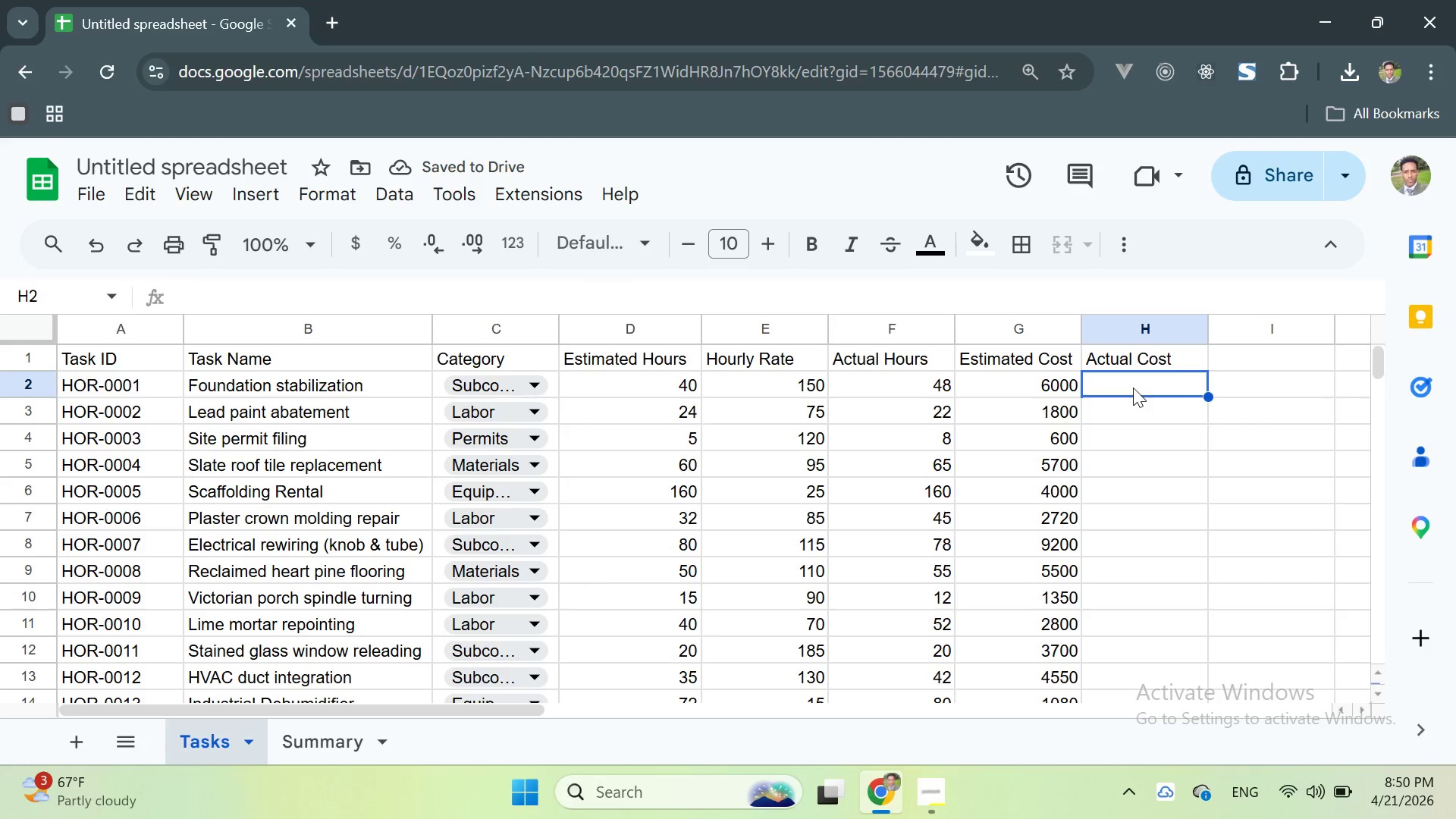 
triple_click([1133, 388])
 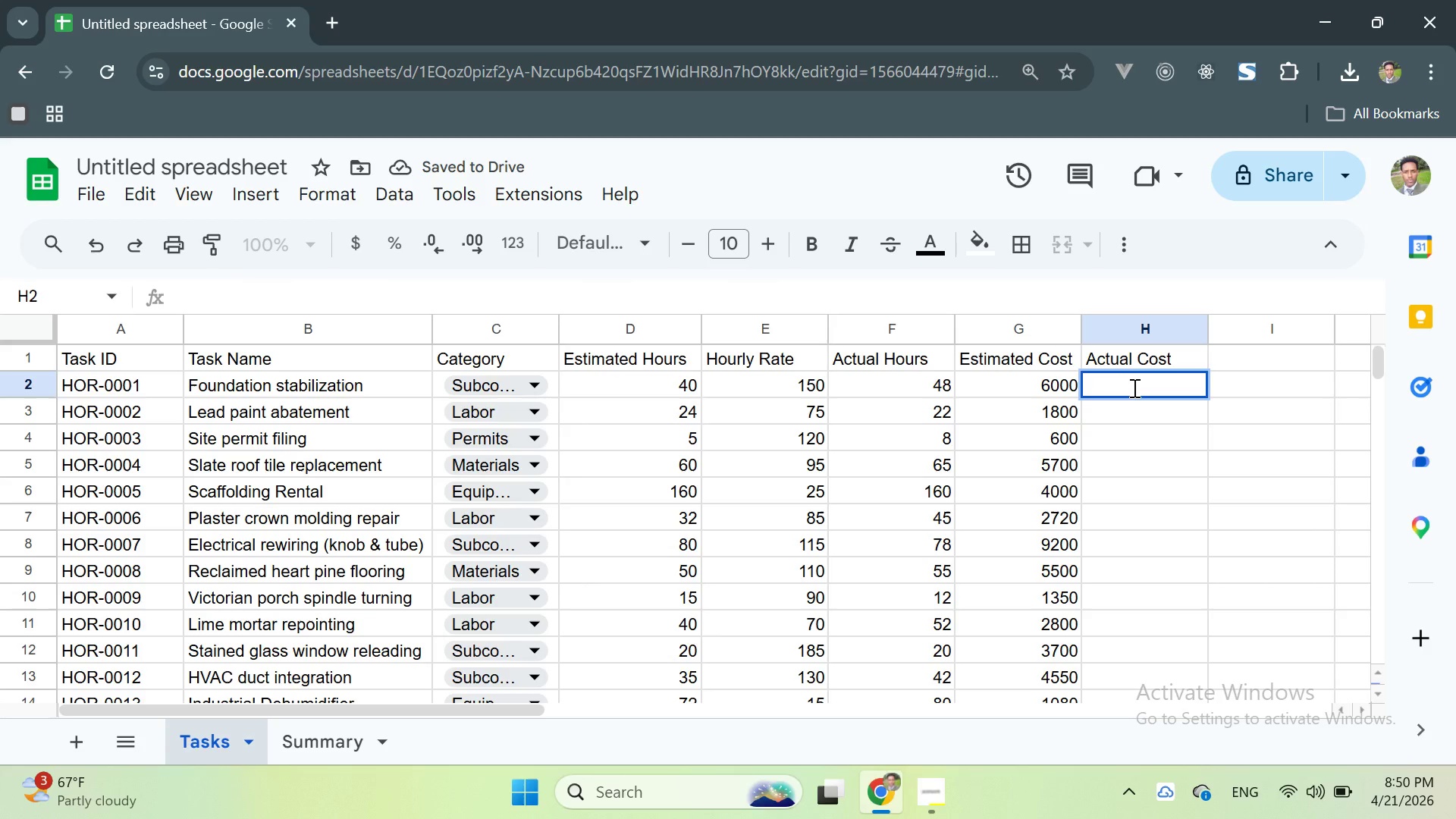 
type(=F2)
 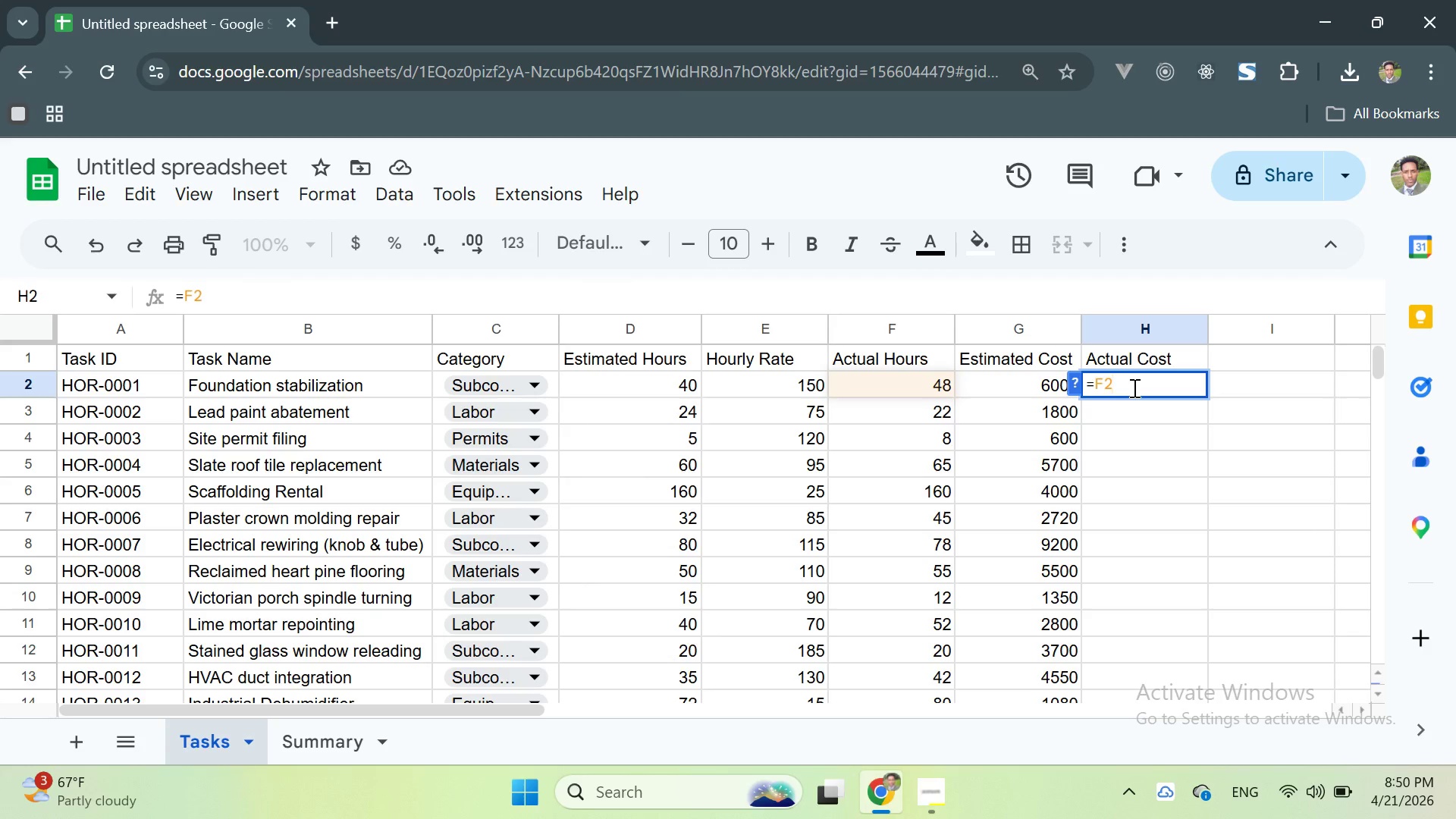 
type(*E2)
 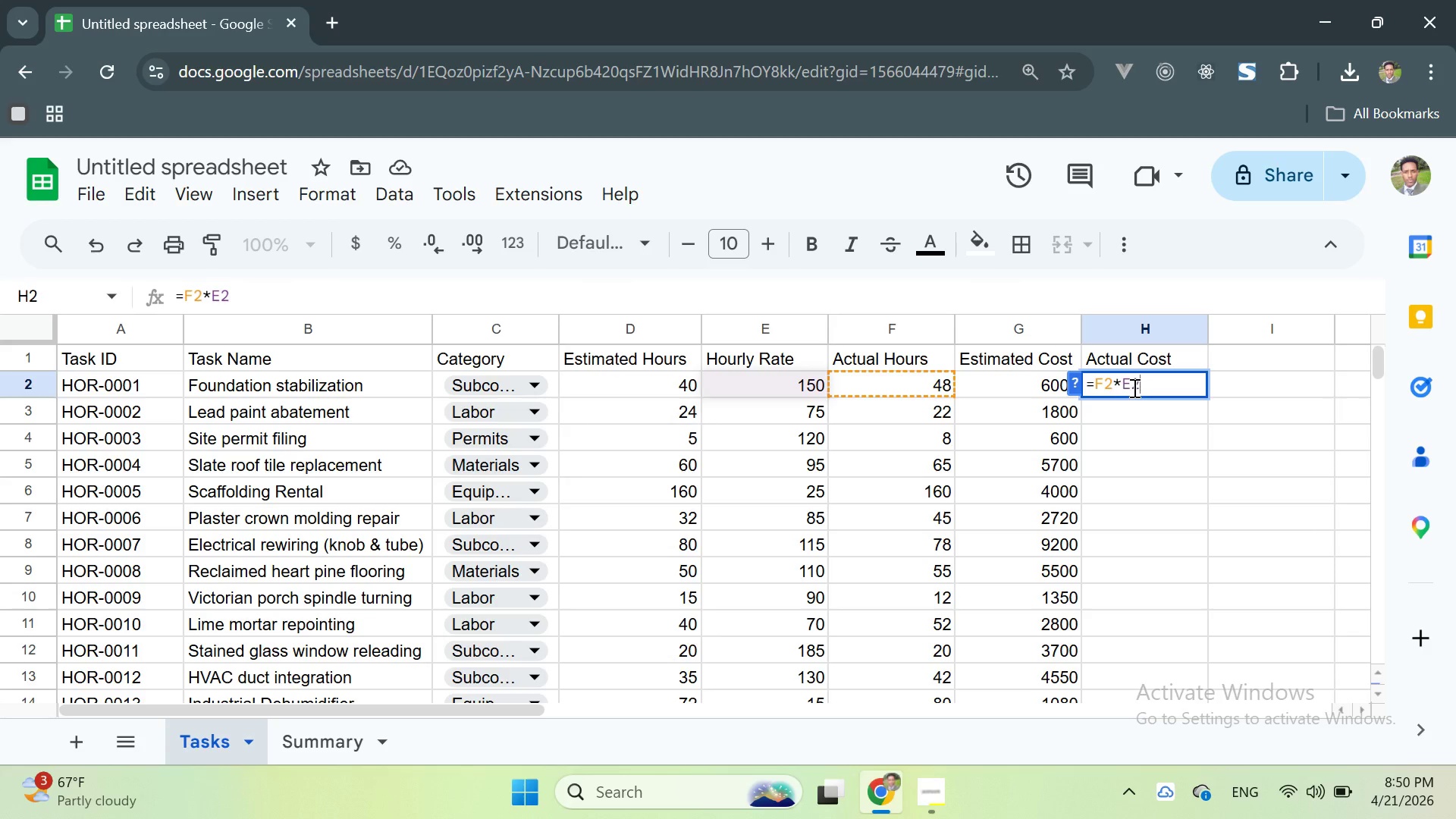 
key(Enter)
 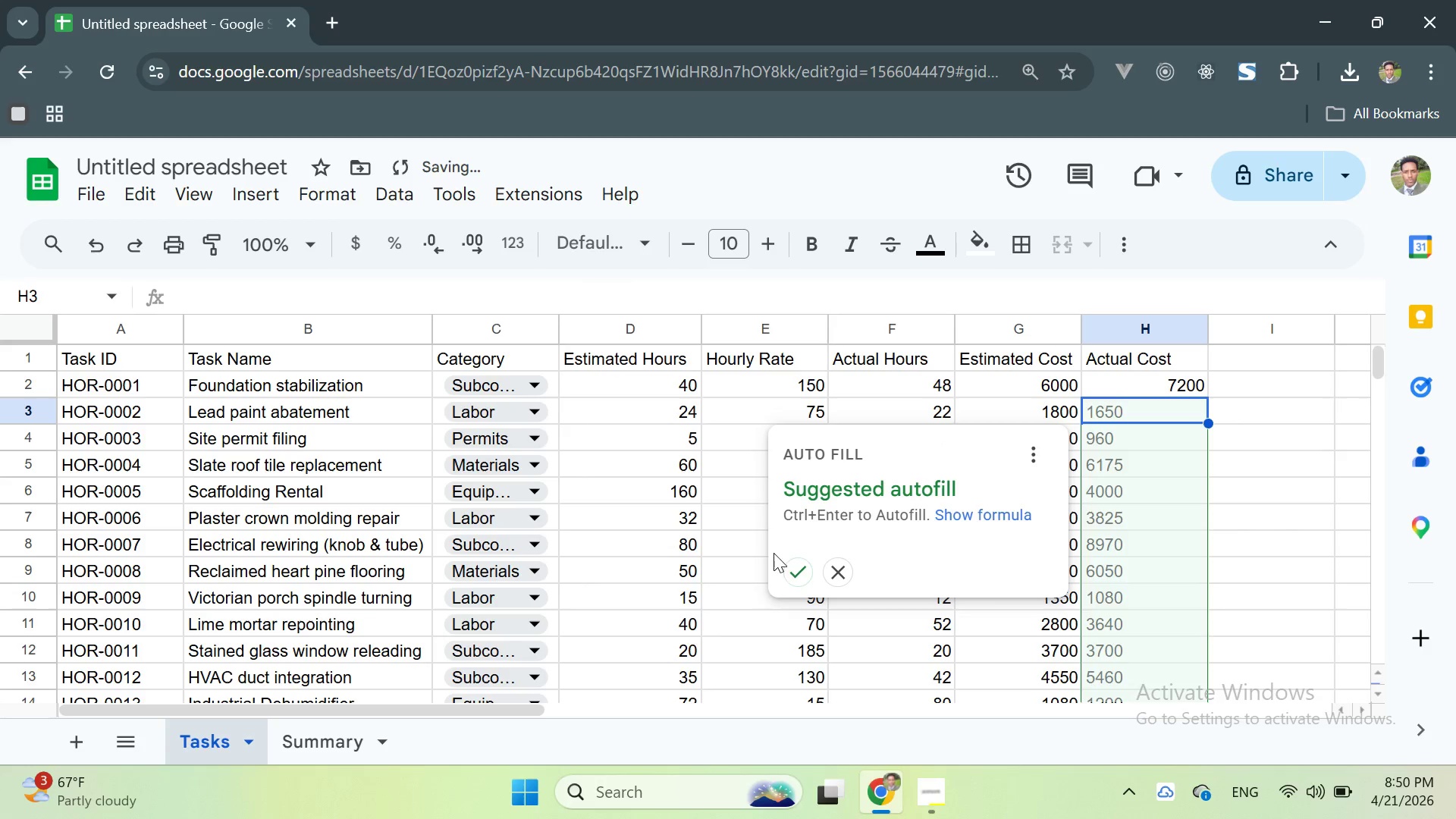 
left_click([794, 563])
 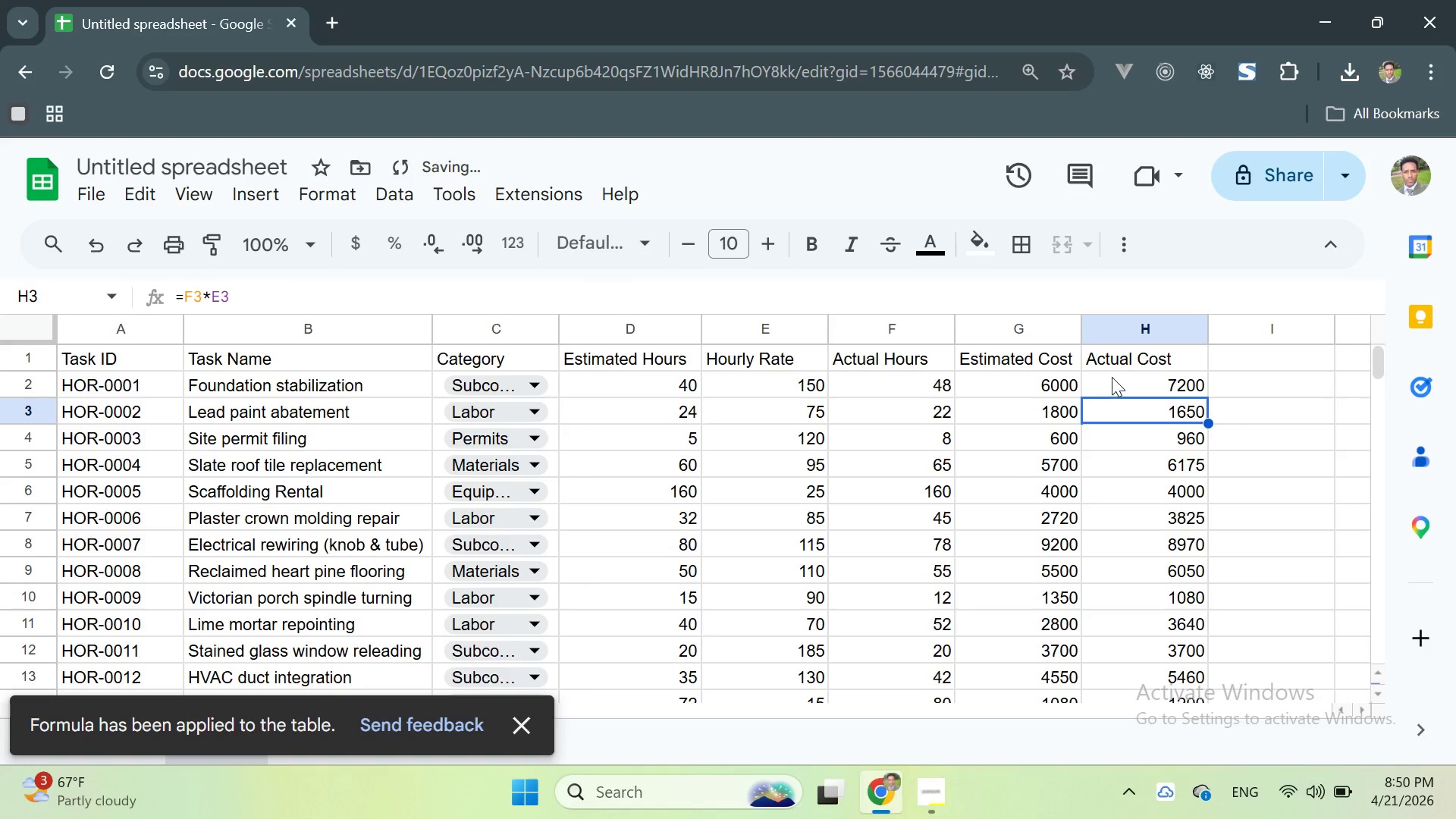 
double_click([1112, 377])
 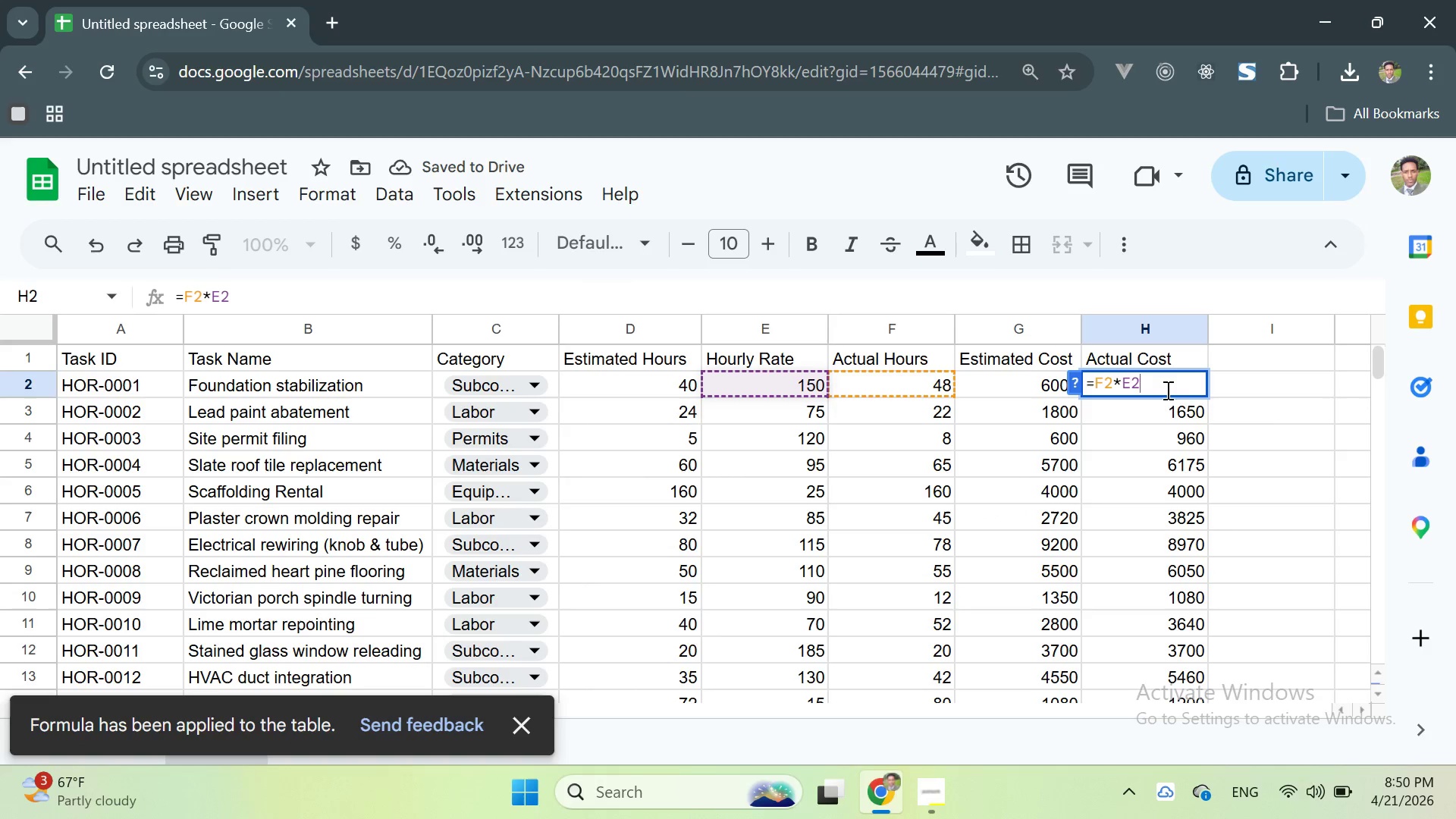 
left_click([1233, 384])
 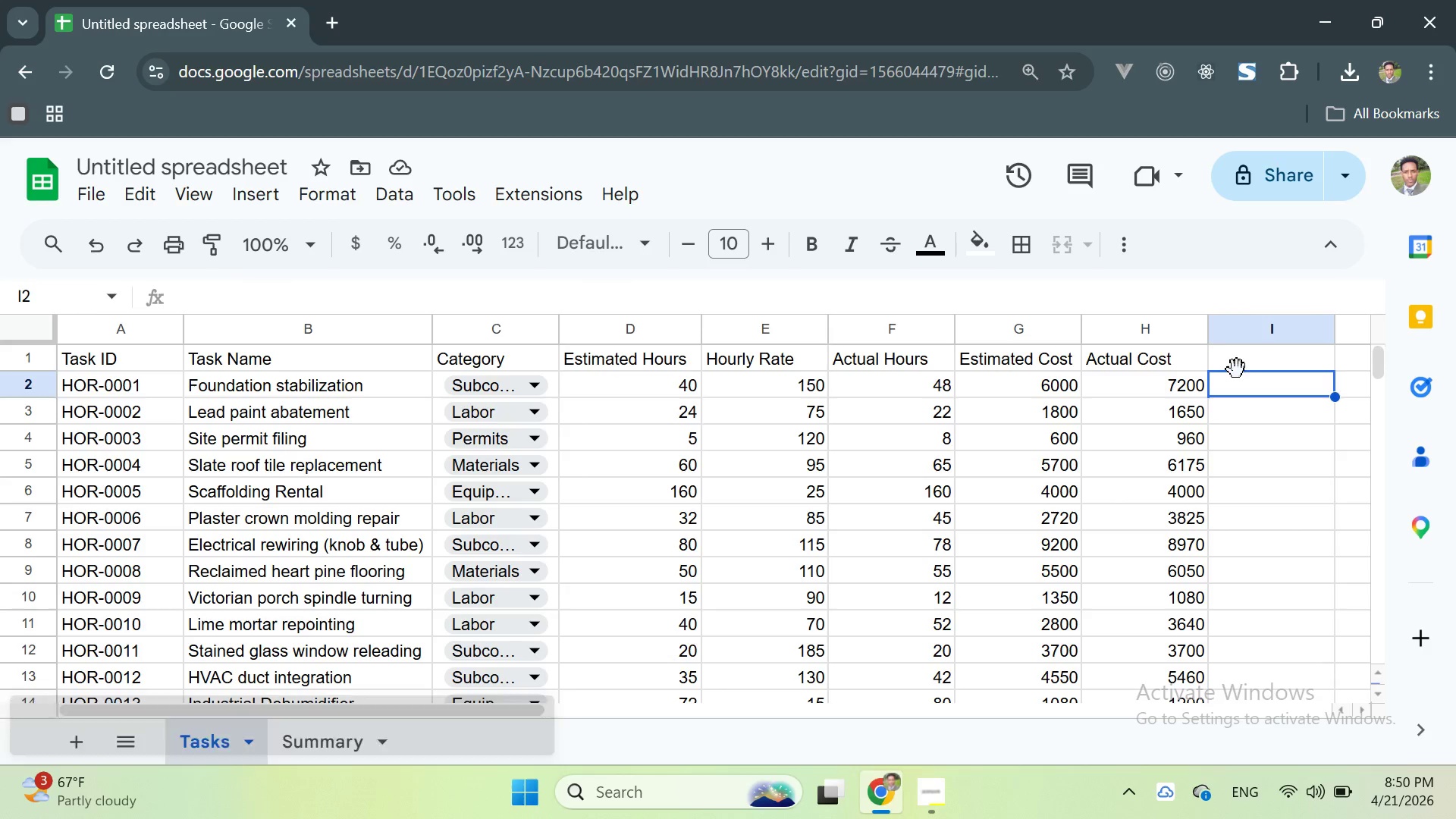 
left_click([1237, 363])
 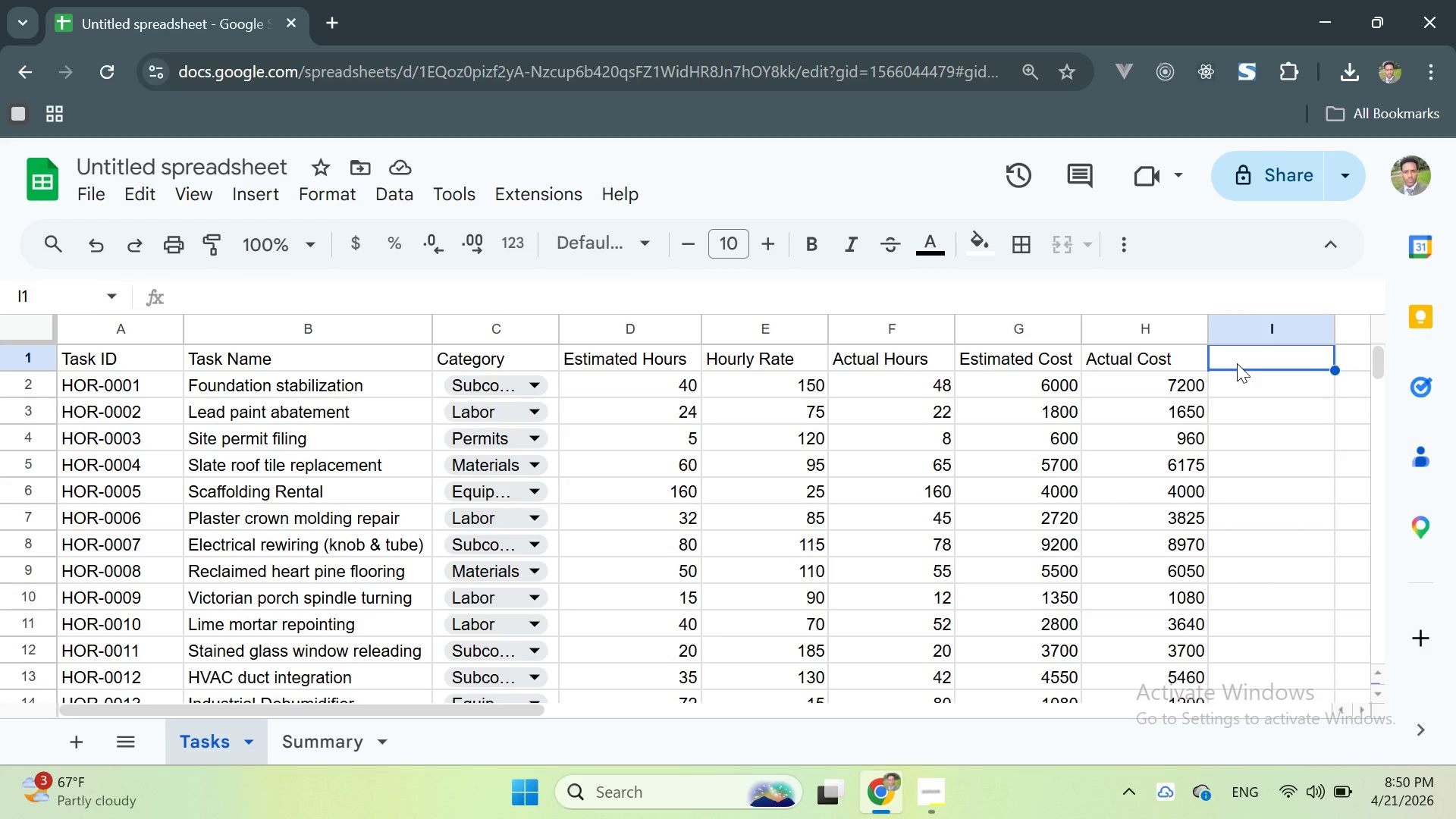 
type(Varience)
 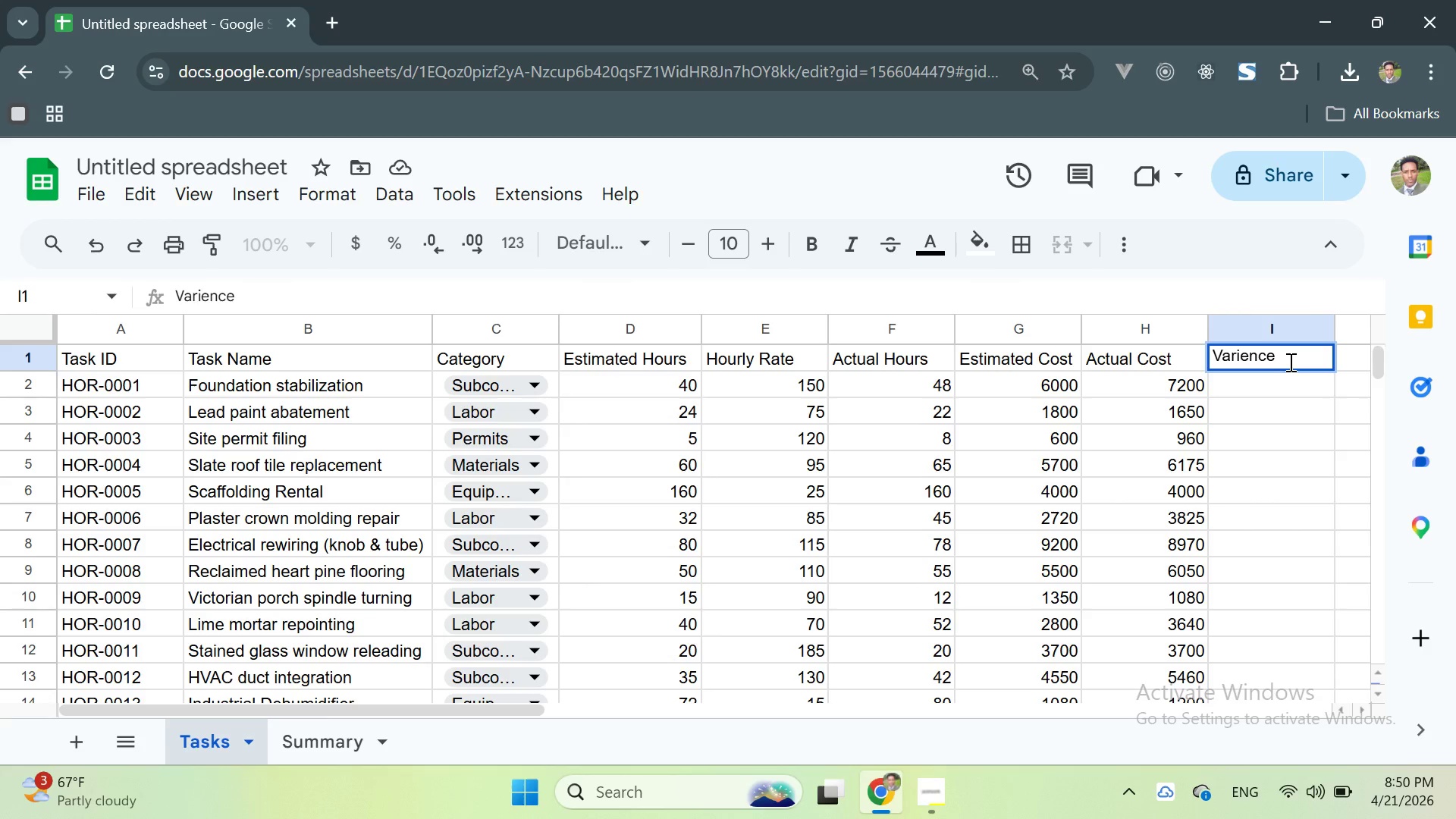 
wait(9.86)
 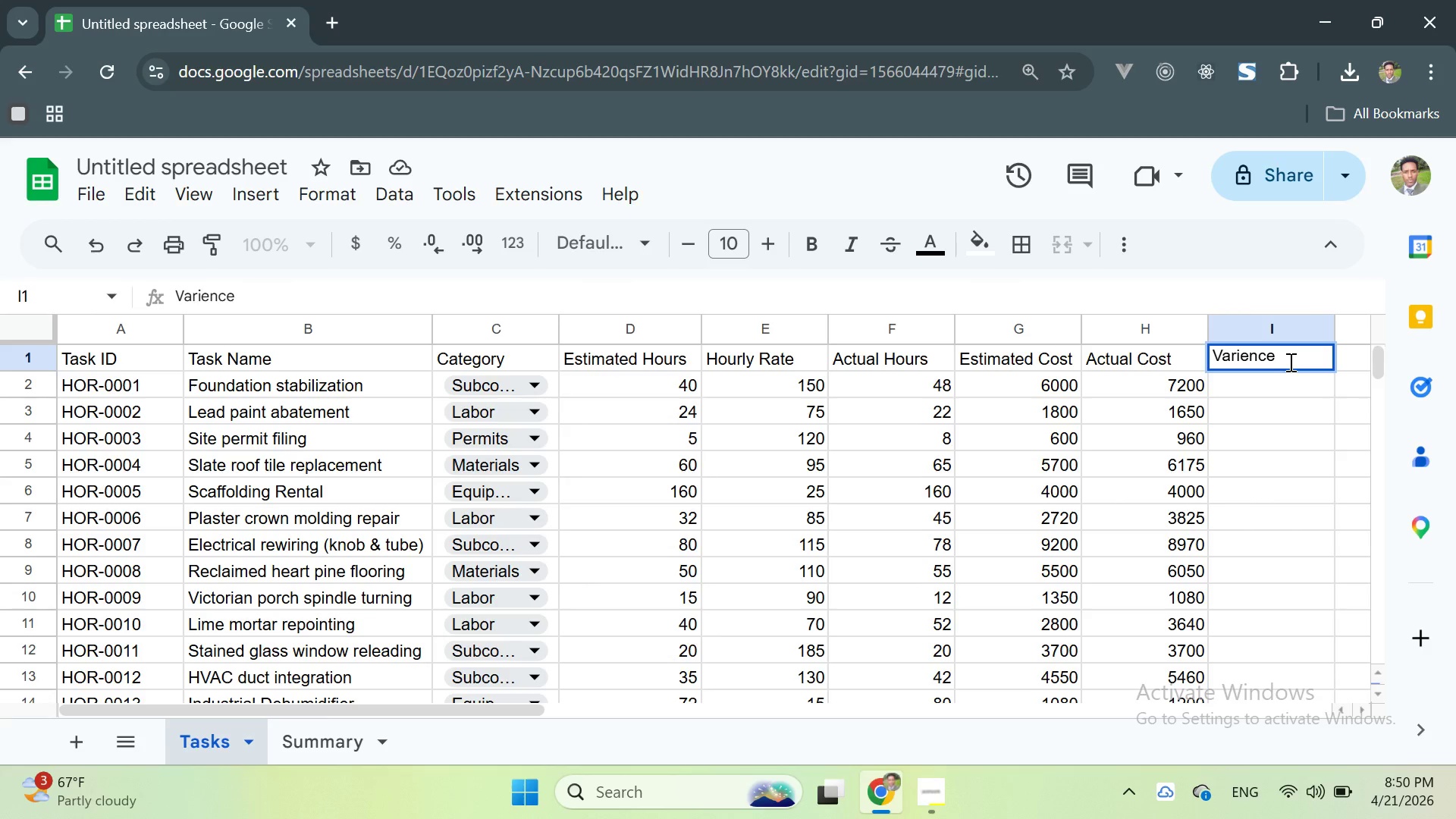 
left_click([1248, 358])
 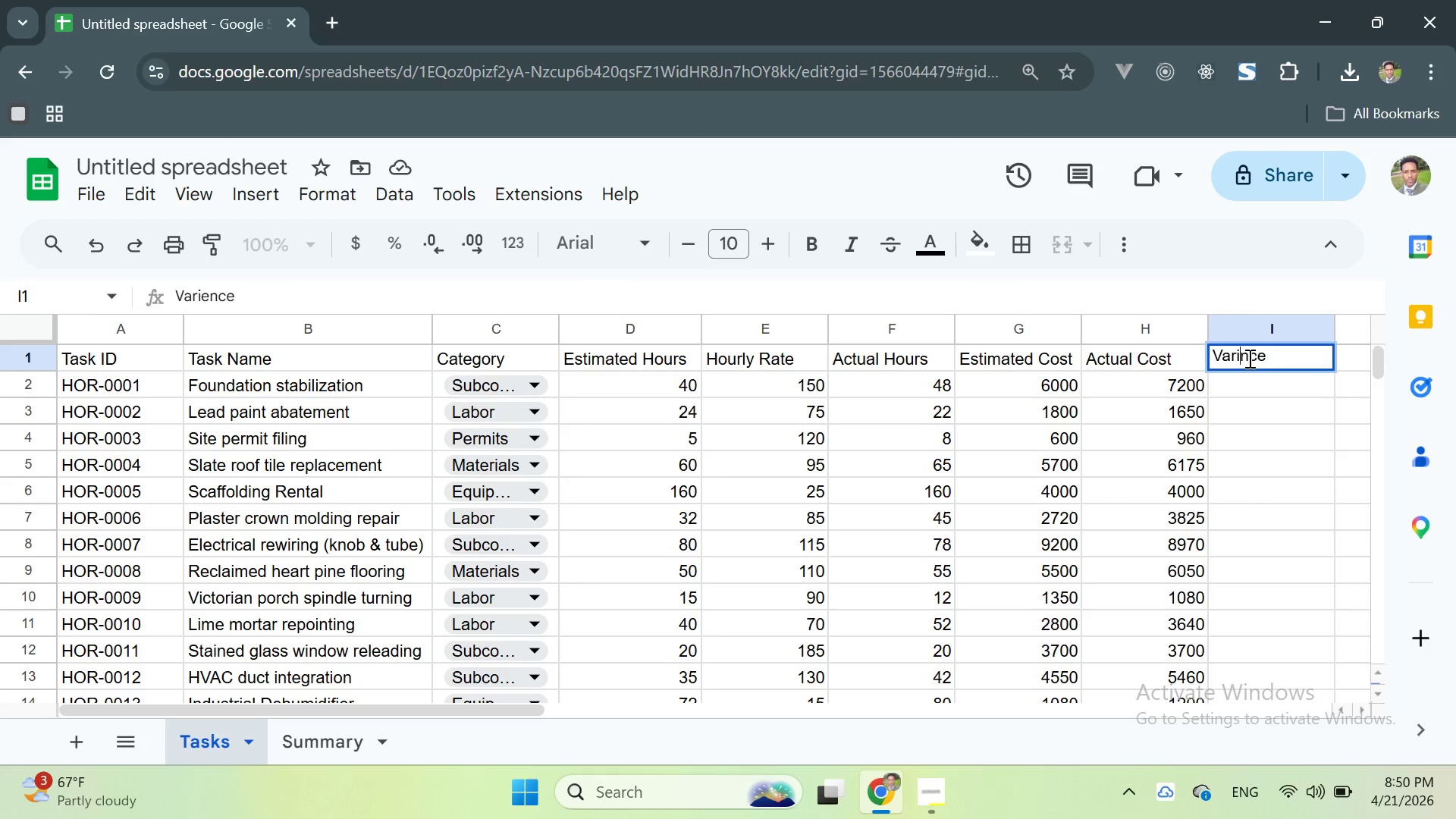 
key(Backspace)
 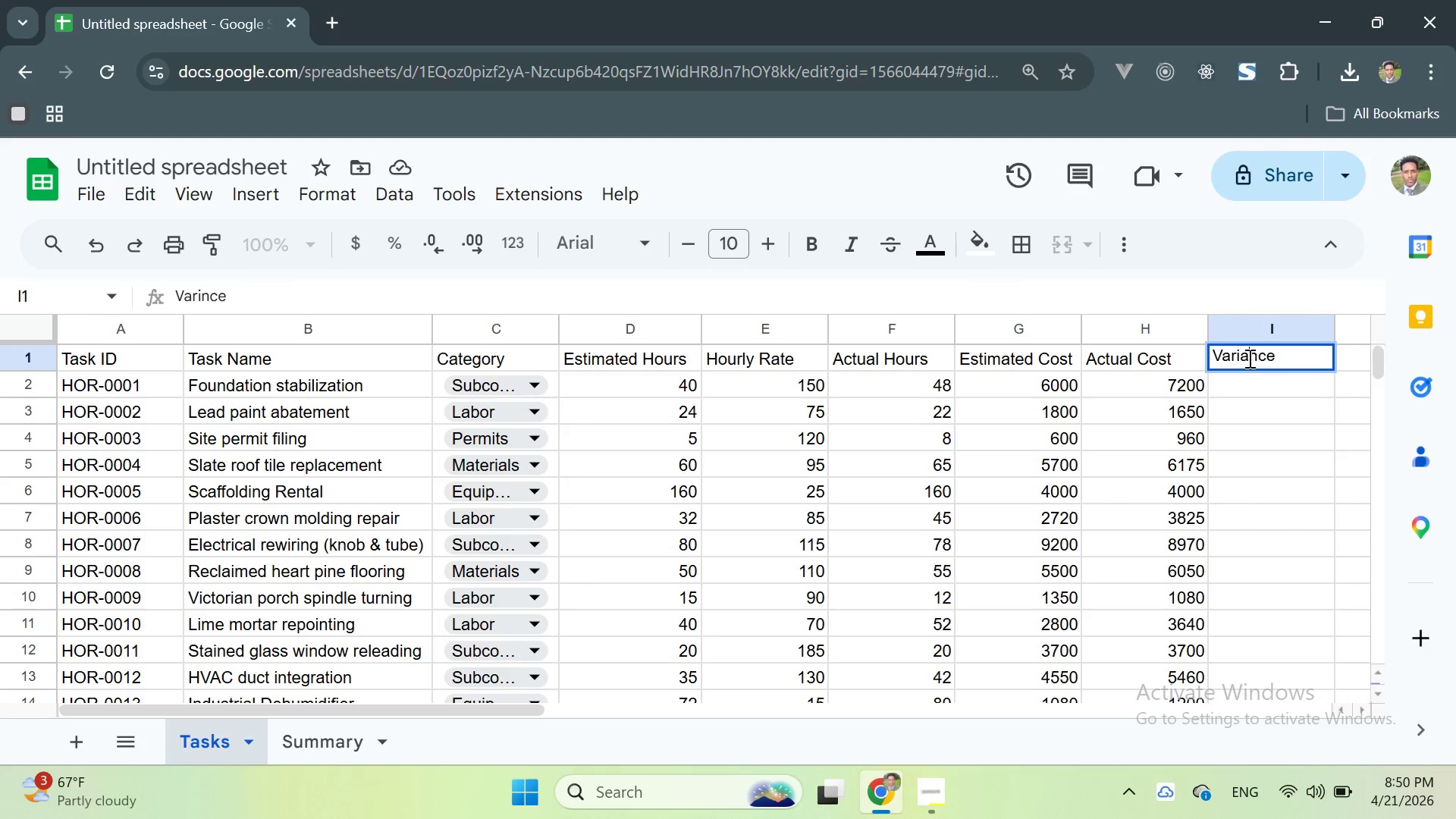 
key(A)
 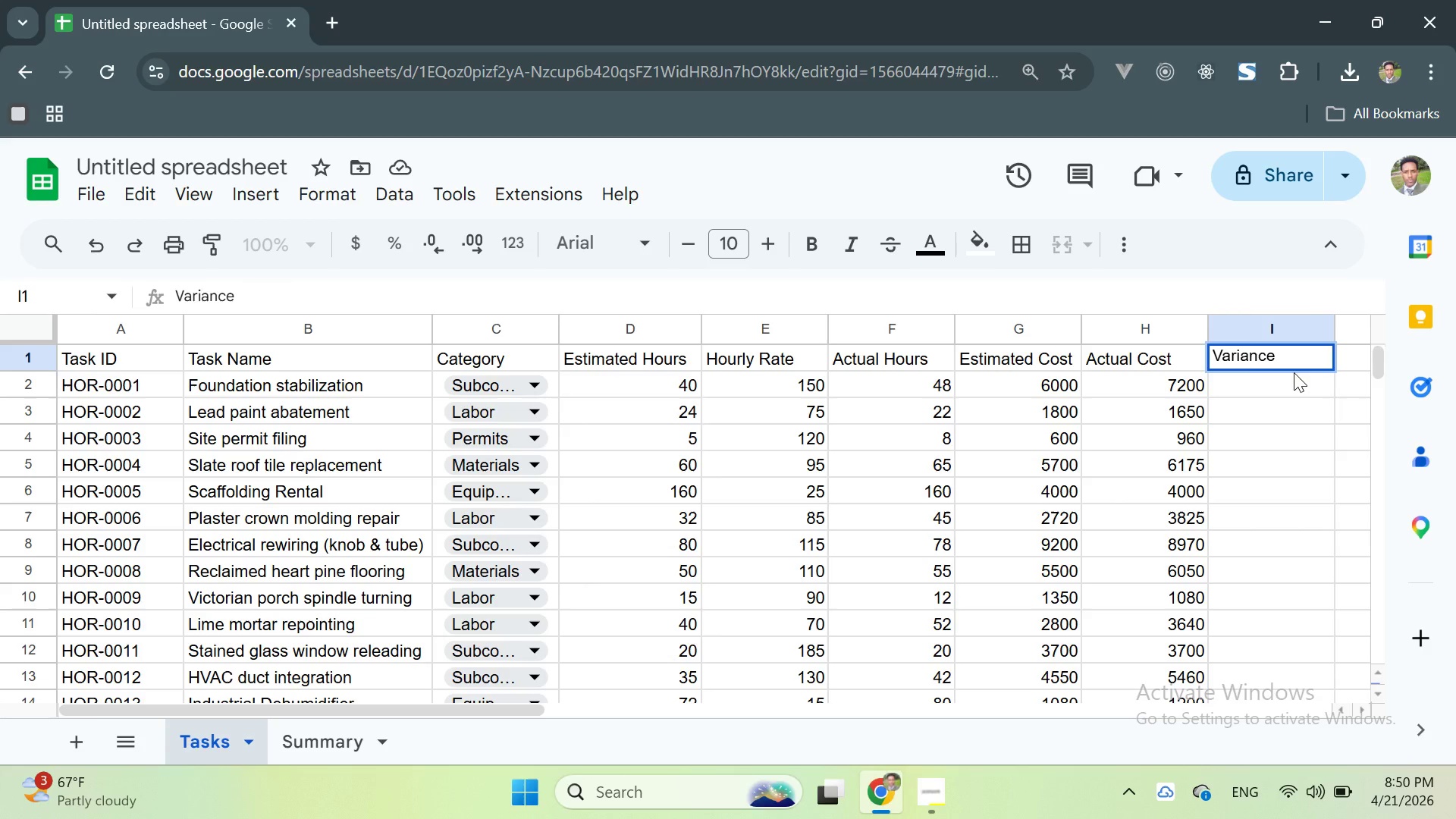 
wait(5.23)
 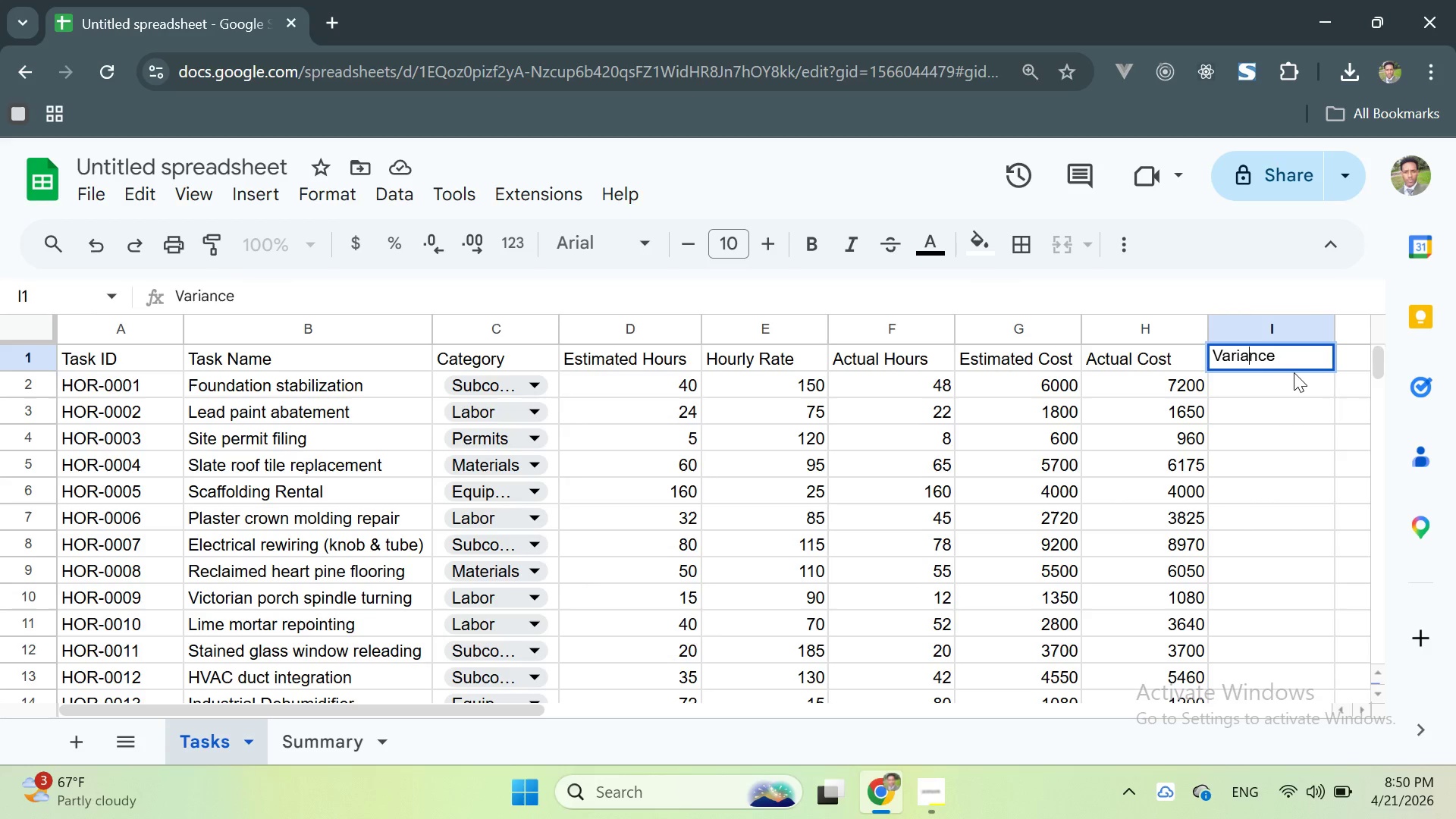 
key(Enter)
 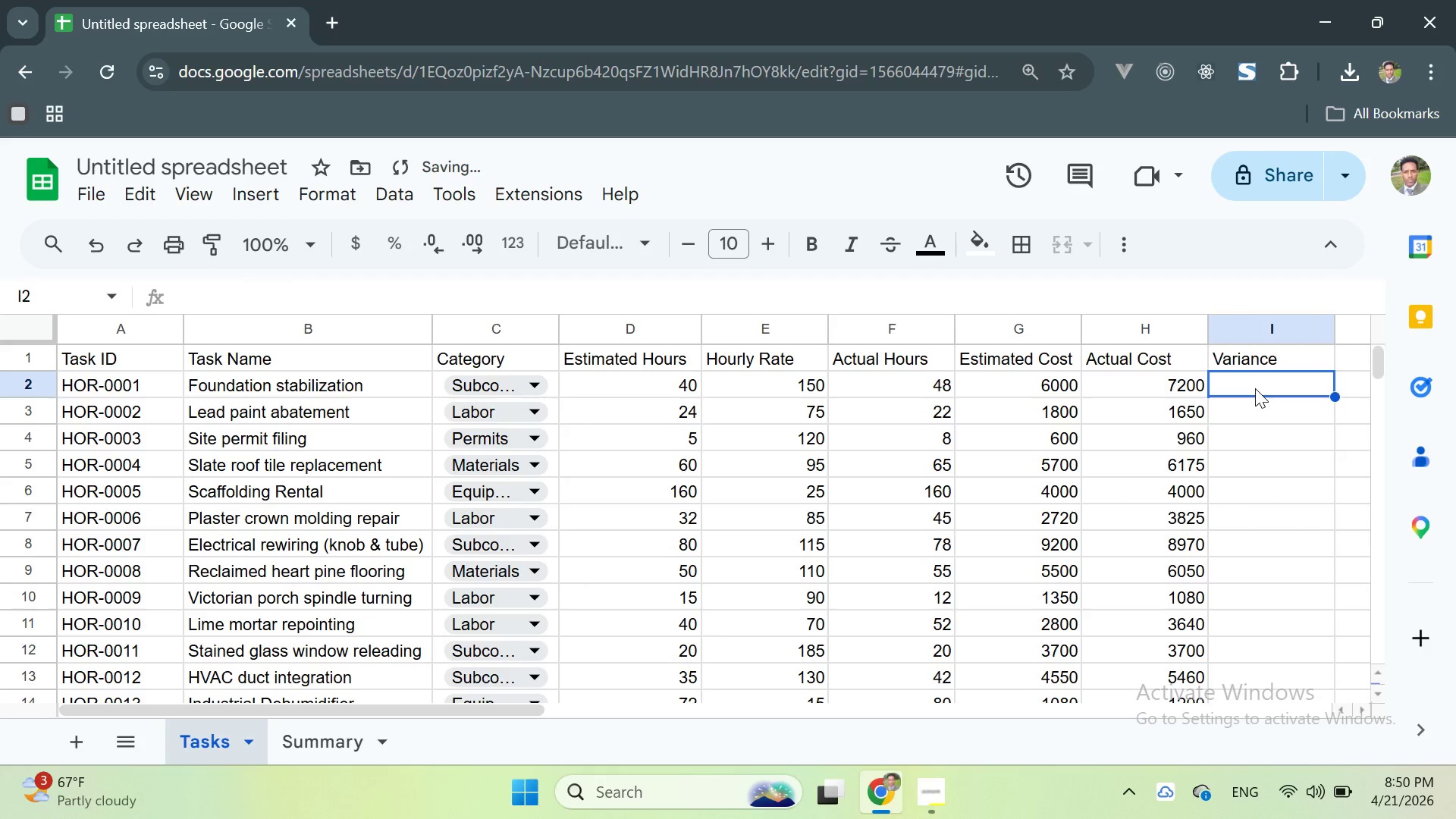 
double_click([1255, 388])
 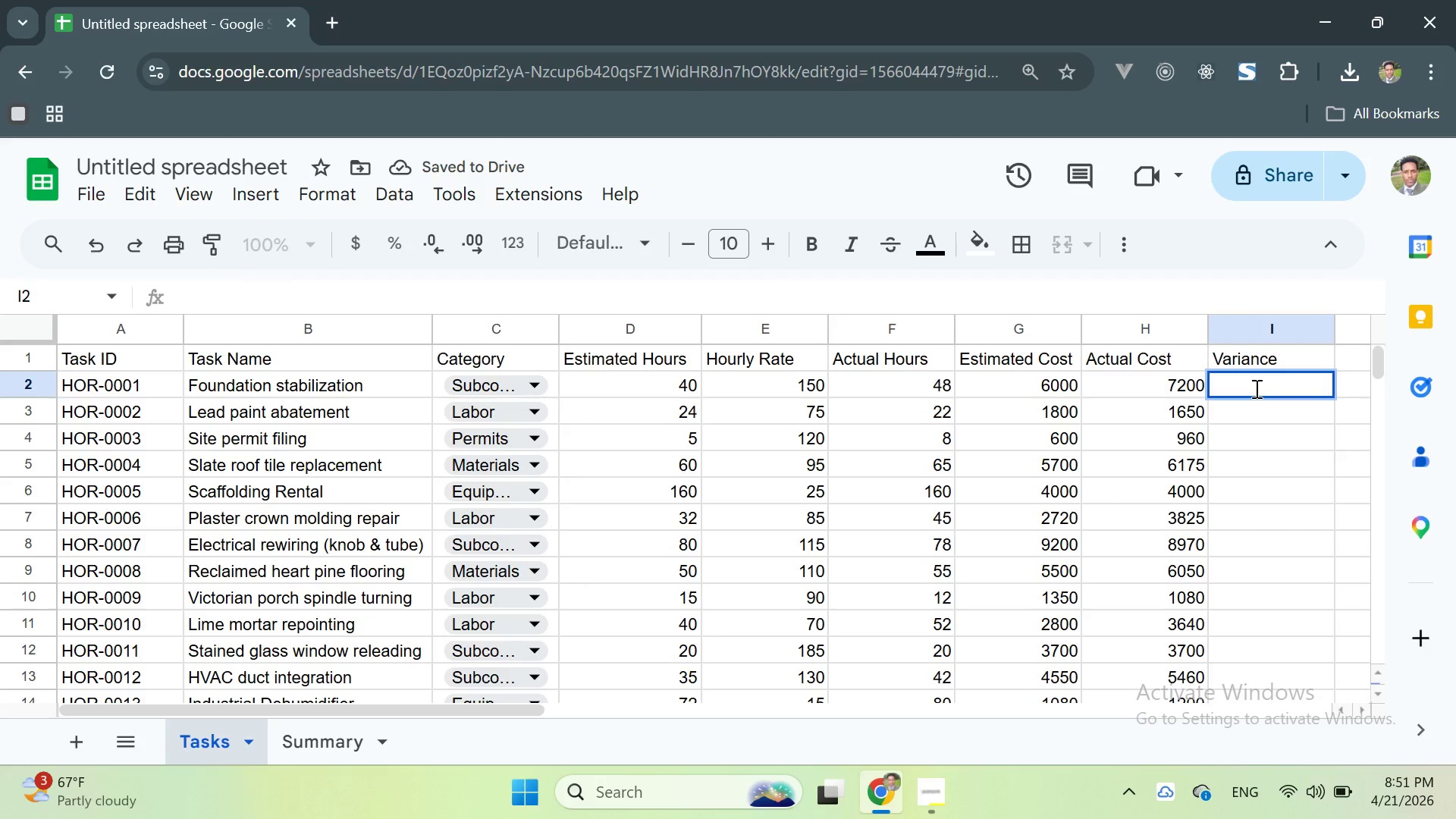 
type(H2*G2)
 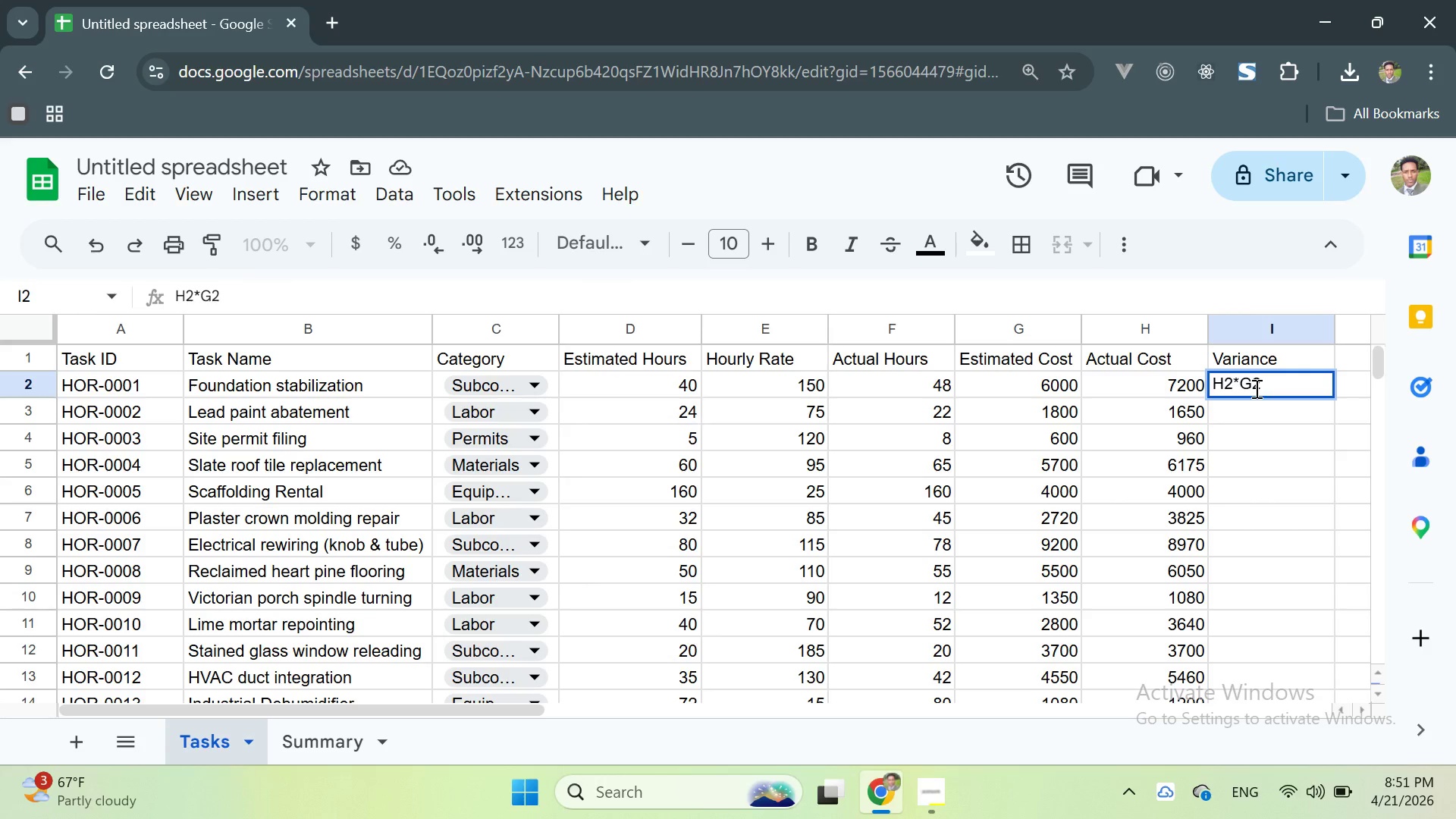 
key(ArrowLeft)
 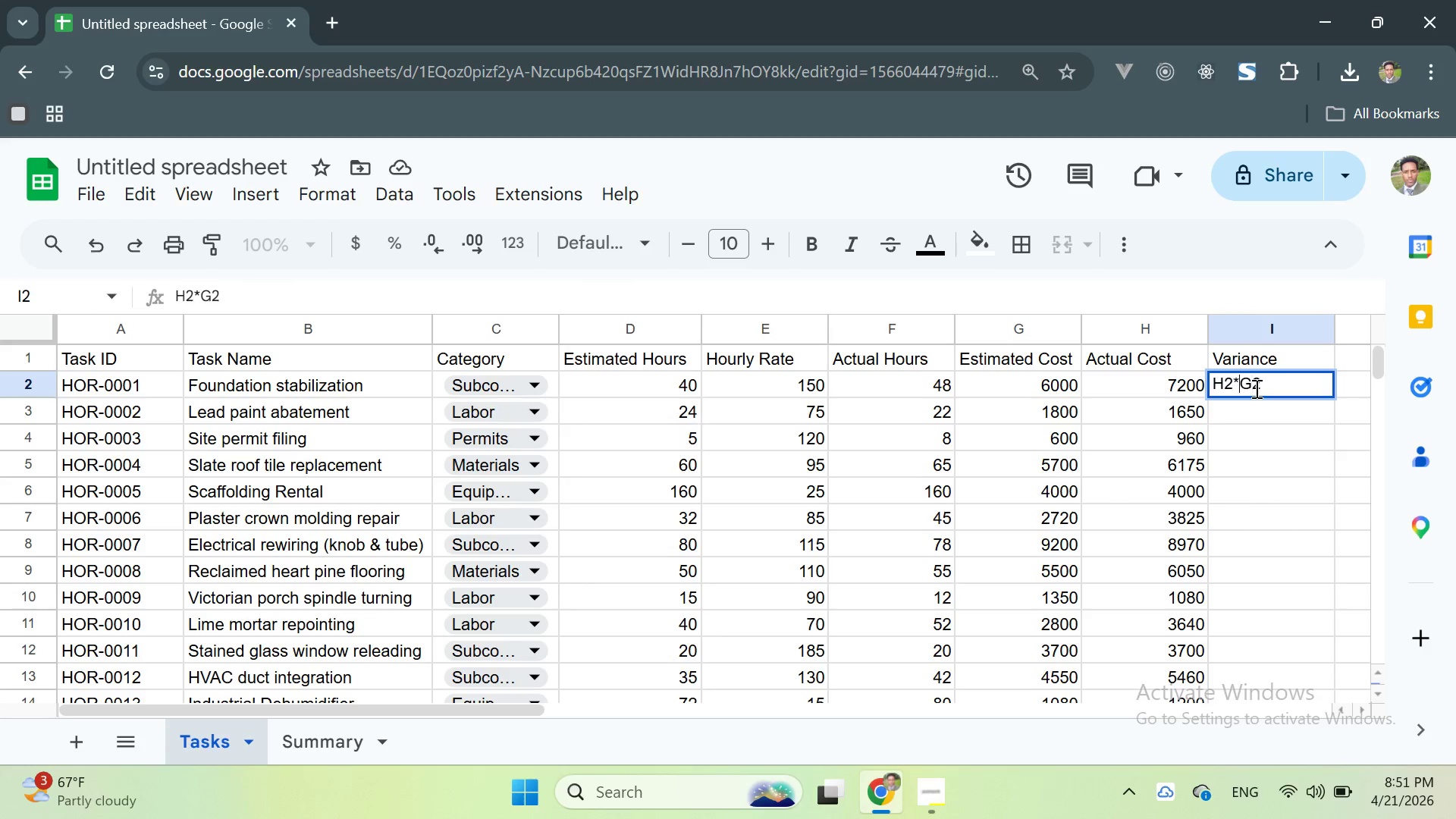 
key(ArrowLeft)
 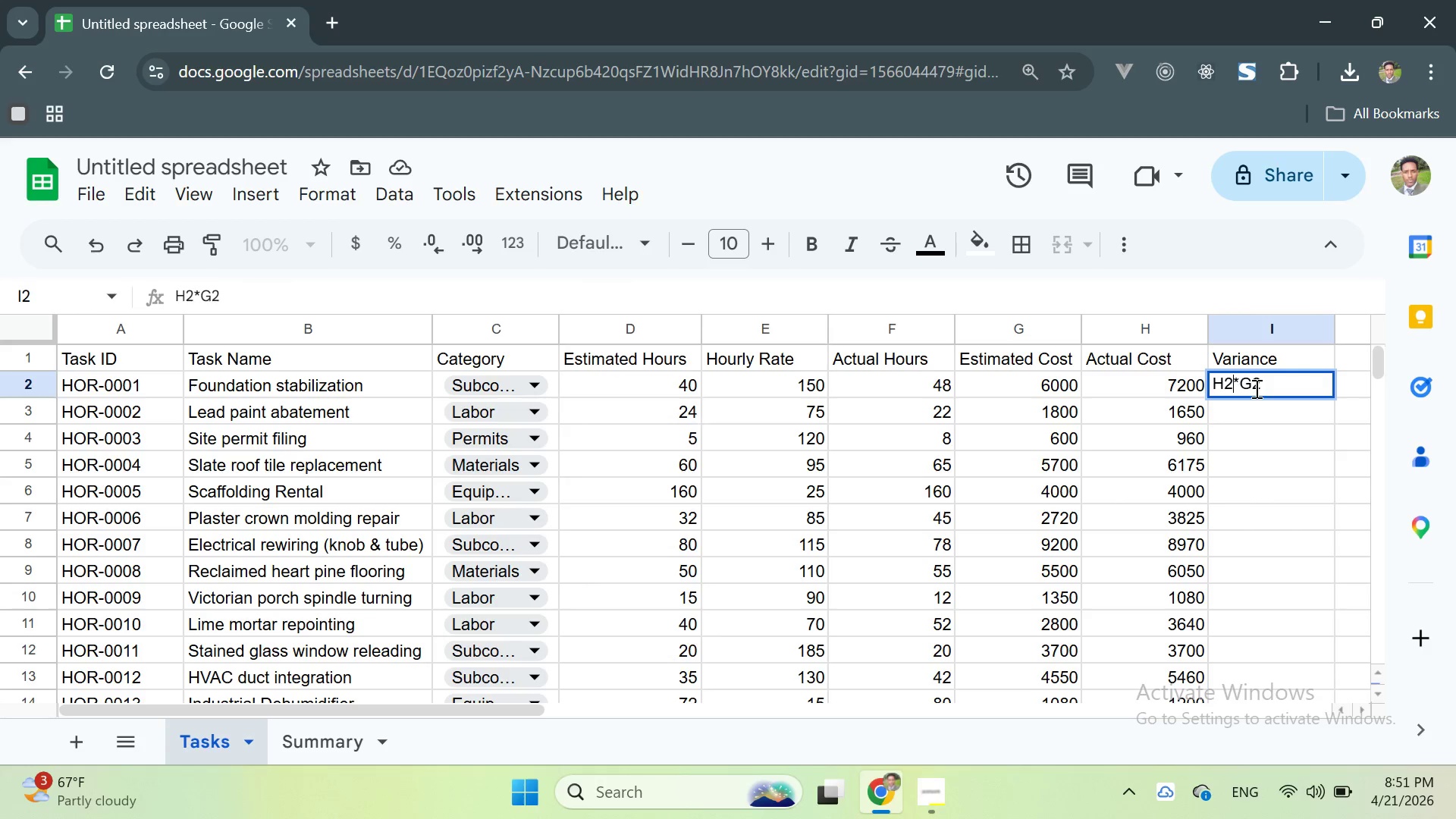 
key(ArrowLeft)
 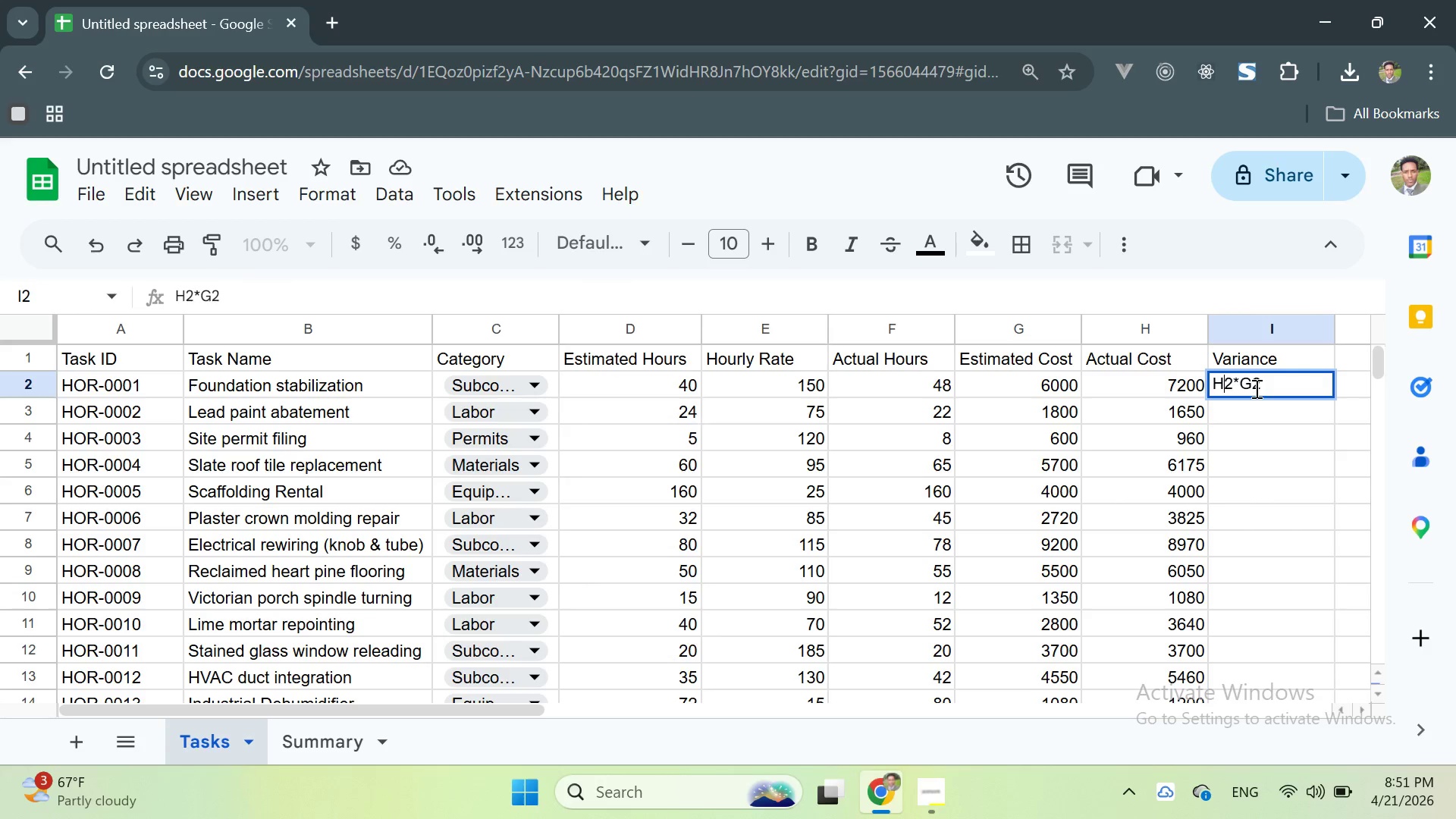 
key(ArrowLeft)
 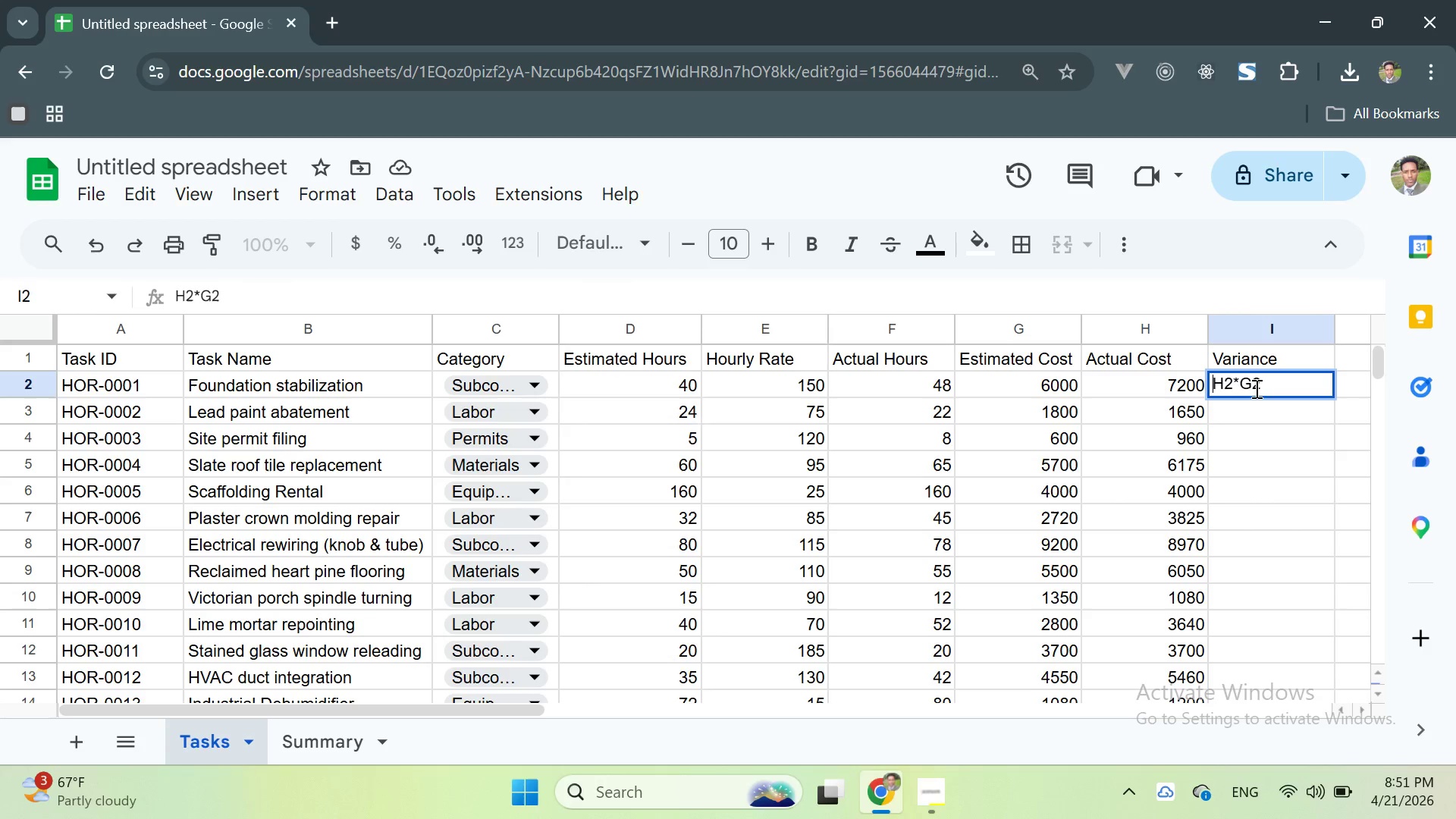 
key(ArrowLeft)
 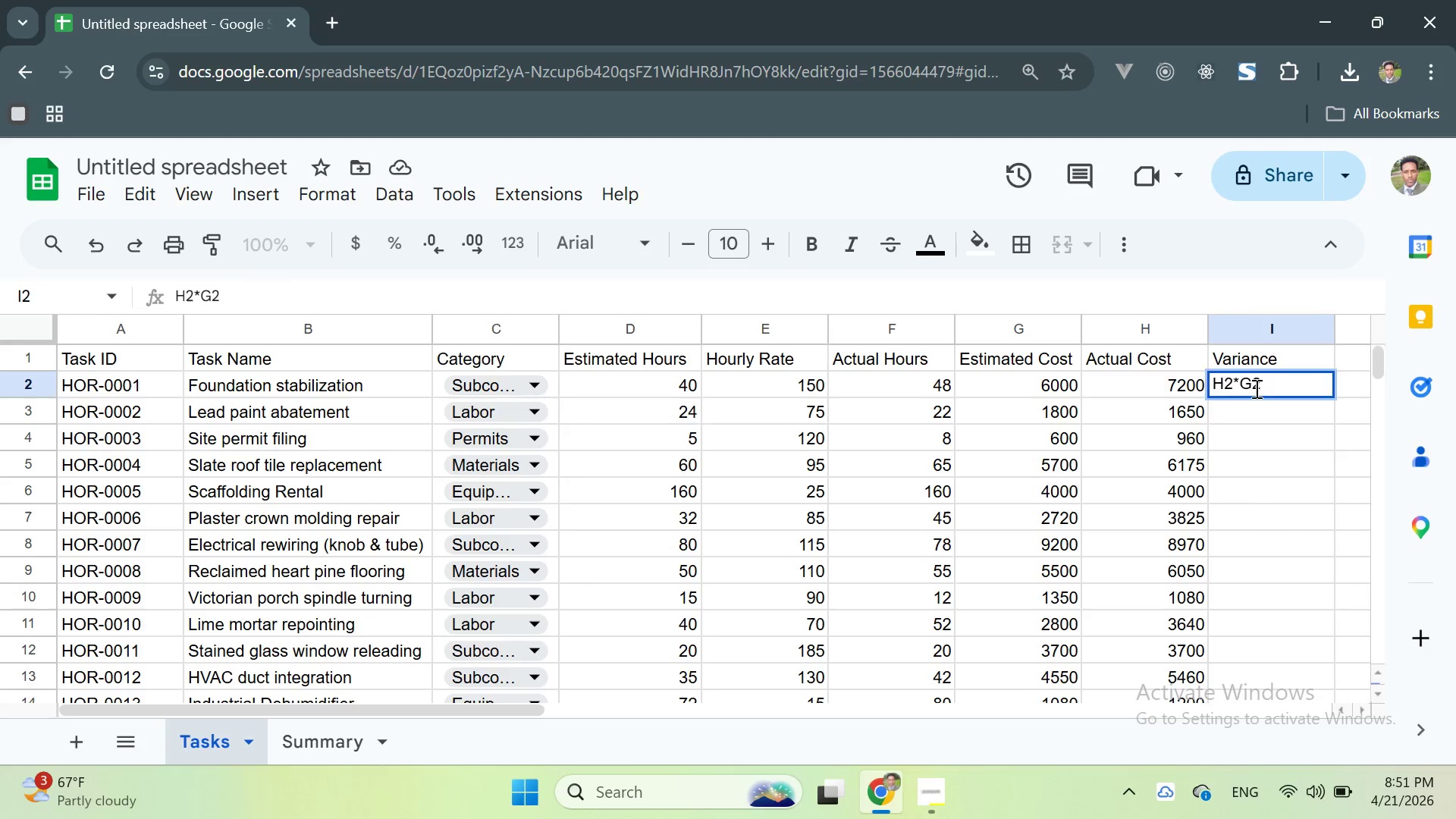 
key(Equal)
 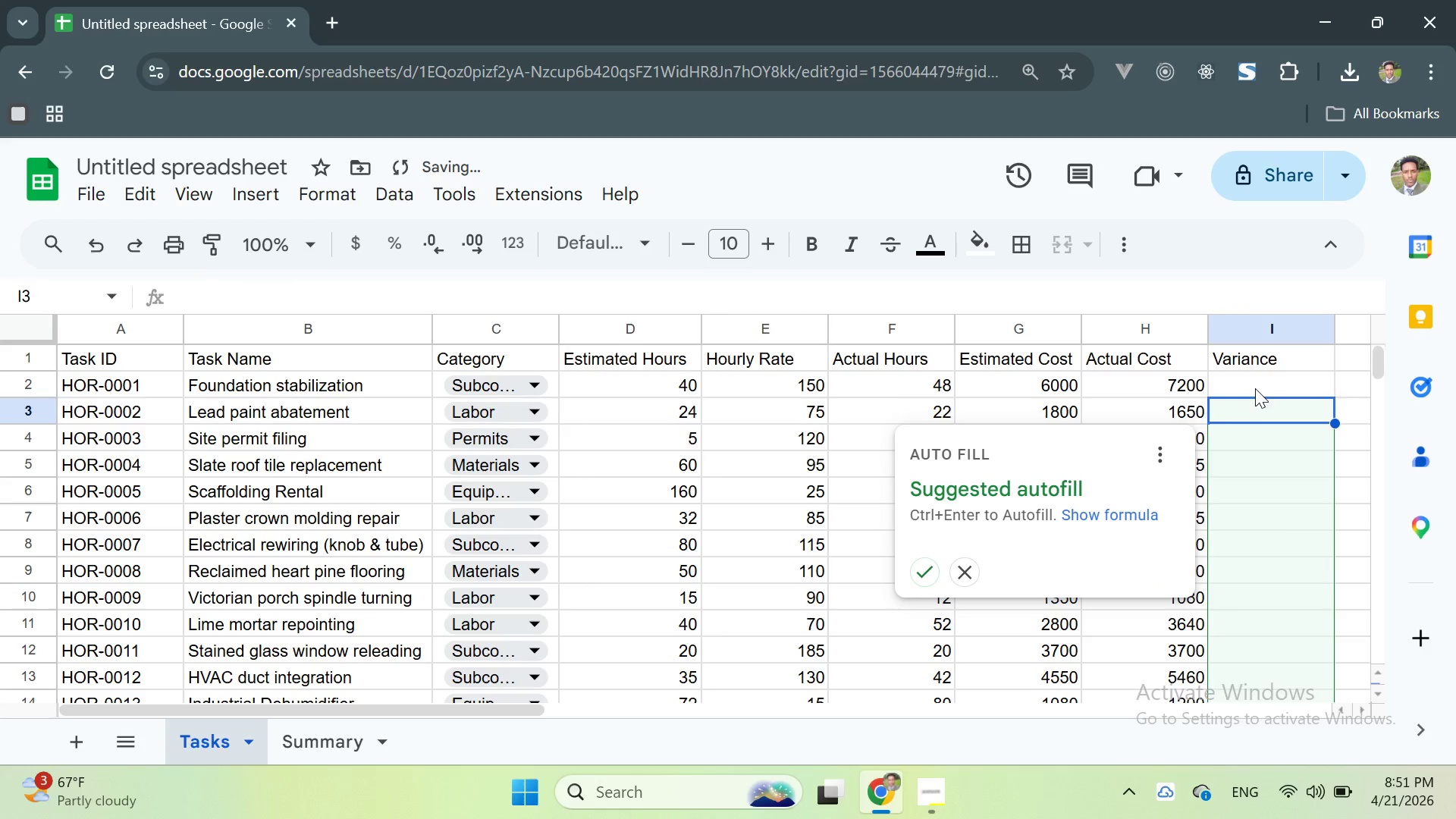 
key(Enter)
 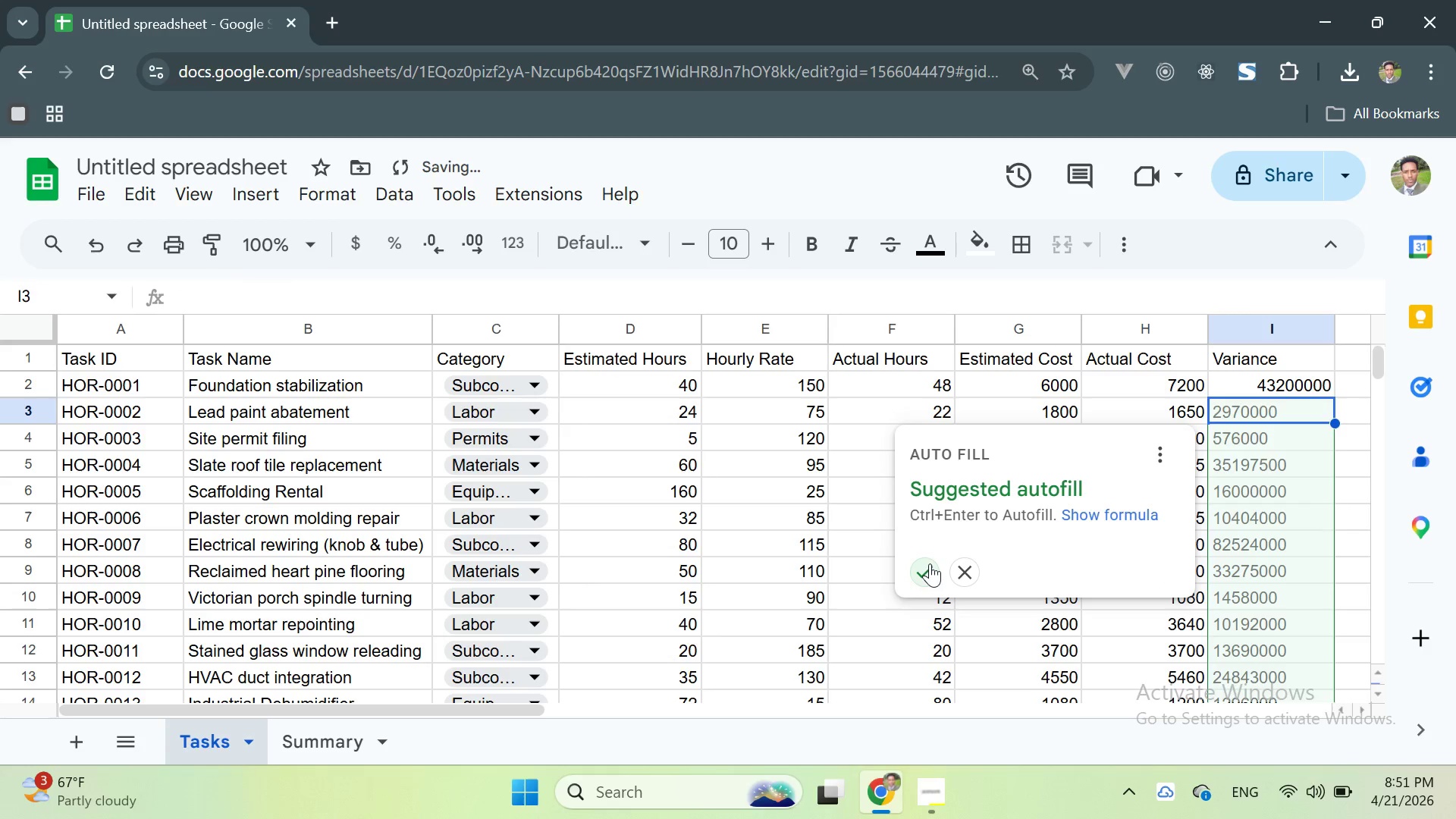 
left_click([924, 572])
 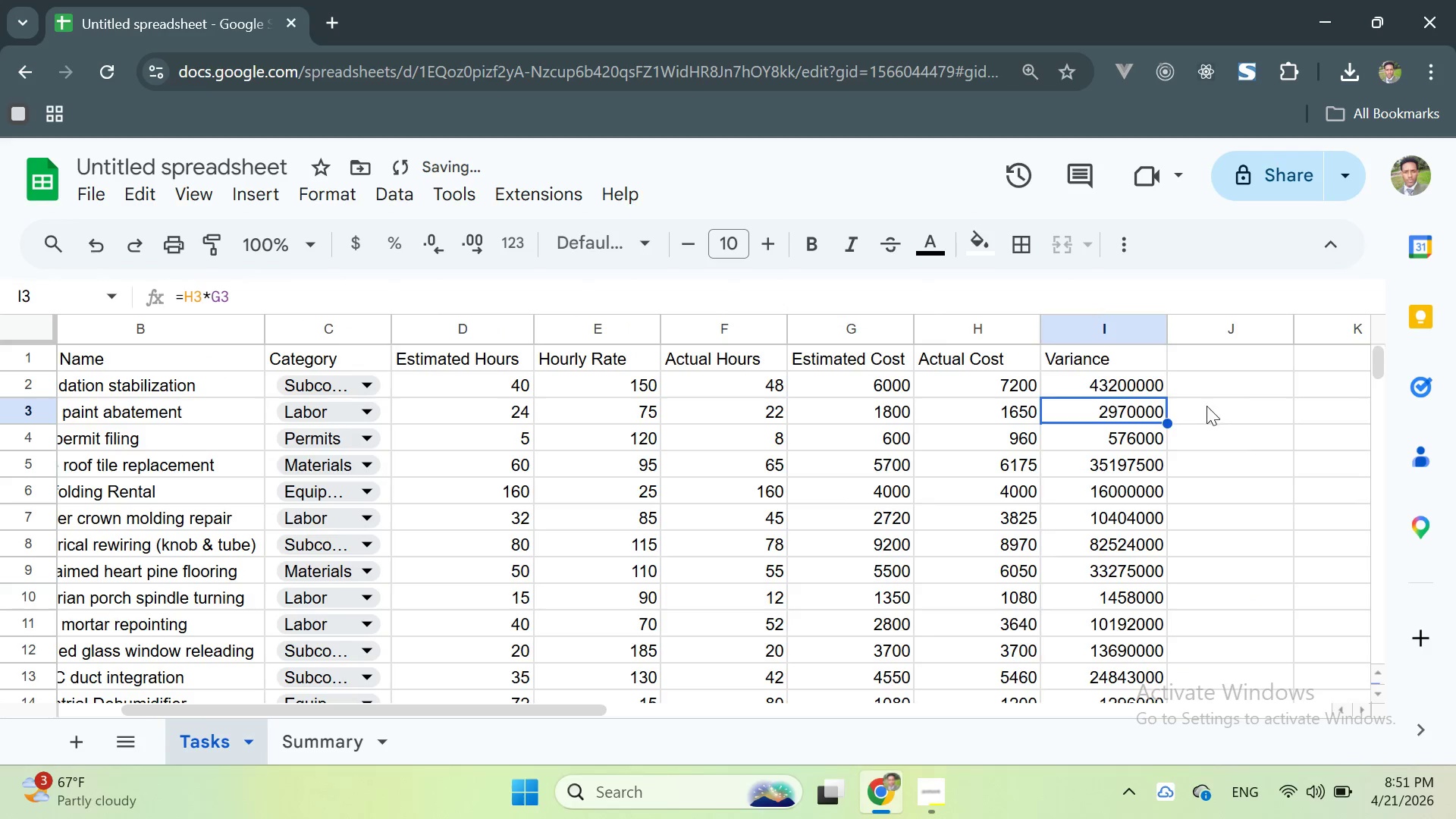 
left_click([1200, 357])
 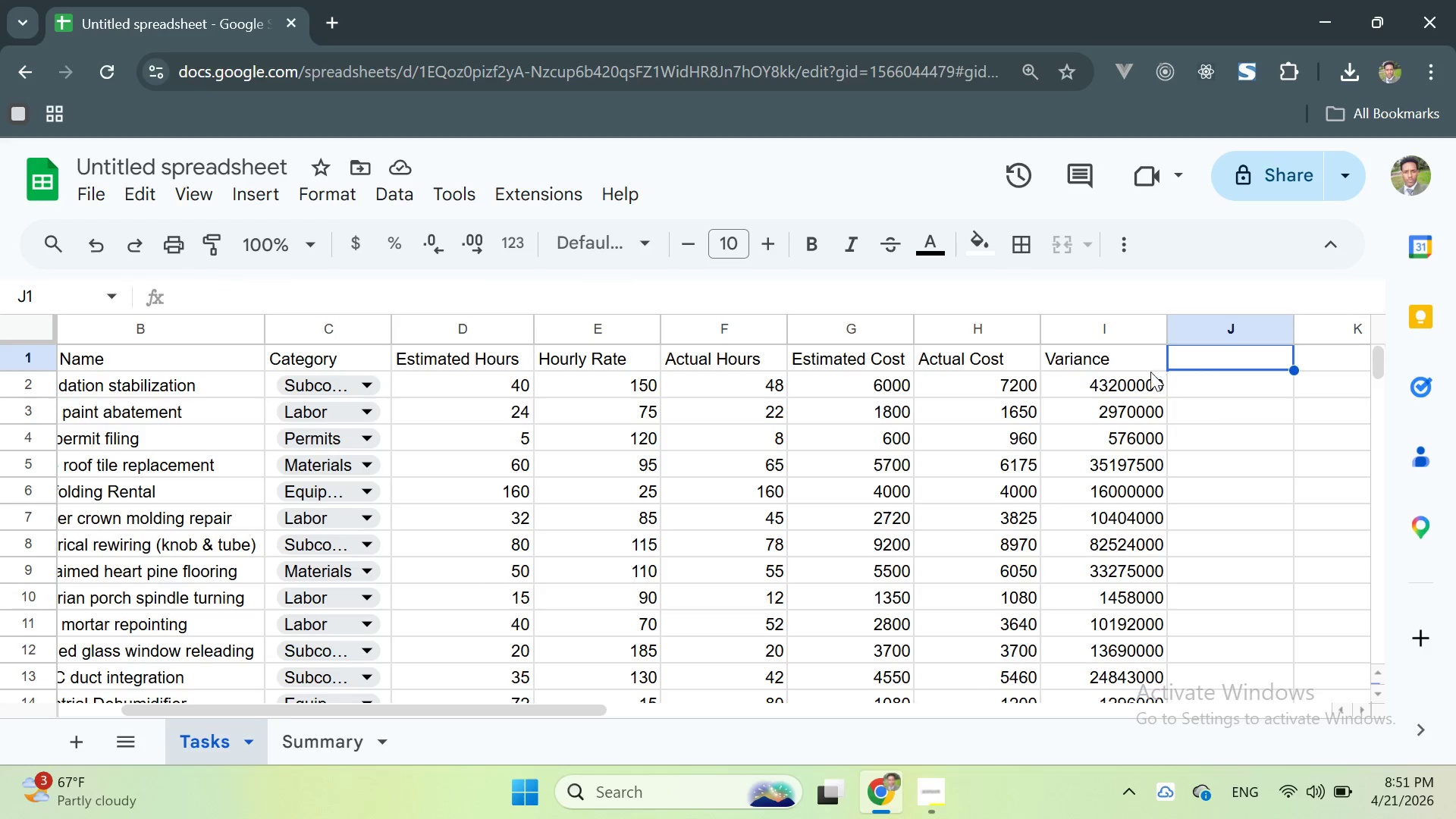 
double_click([1118, 386])
 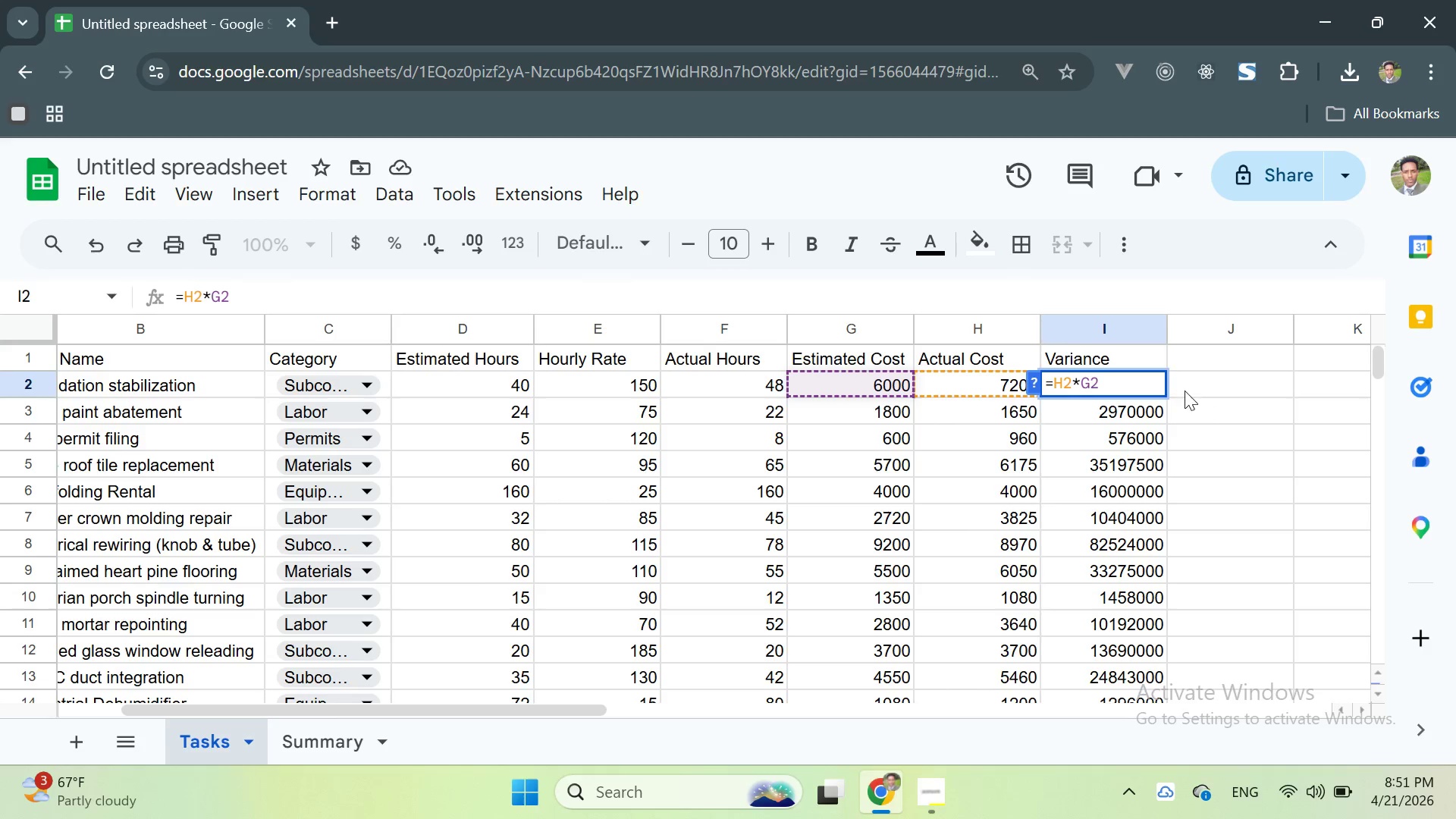 
left_click([1199, 392])
 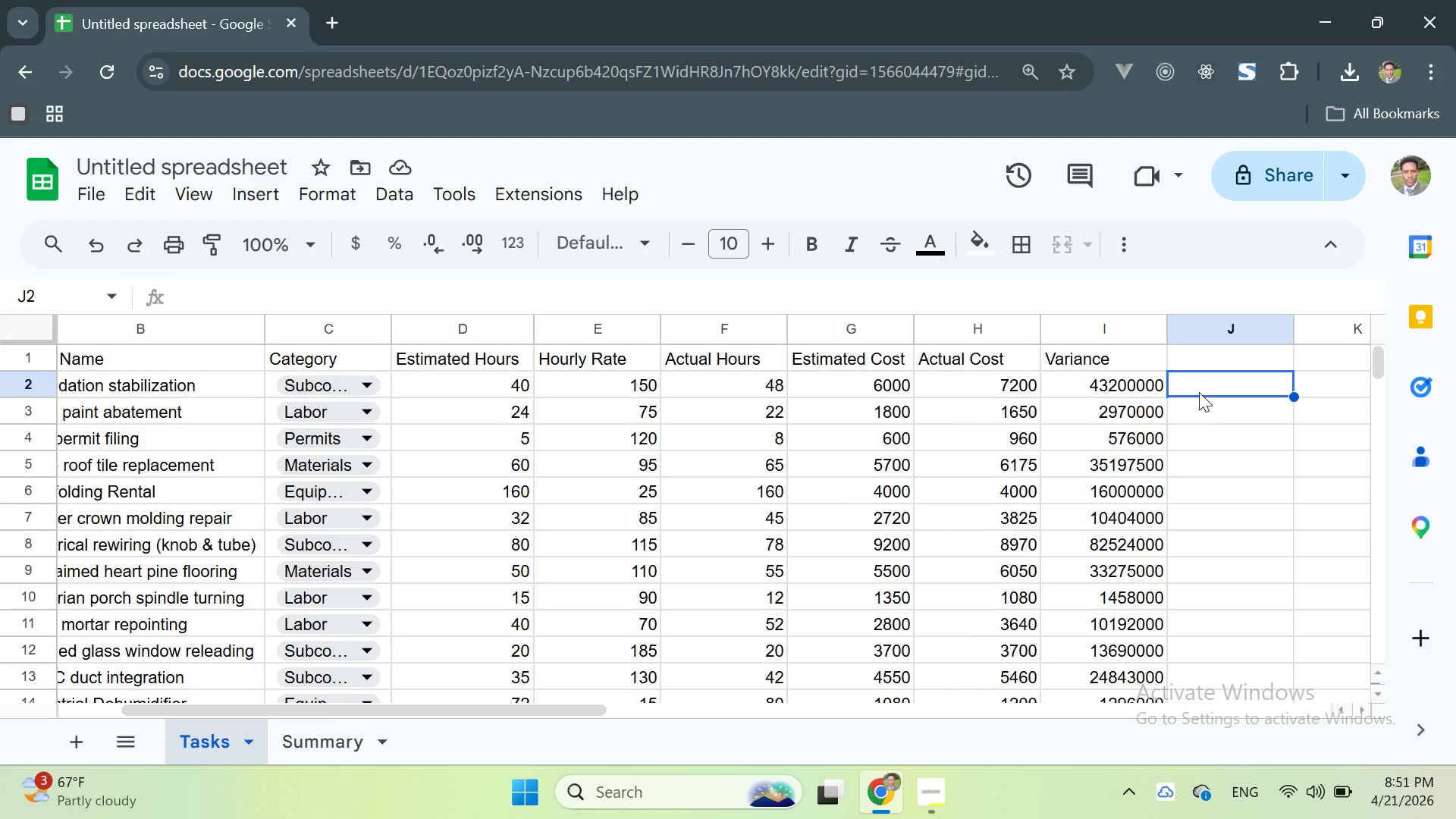 
wait(8.41)
 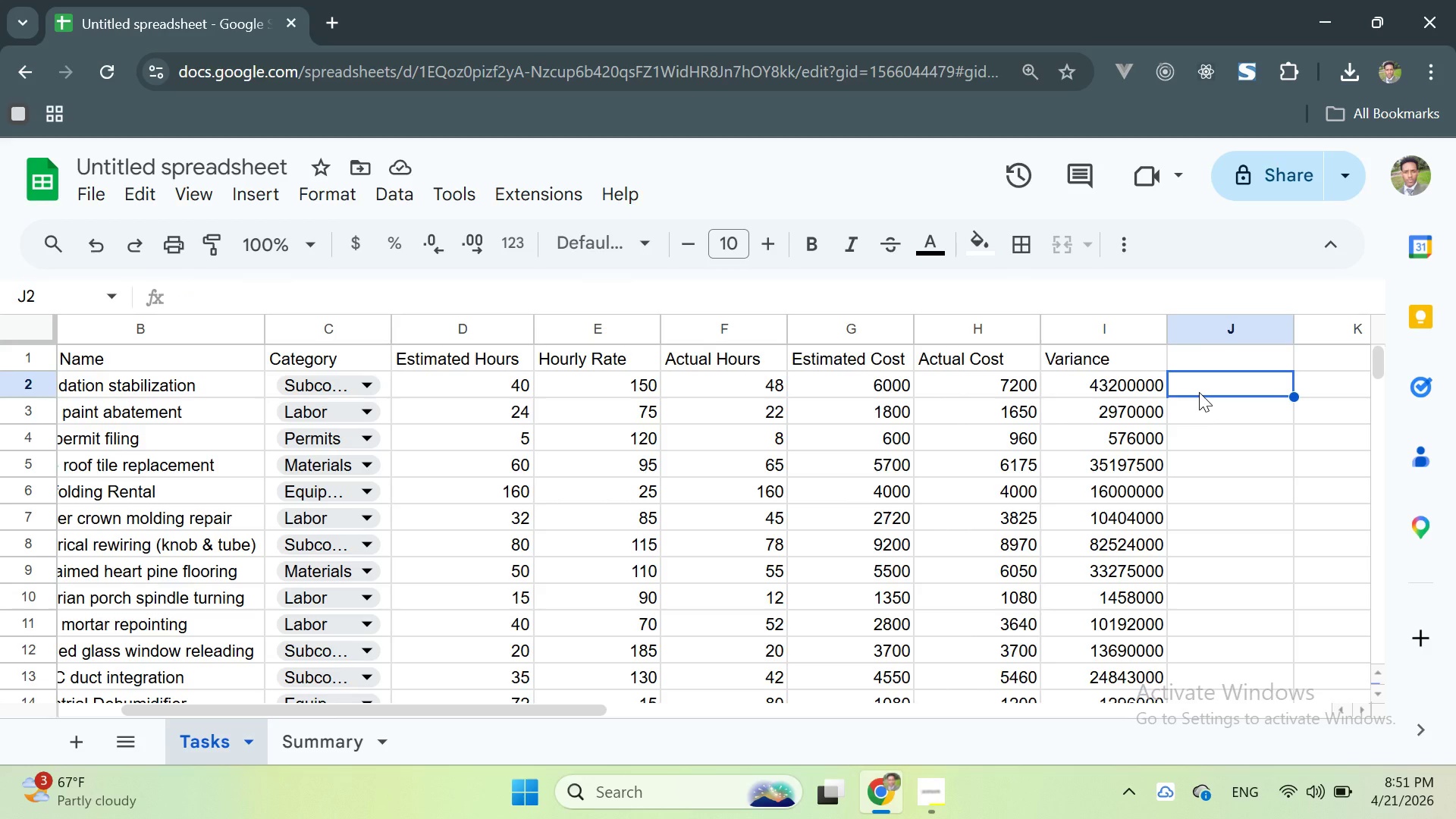 
left_click([859, 376])
 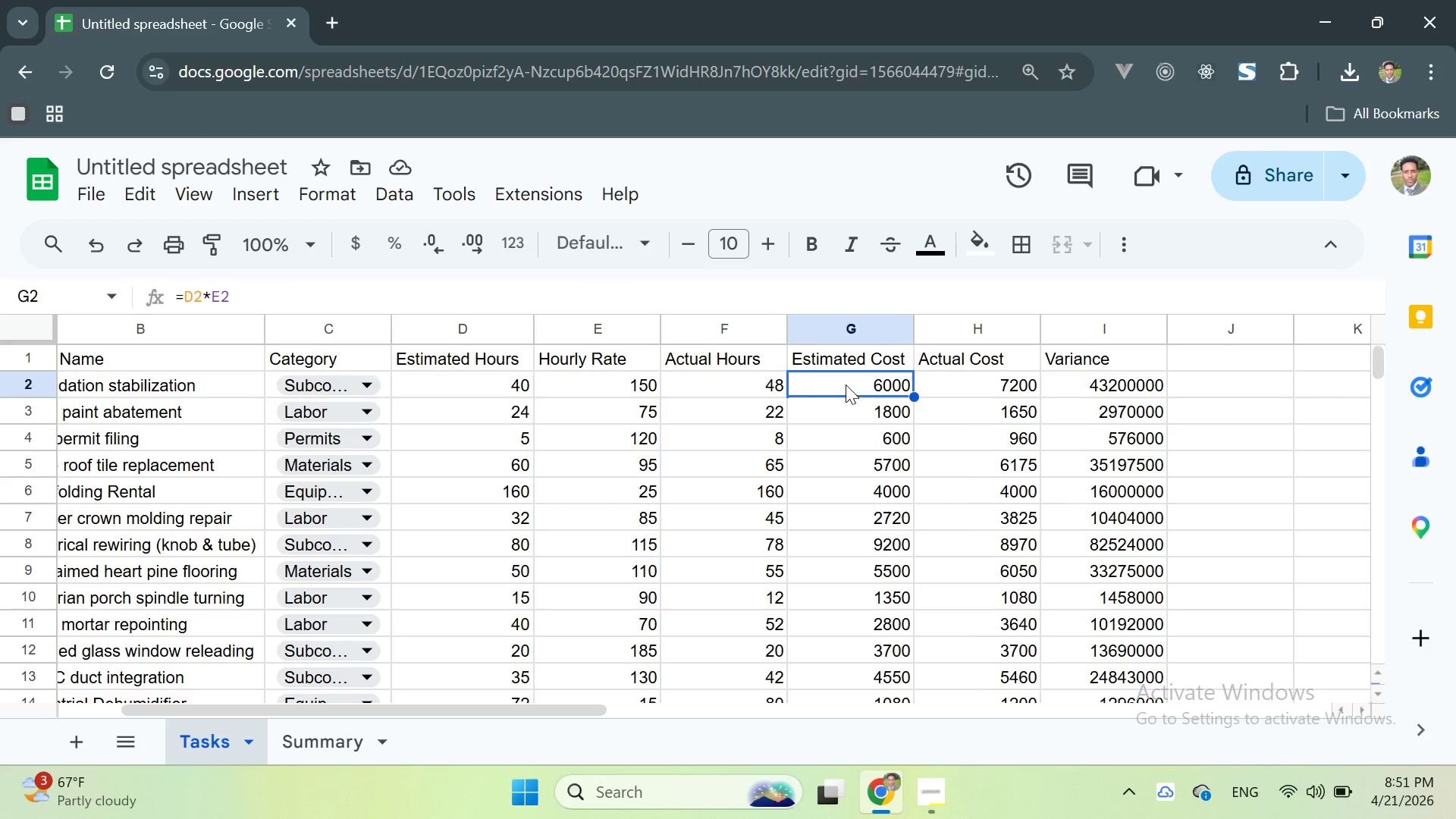 
left_click_drag(start_coordinate=[846, 384], to_coordinate=[880, 648])
 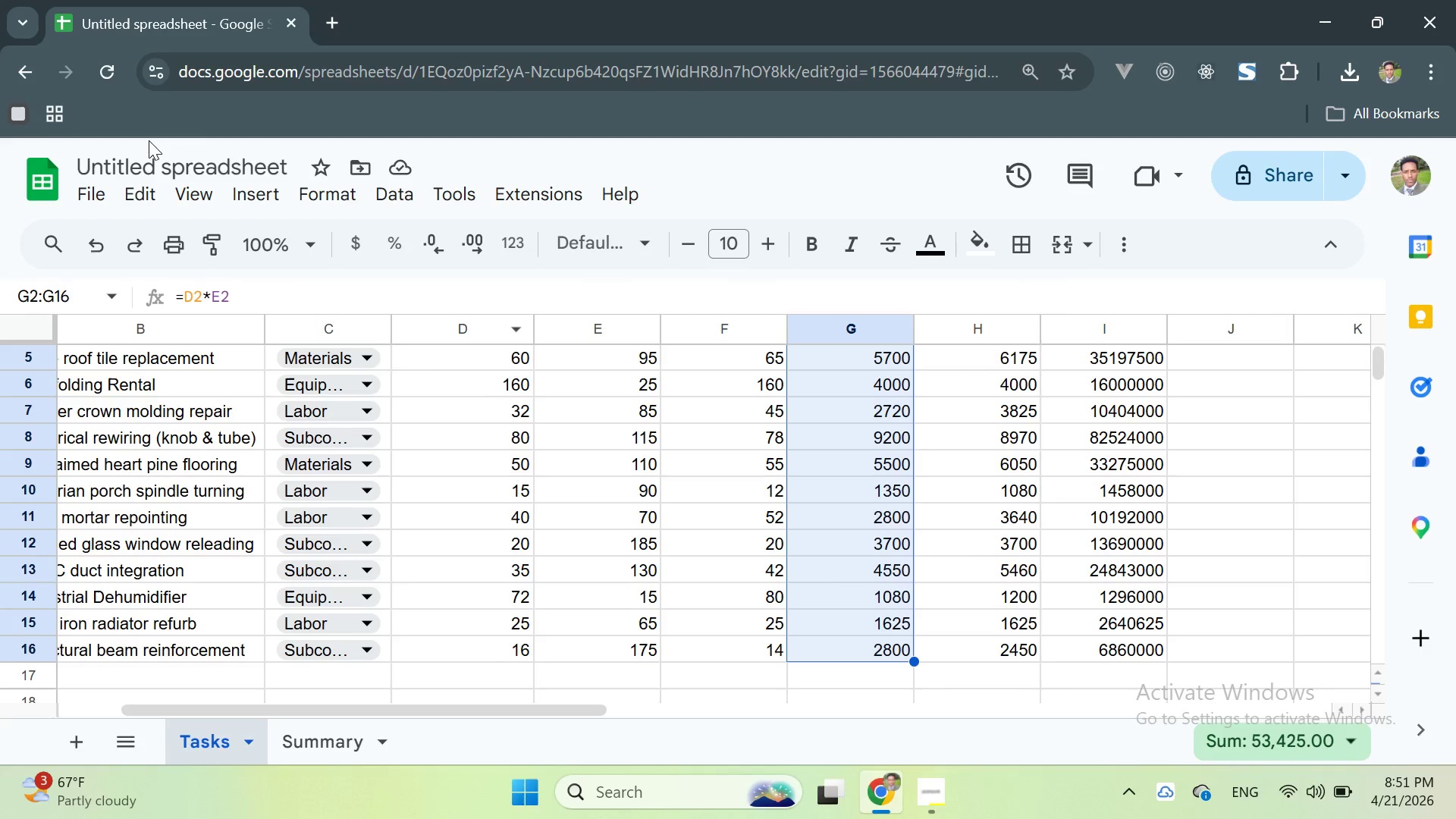 
left_click([321, 194])
 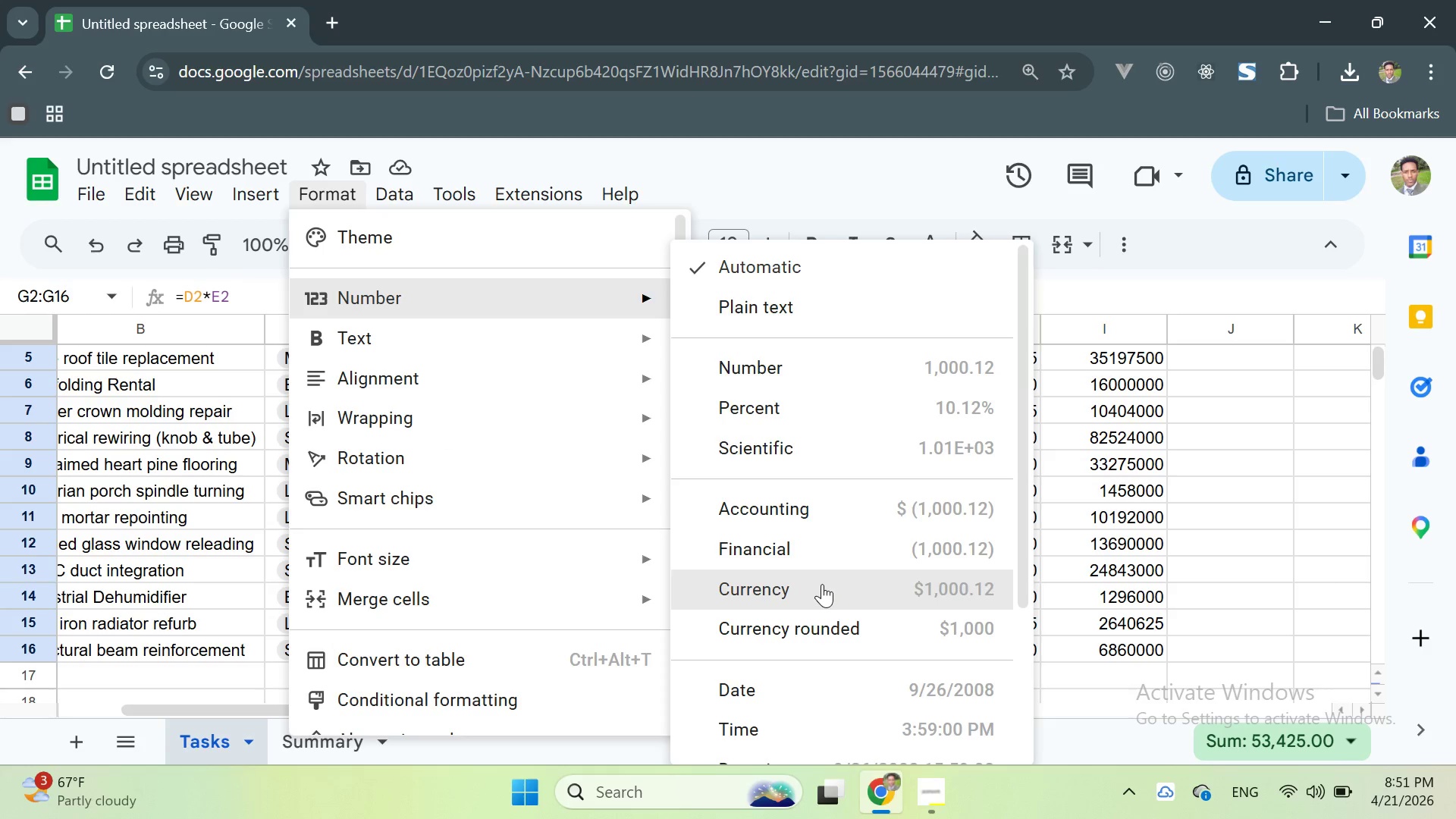 
left_click([822, 584])
 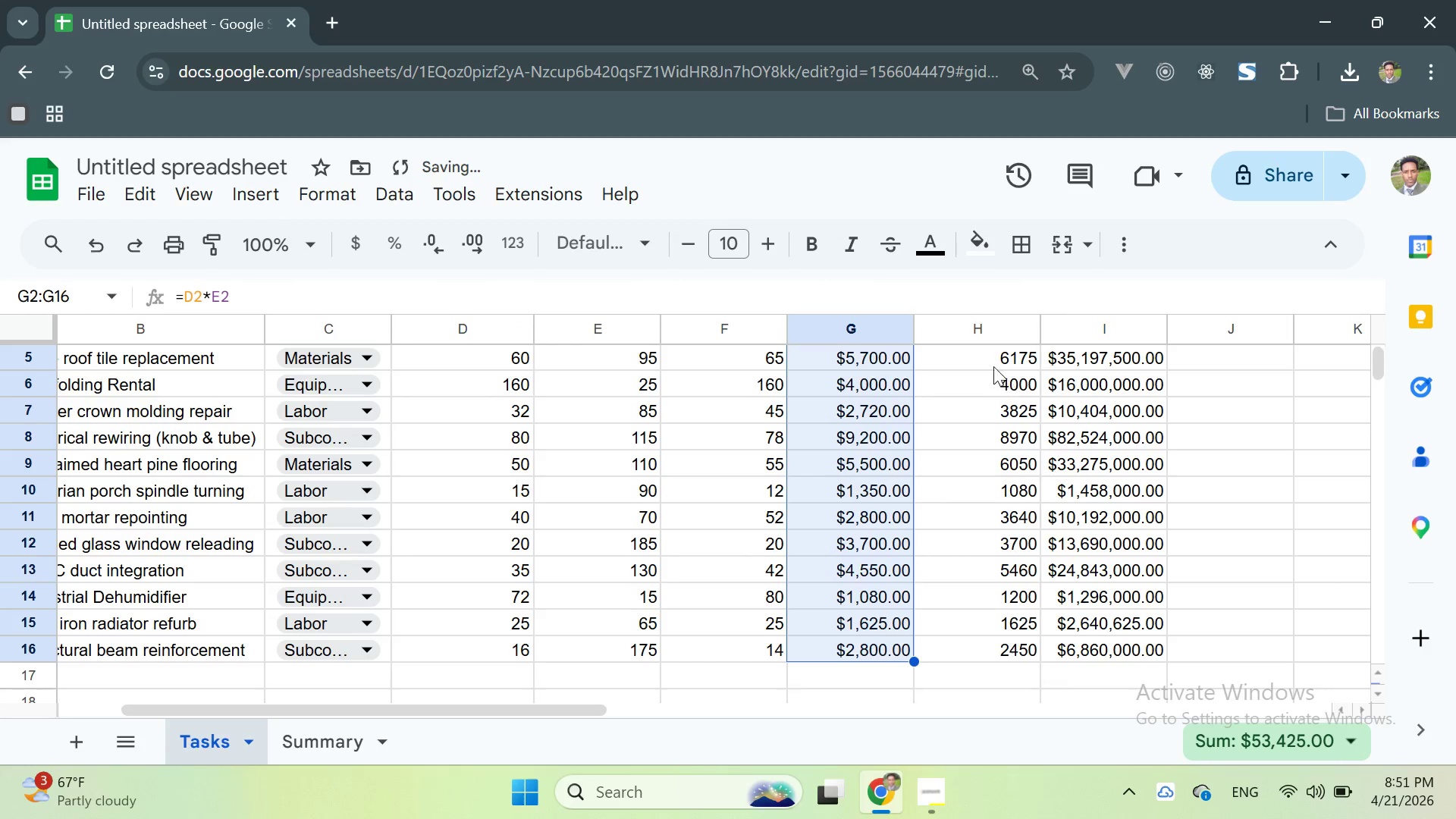 
left_click([979, 355])
 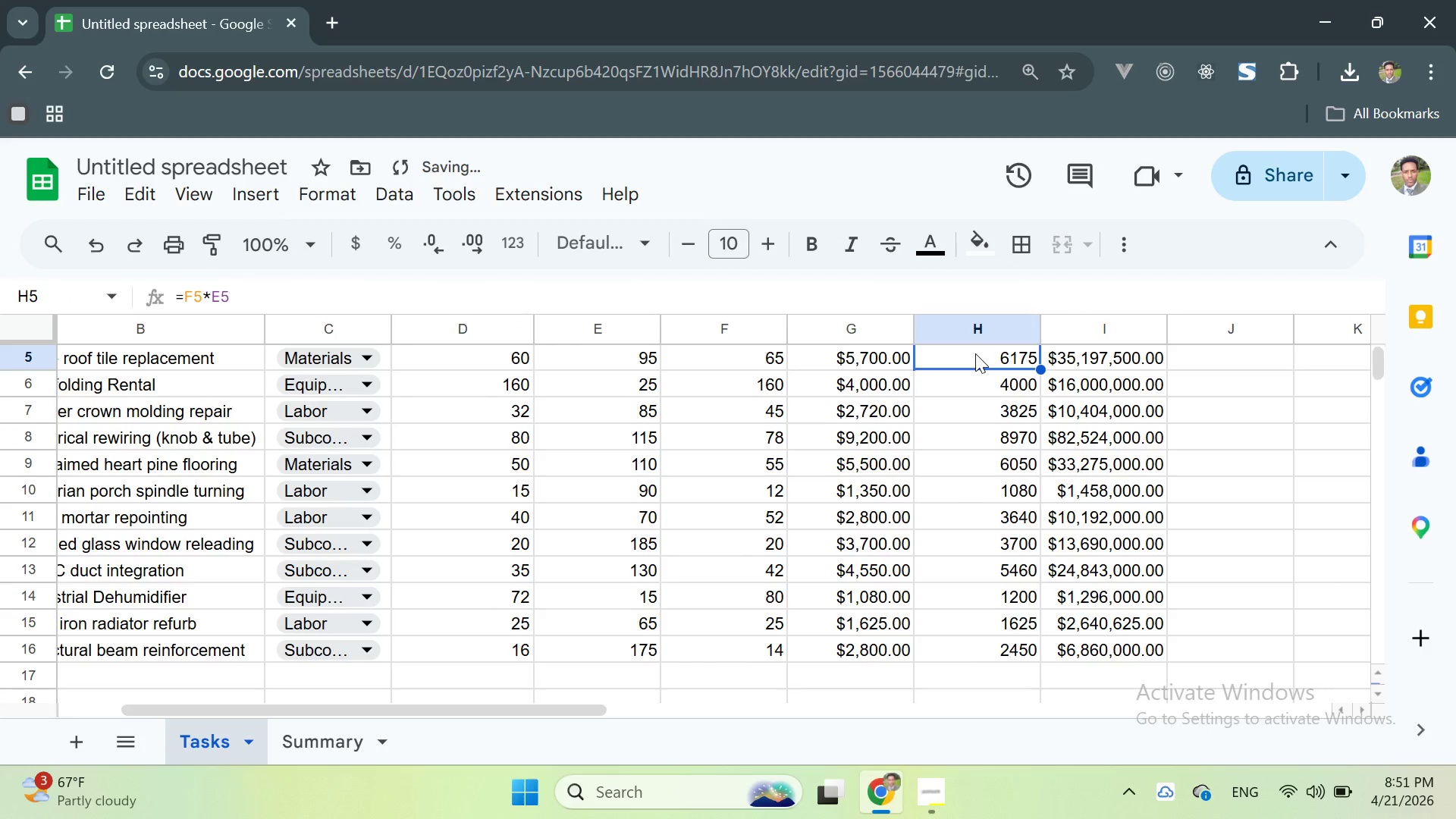 
left_click_drag(start_coordinate=[975, 353], to_coordinate=[994, 647])
 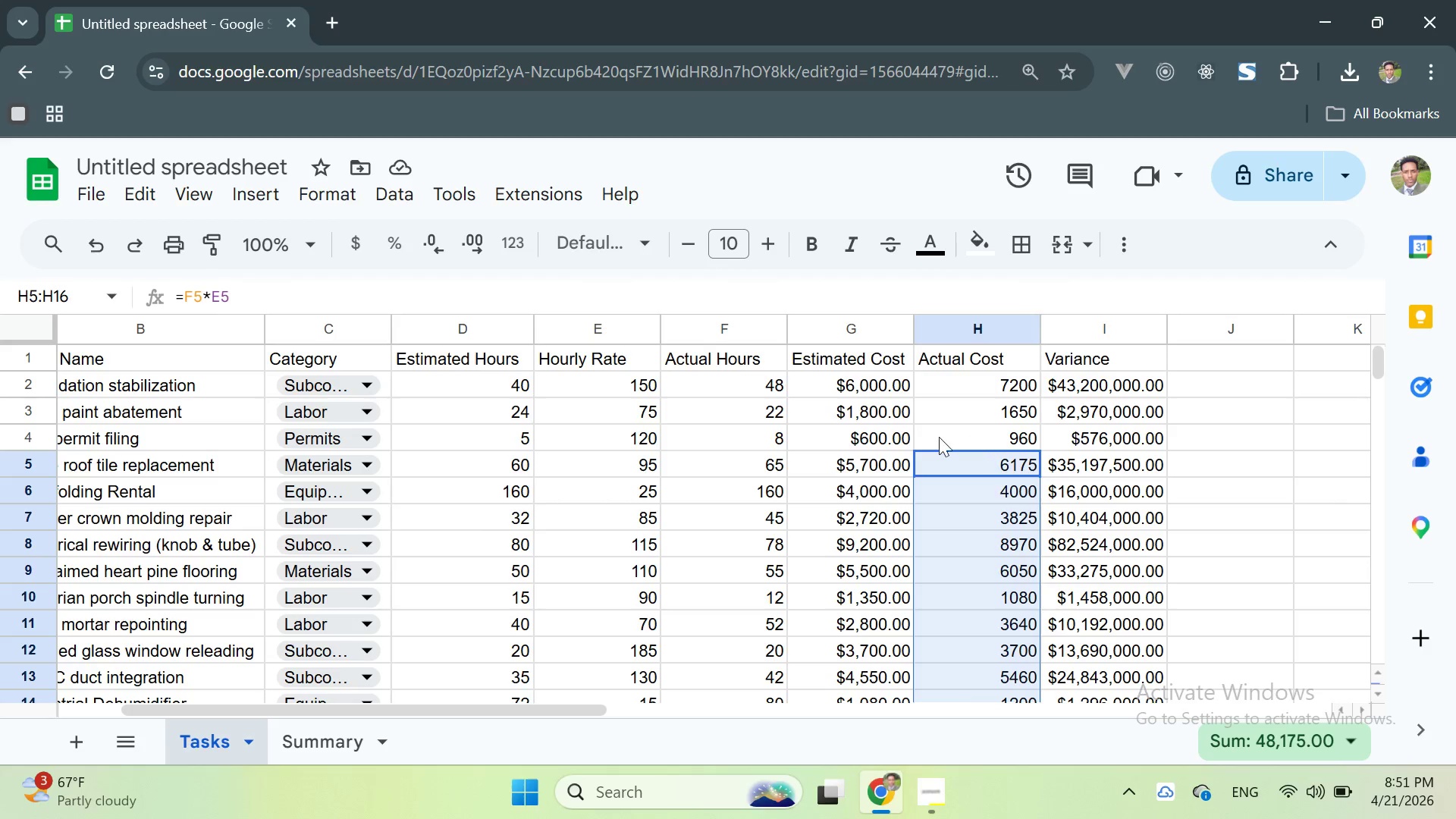 
left_click([822, 389])
 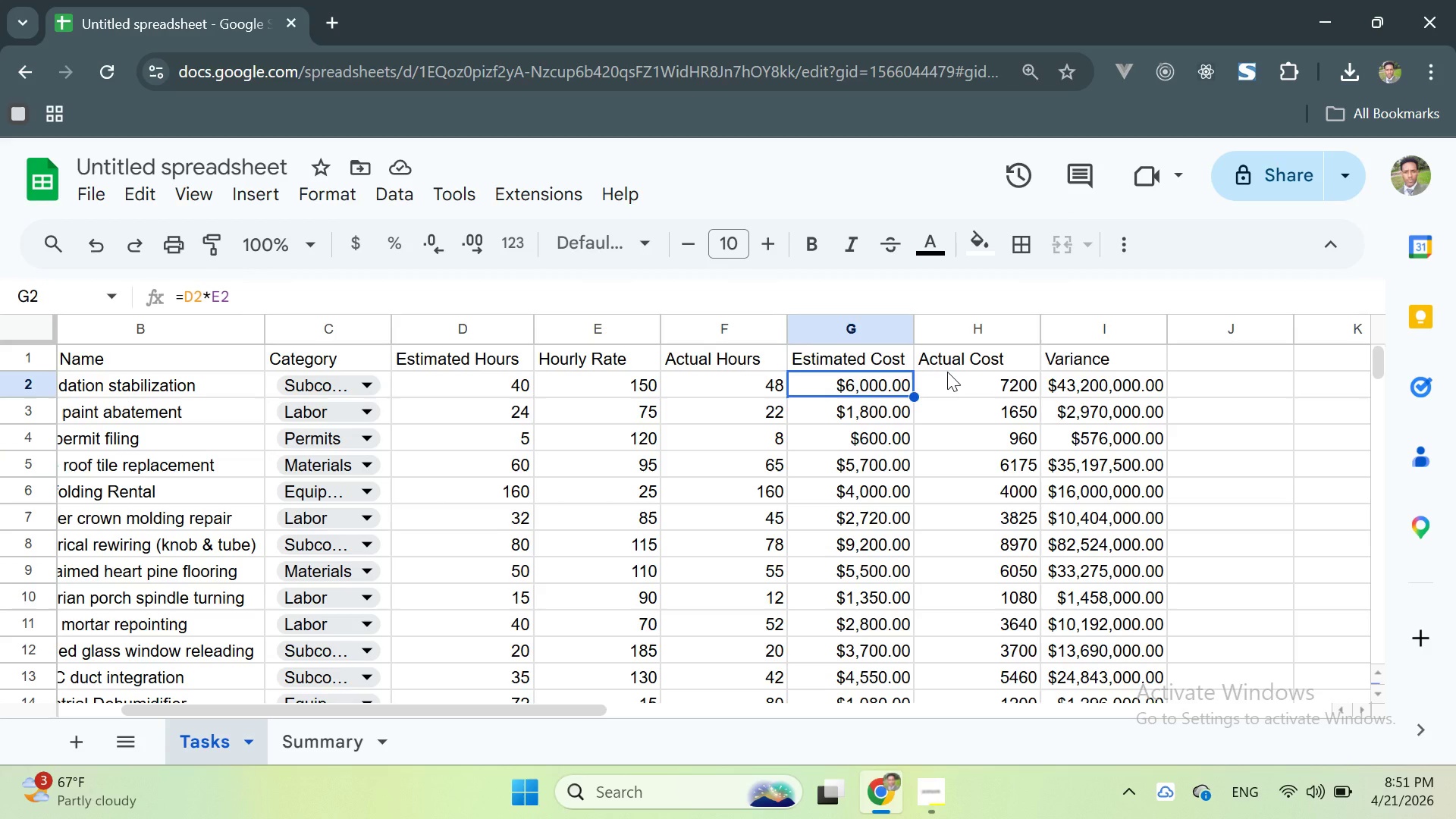 
left_click([947, 372])
 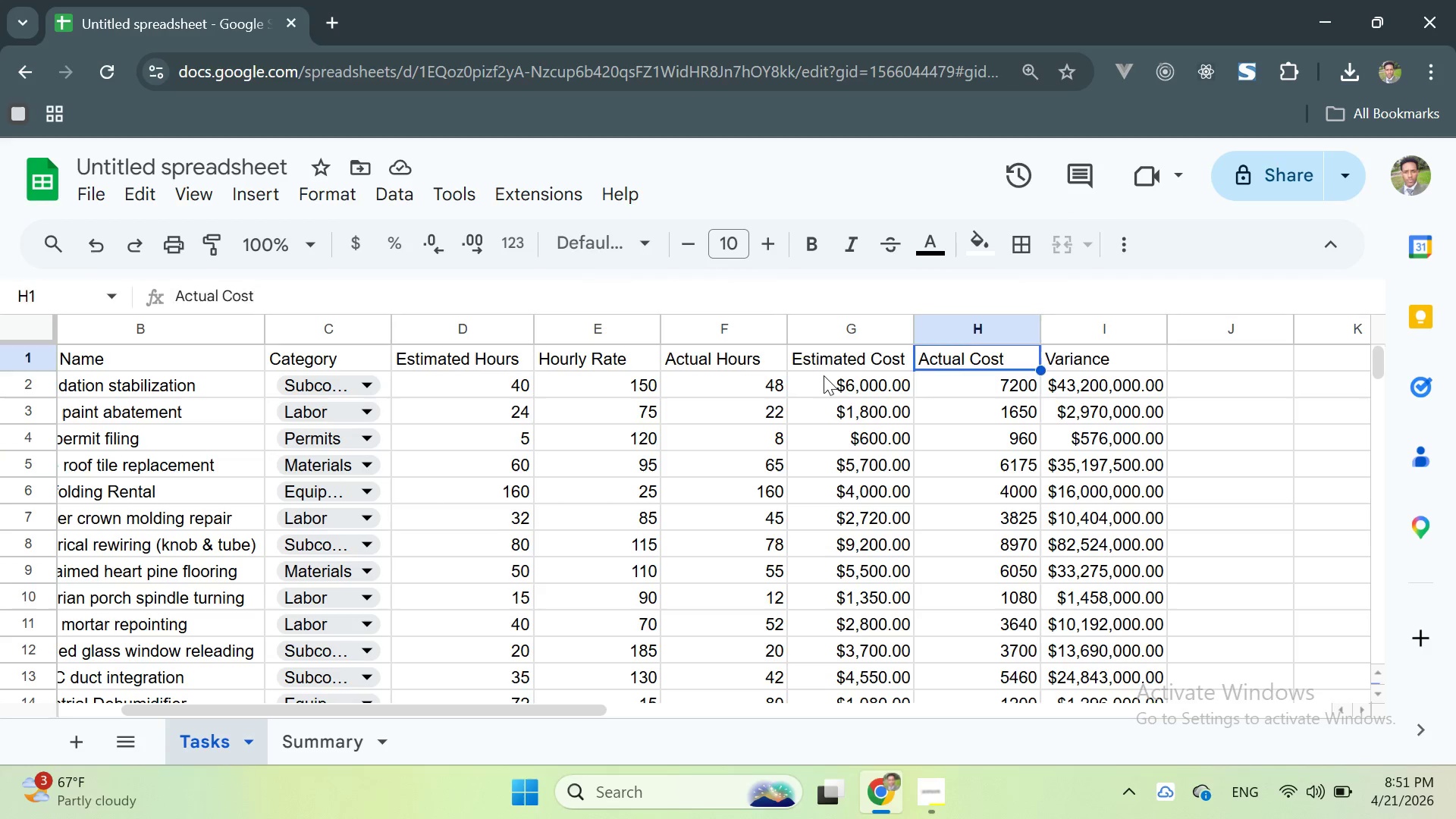 
left_click_drag(start_coordinate=[824, 375], to_coordinate=[876, 629])
 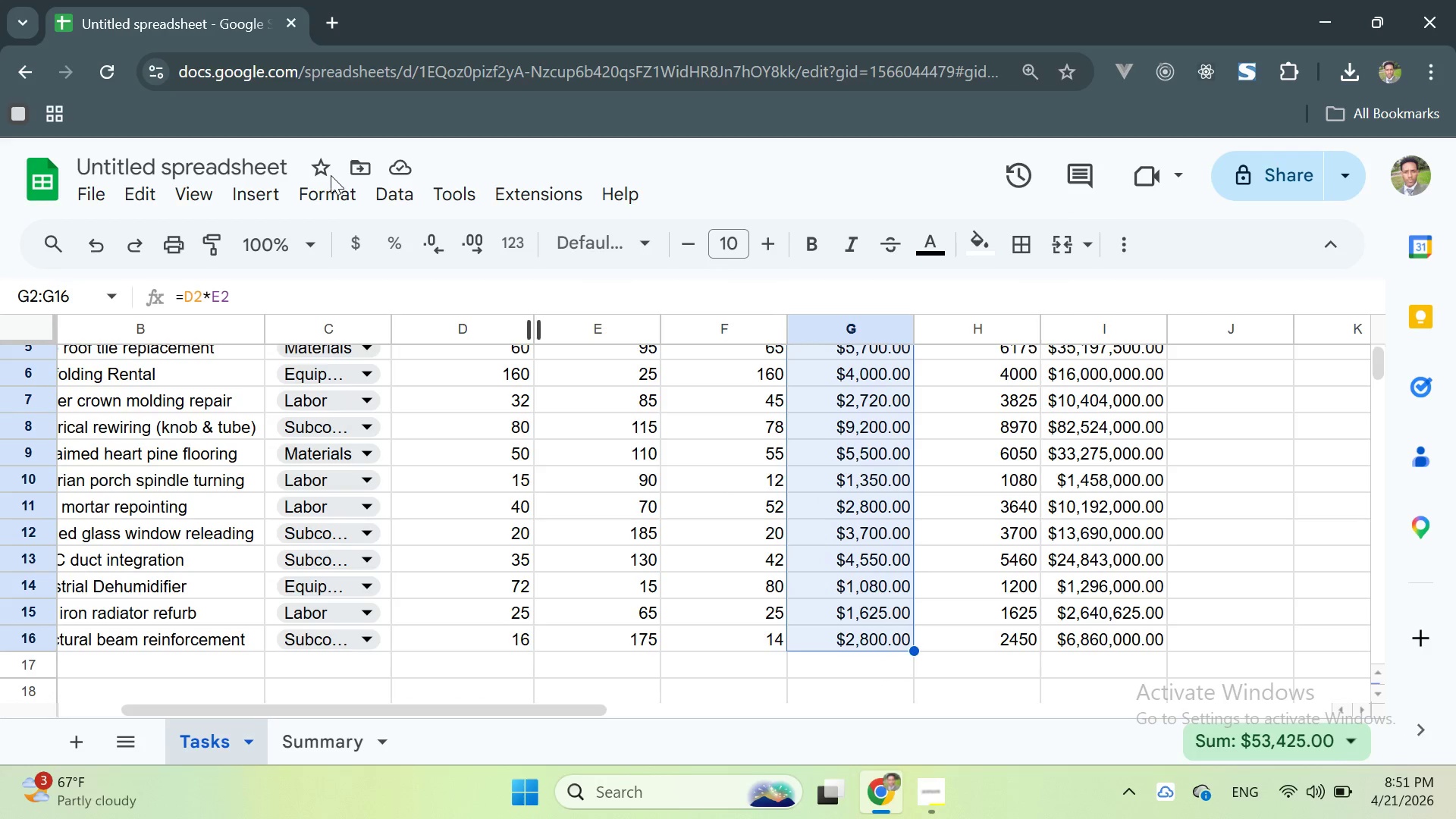 
left_click([327, 190])
 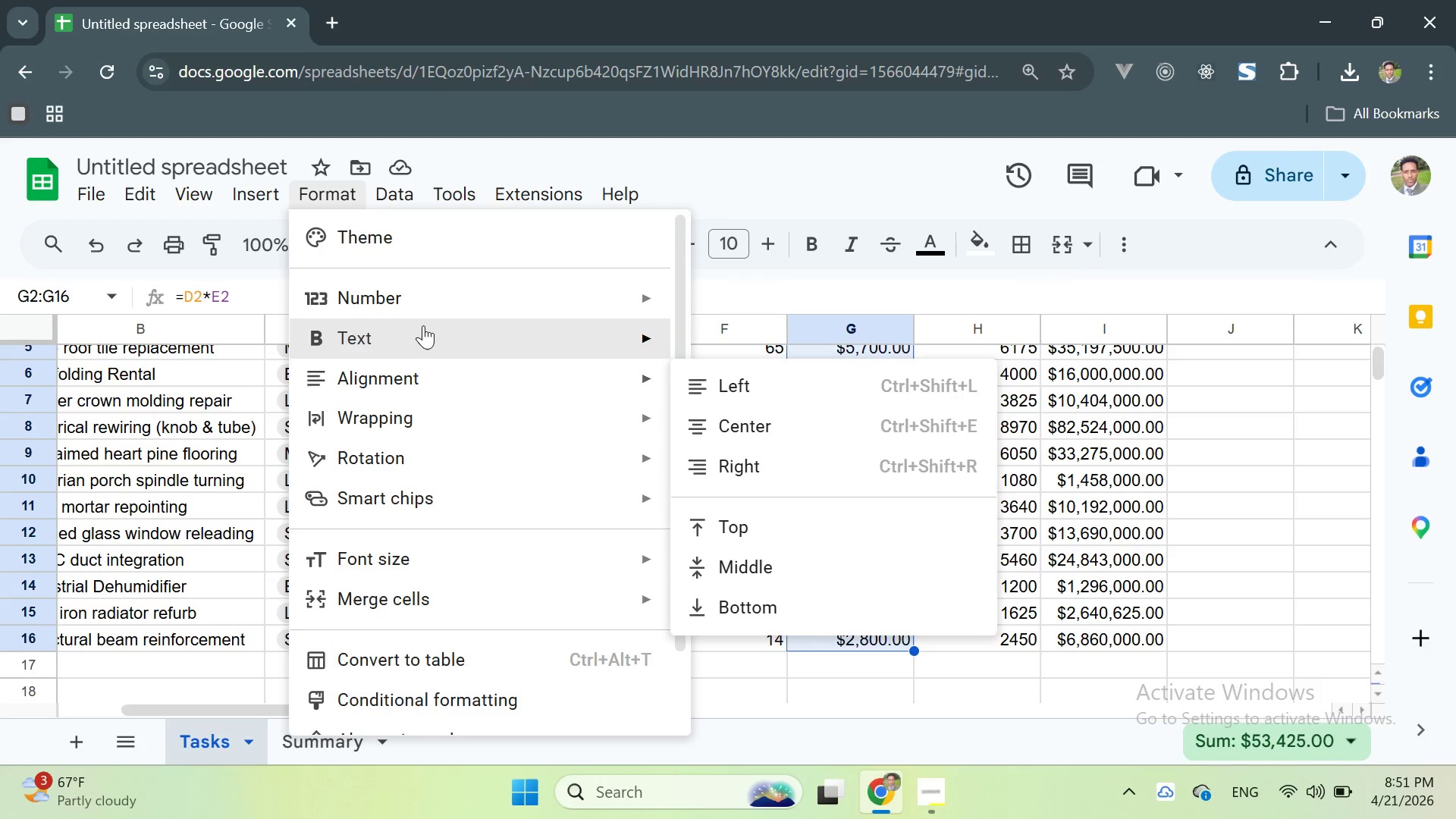 
scroll: coordinate [425, 293], scroll_direction: up, amount: 3.0
 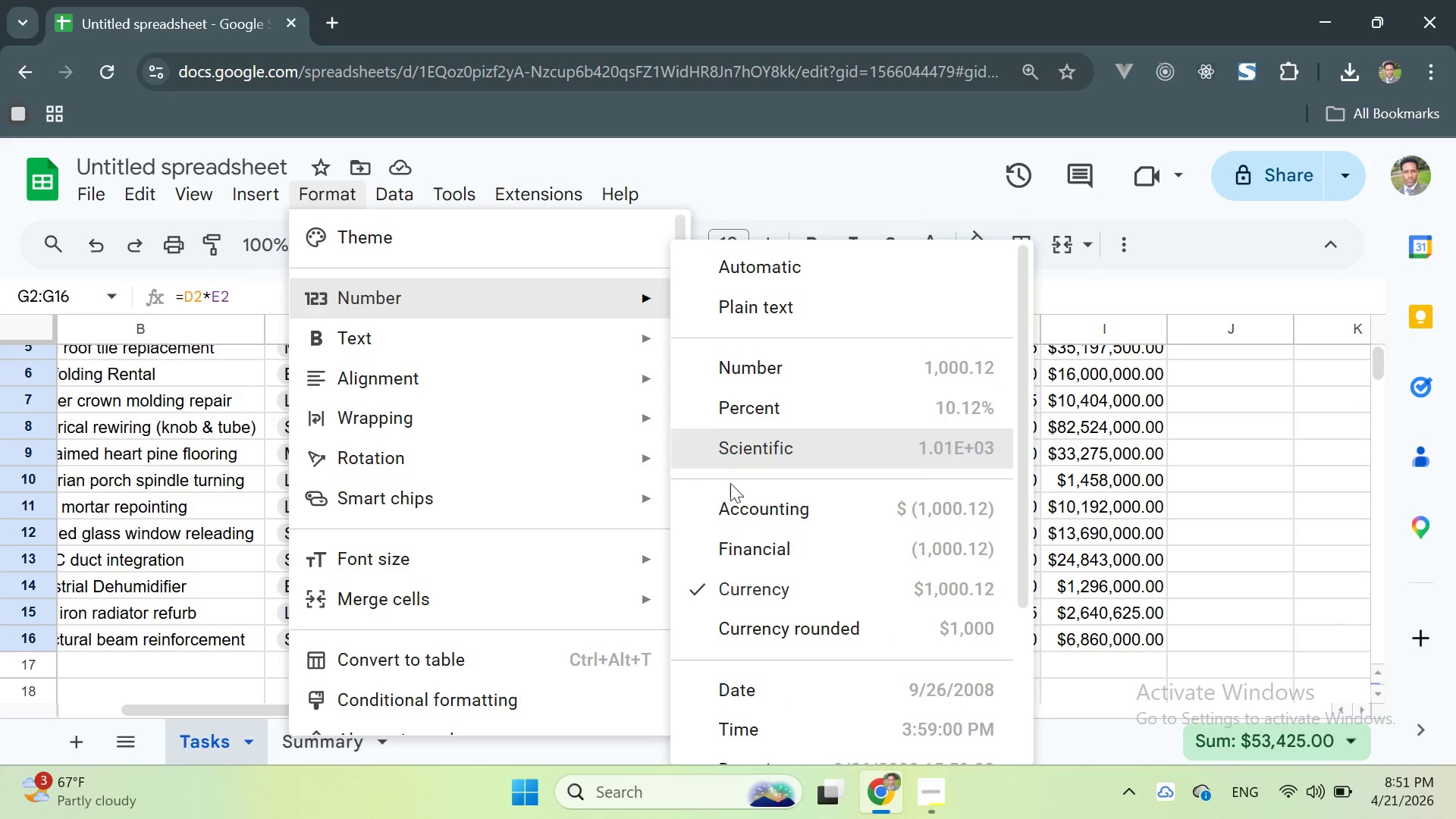 
left_click([731, 584])
 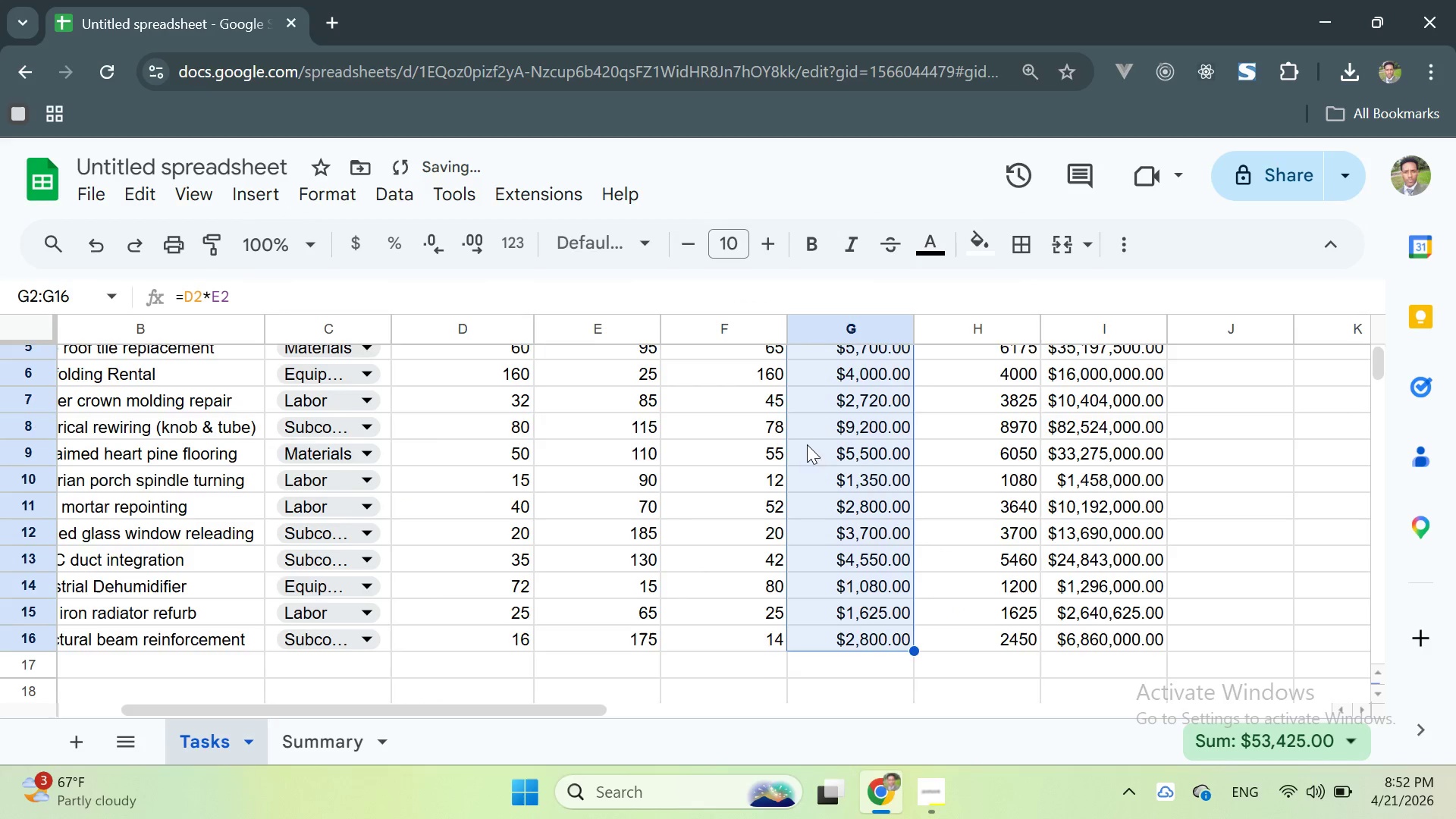 
scroll: coordinate [849, 462], scroll_direction: up, amount: 8.0
 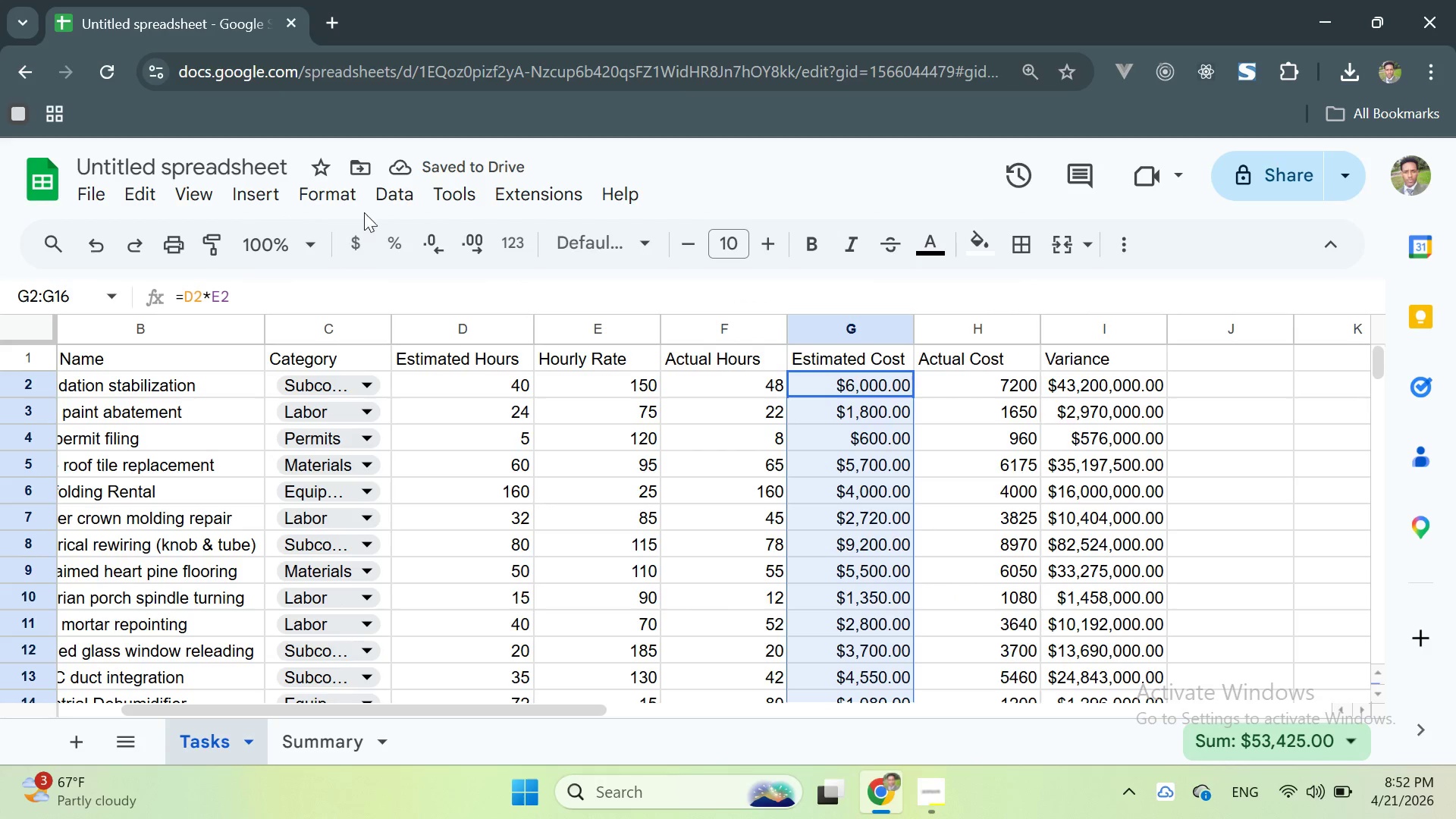 
left_click([340, 188])
 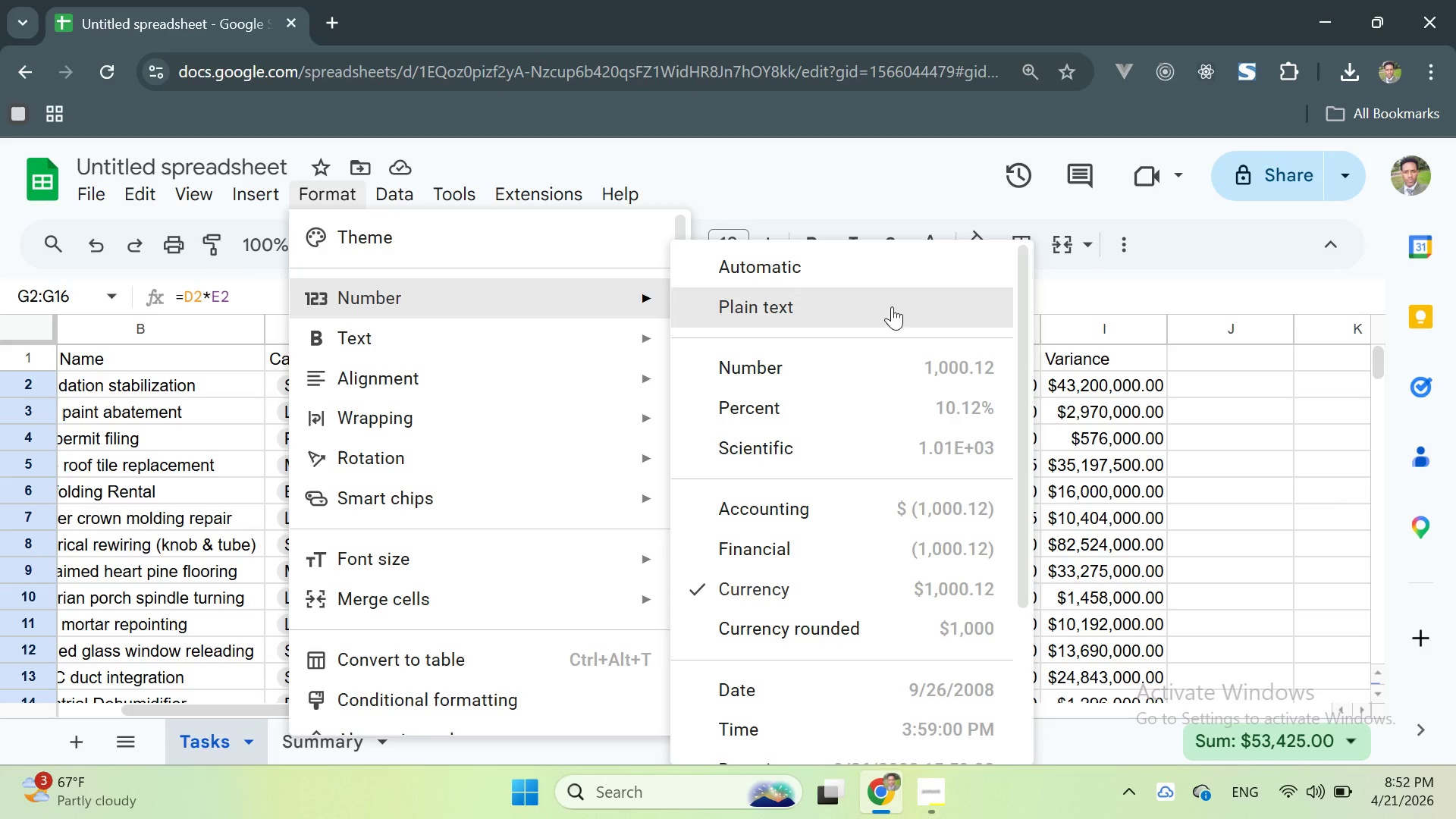 
left_click([1187, 365])
 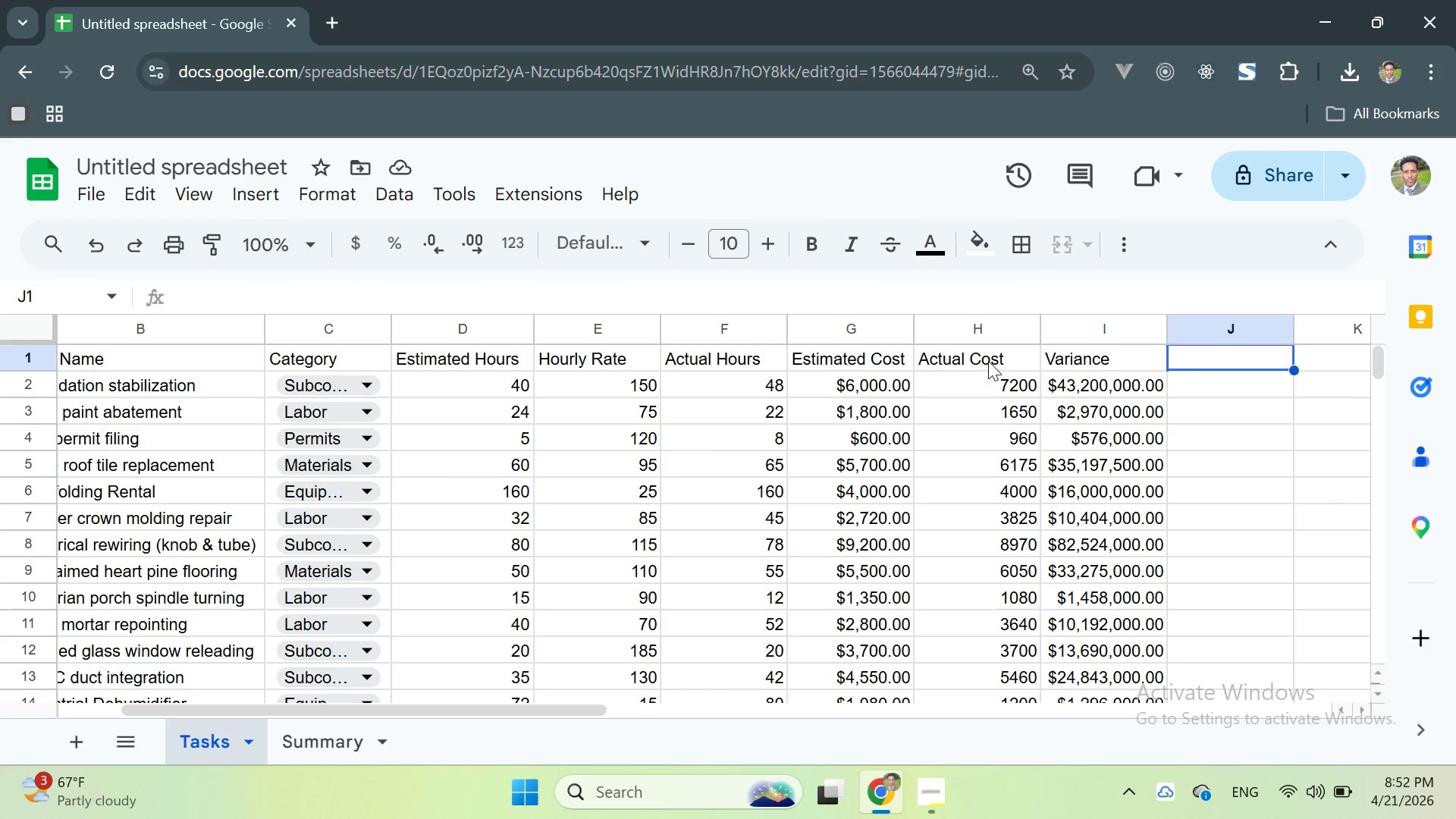 
left_click([977, 360])
 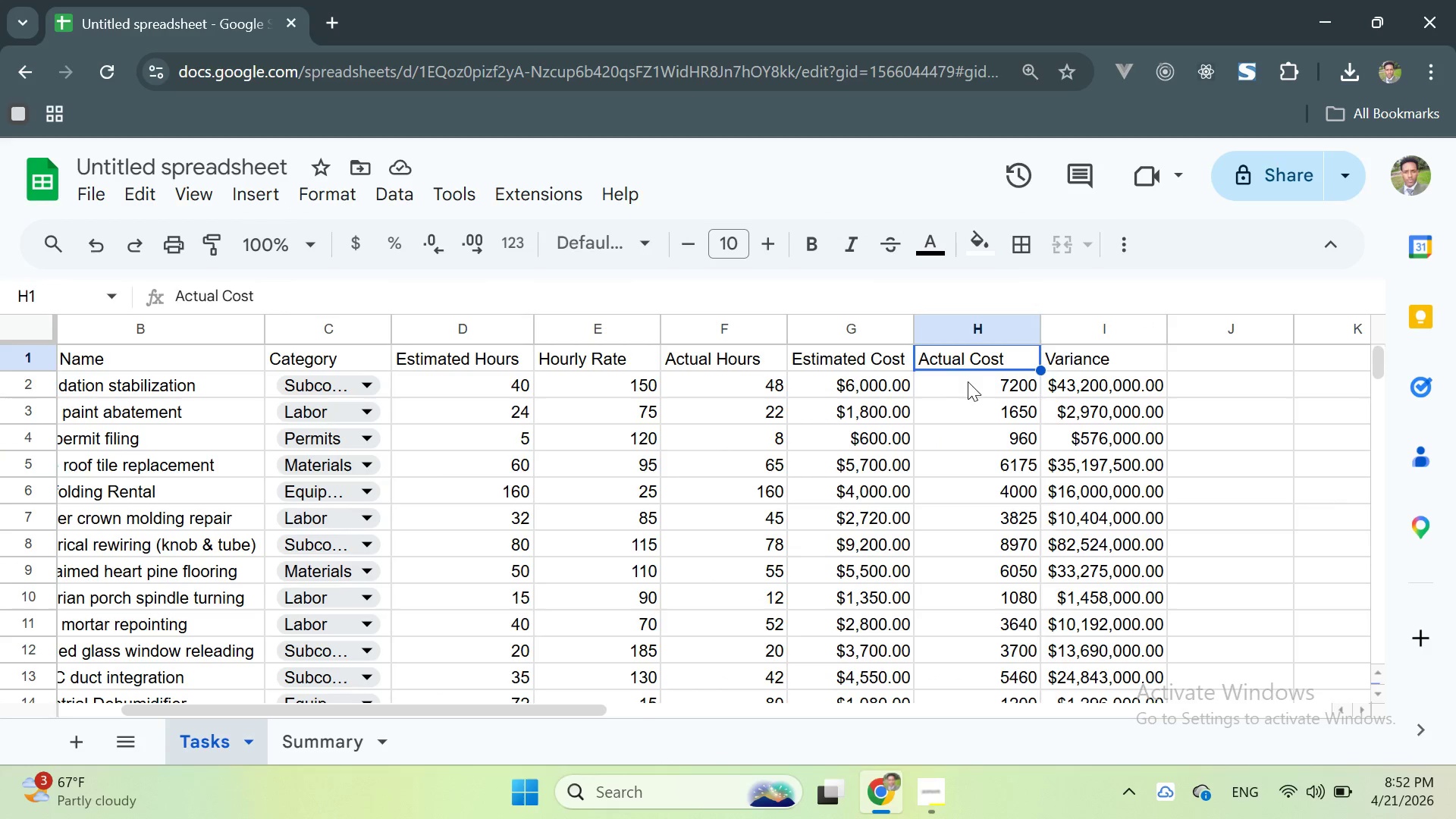 
left_click([967, 381])
 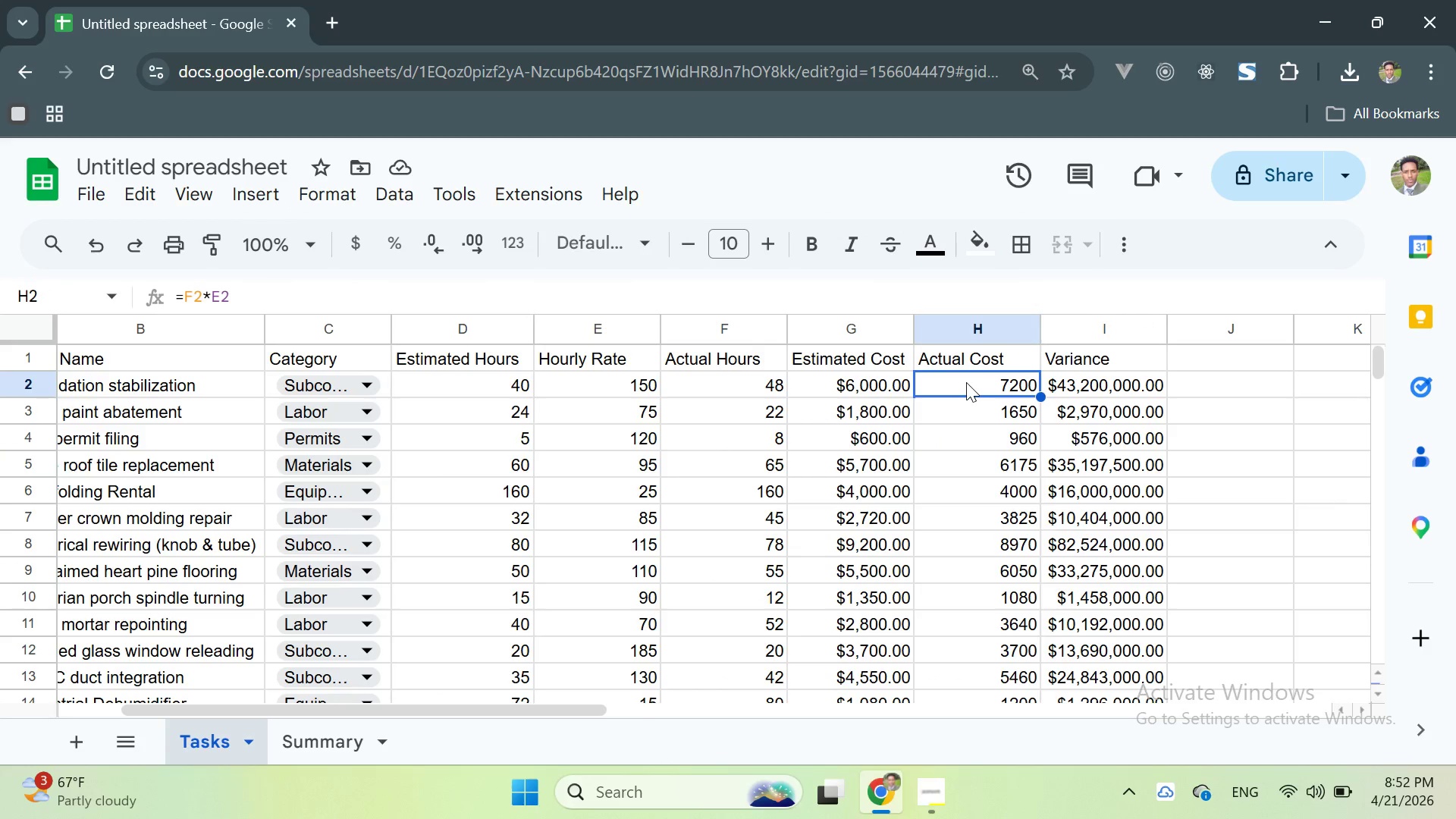 
left_click_drag(start_coordinate=[966, 382], to_coordinate=[998, 610])
 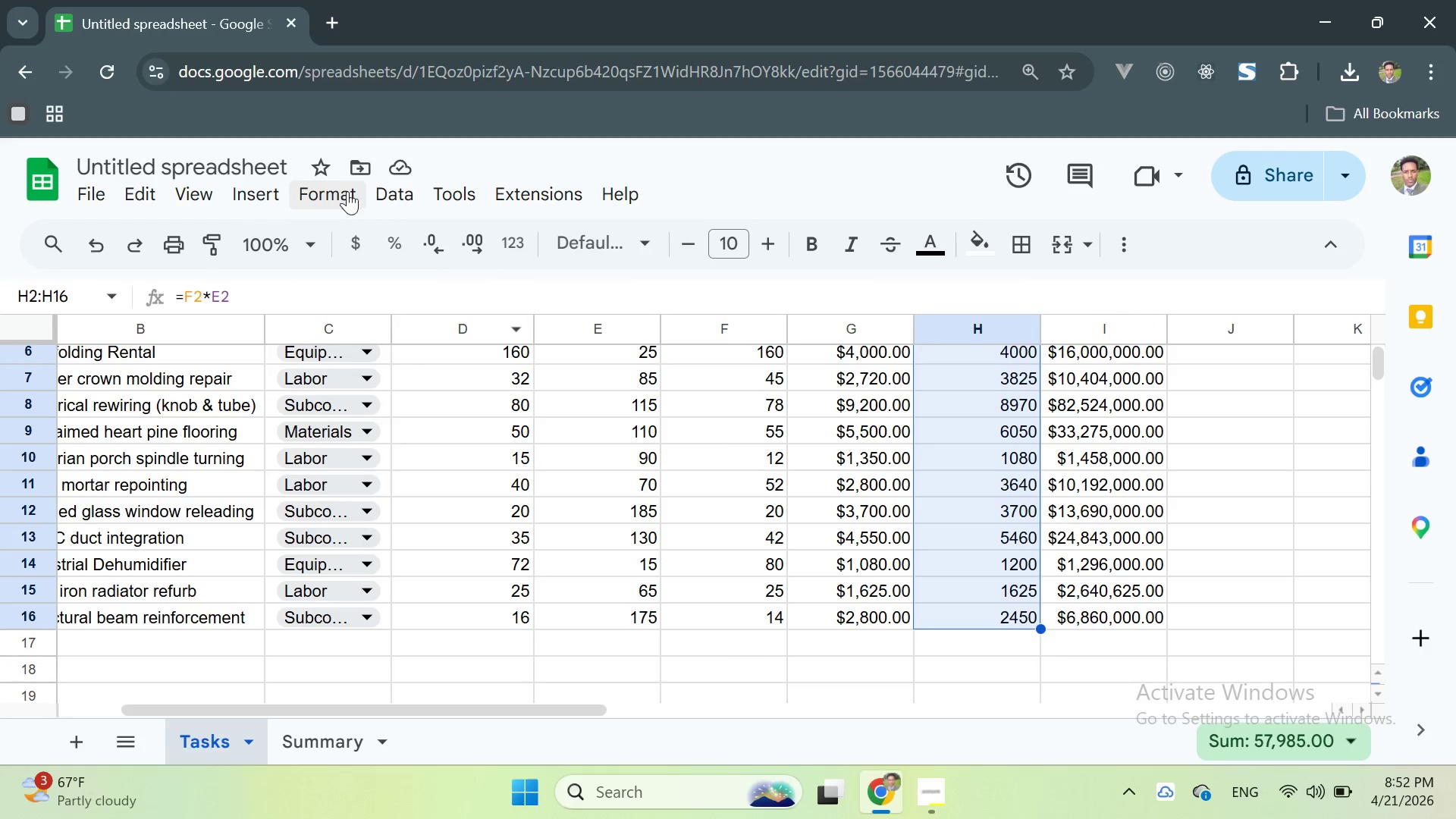 
left_click([331, 184])
 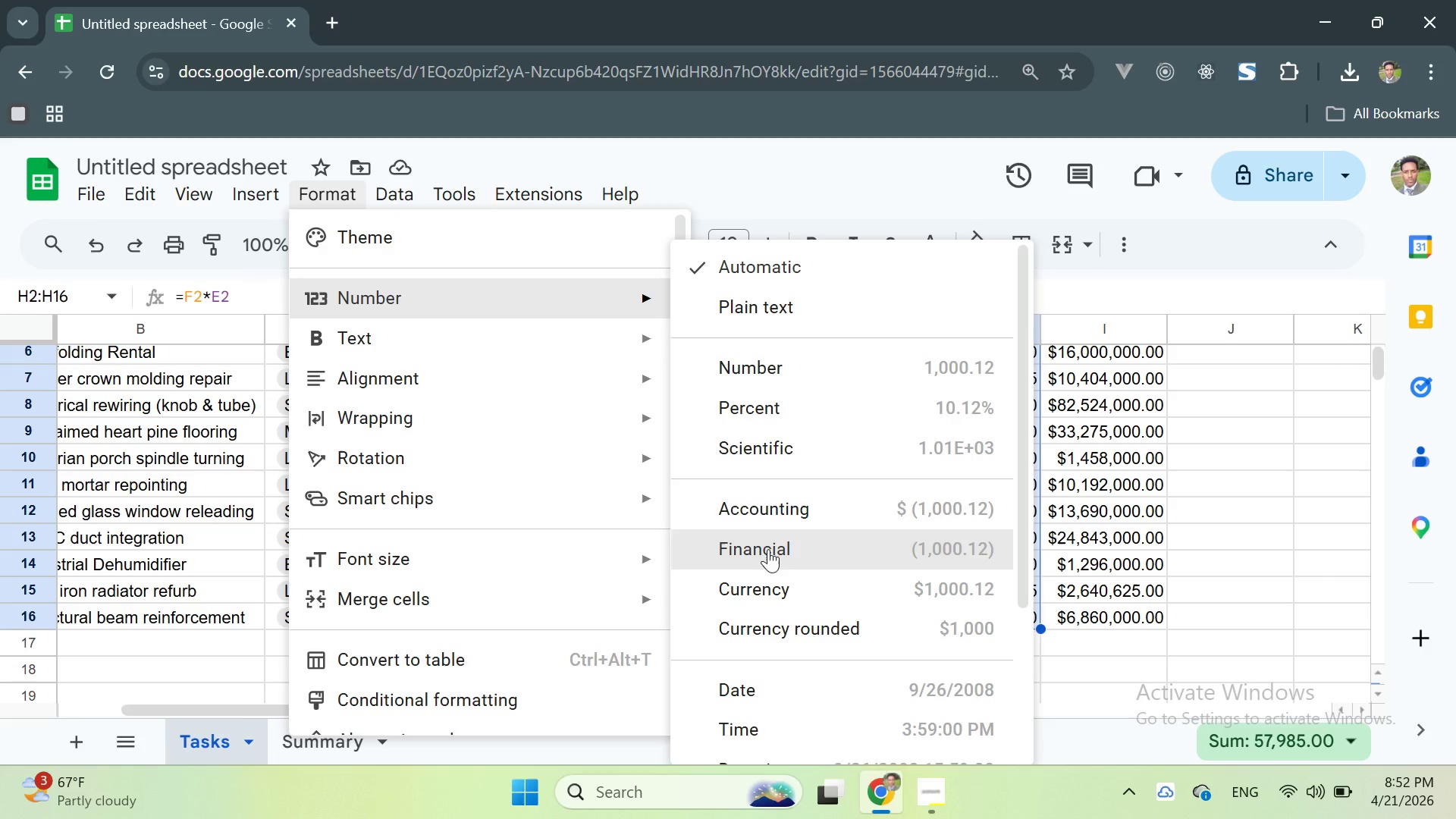 
left_click([763, 591])
 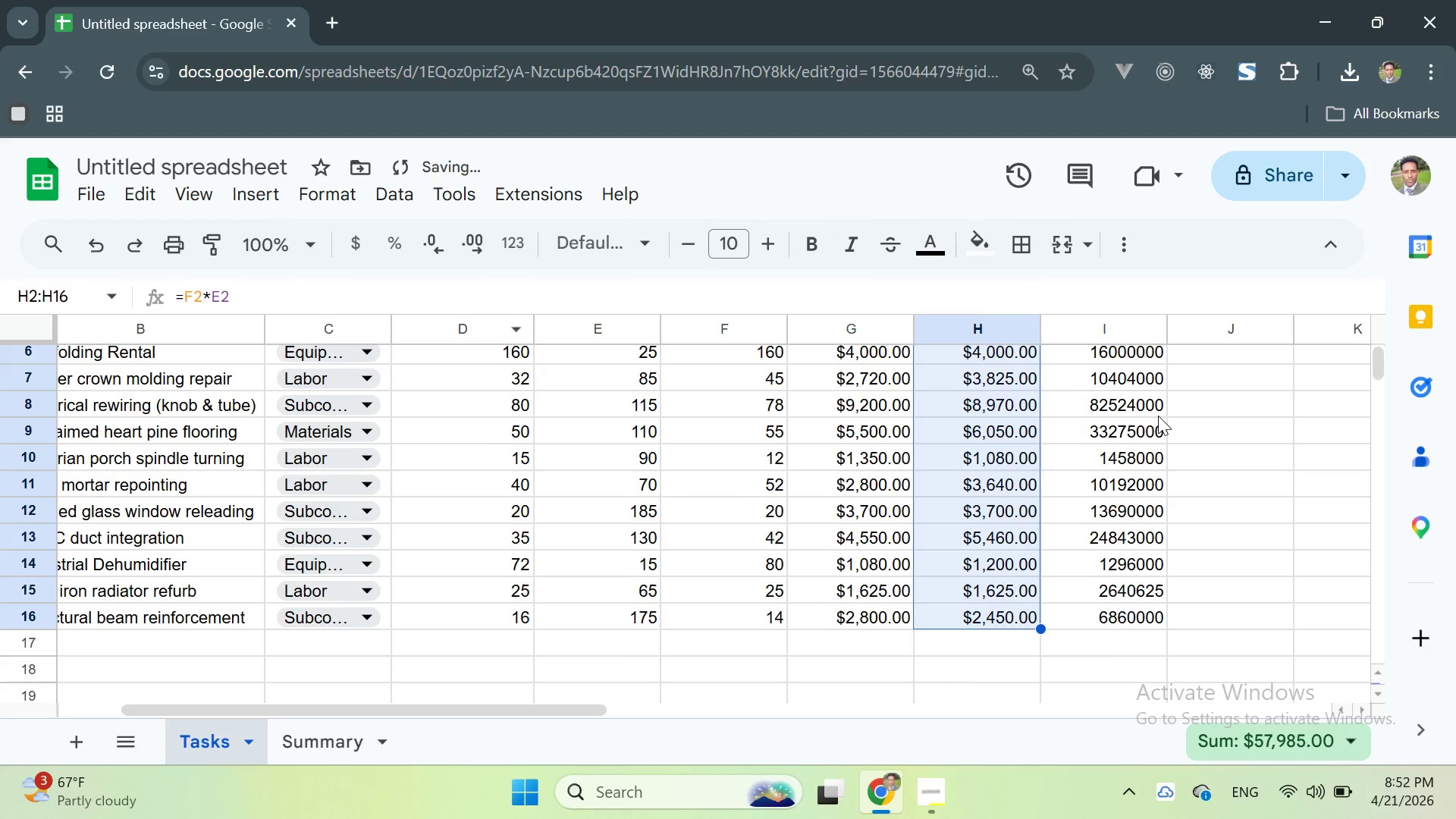 
scroll: coordinate [1103, 394], scroll_direction: up, amount: 3.0
 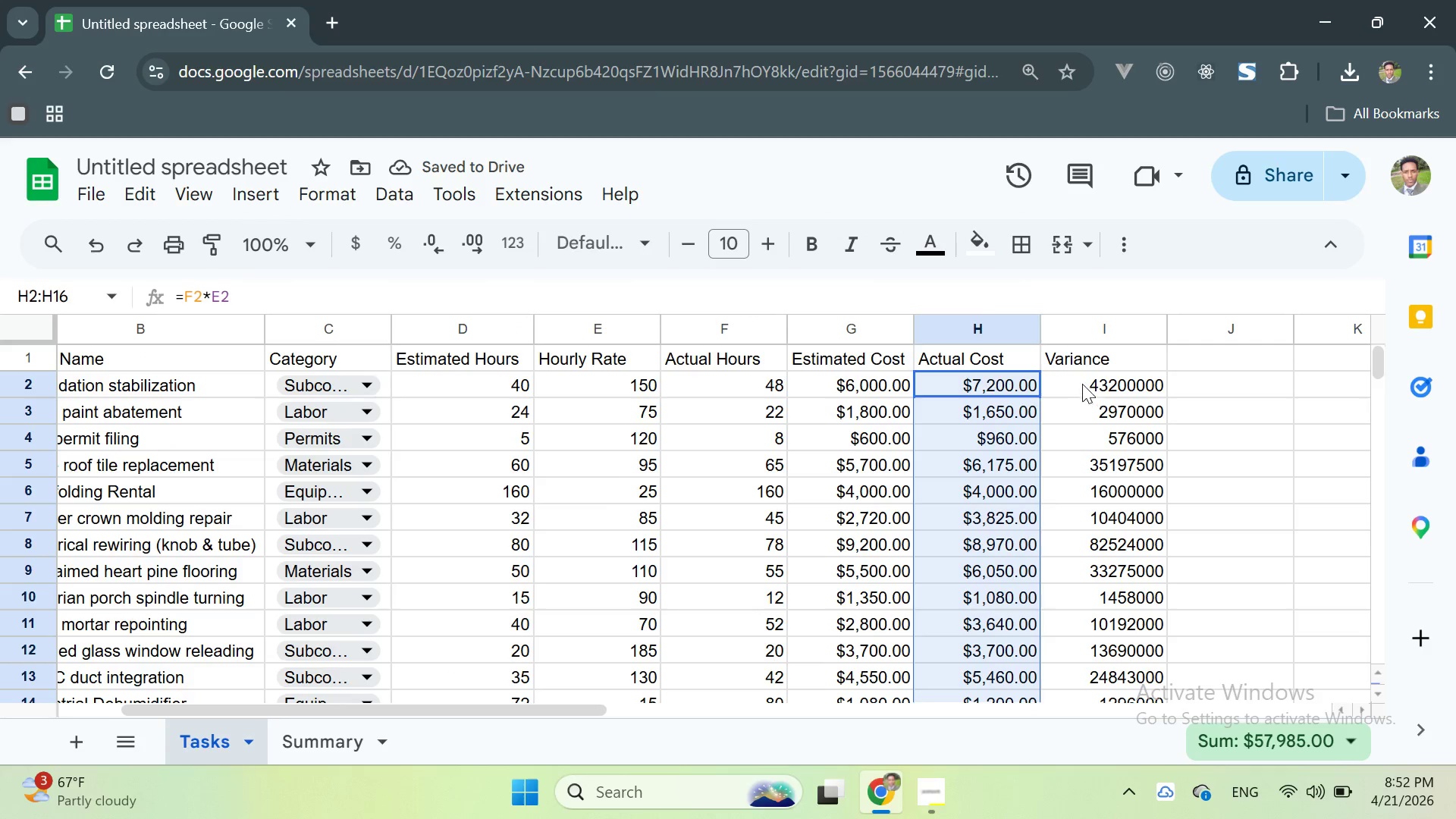 
left_click_drag(start_coordinate=[1081, 383], to_coordinate=[1109, 491])
 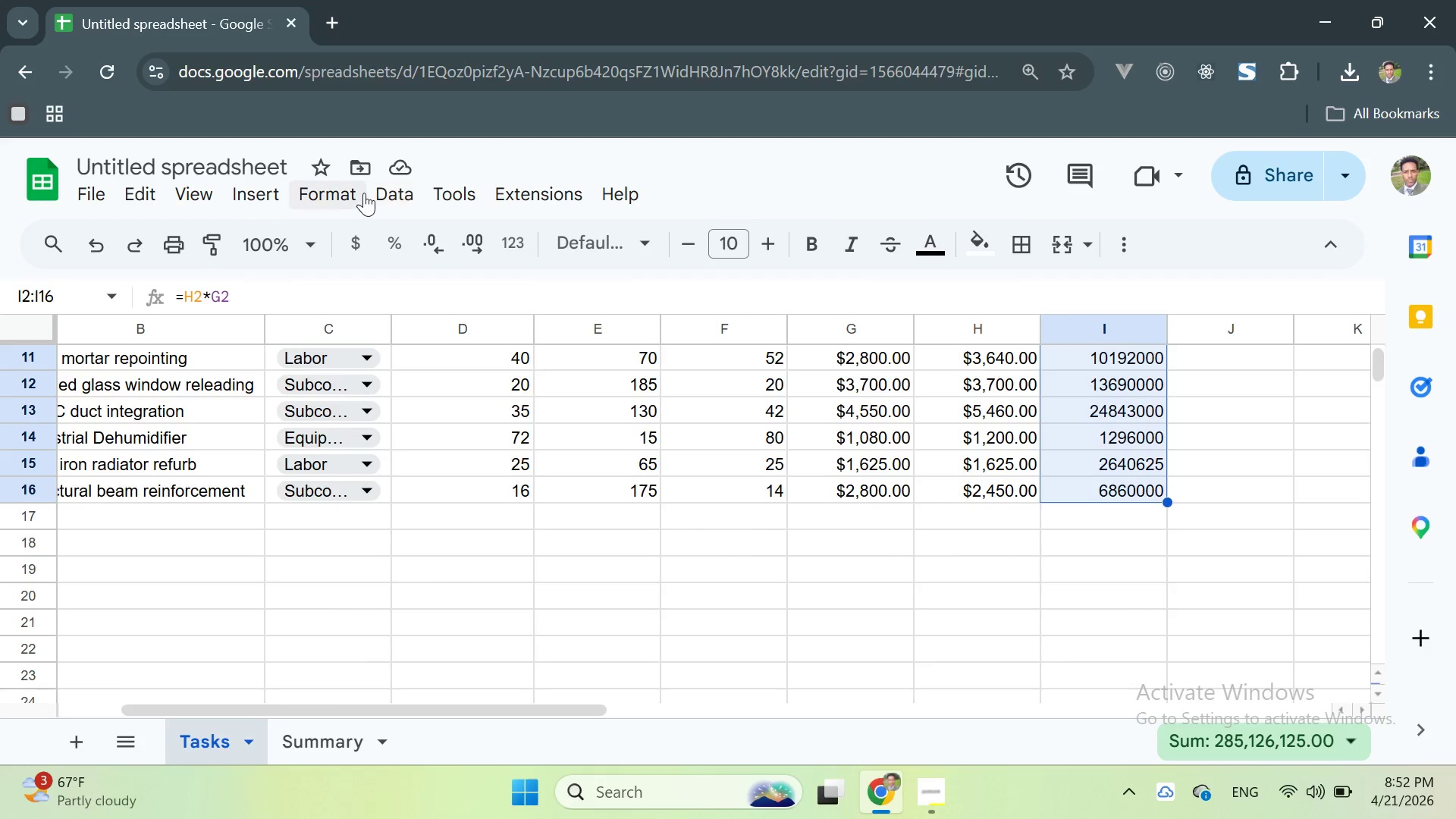 
left_click([372, 191])
 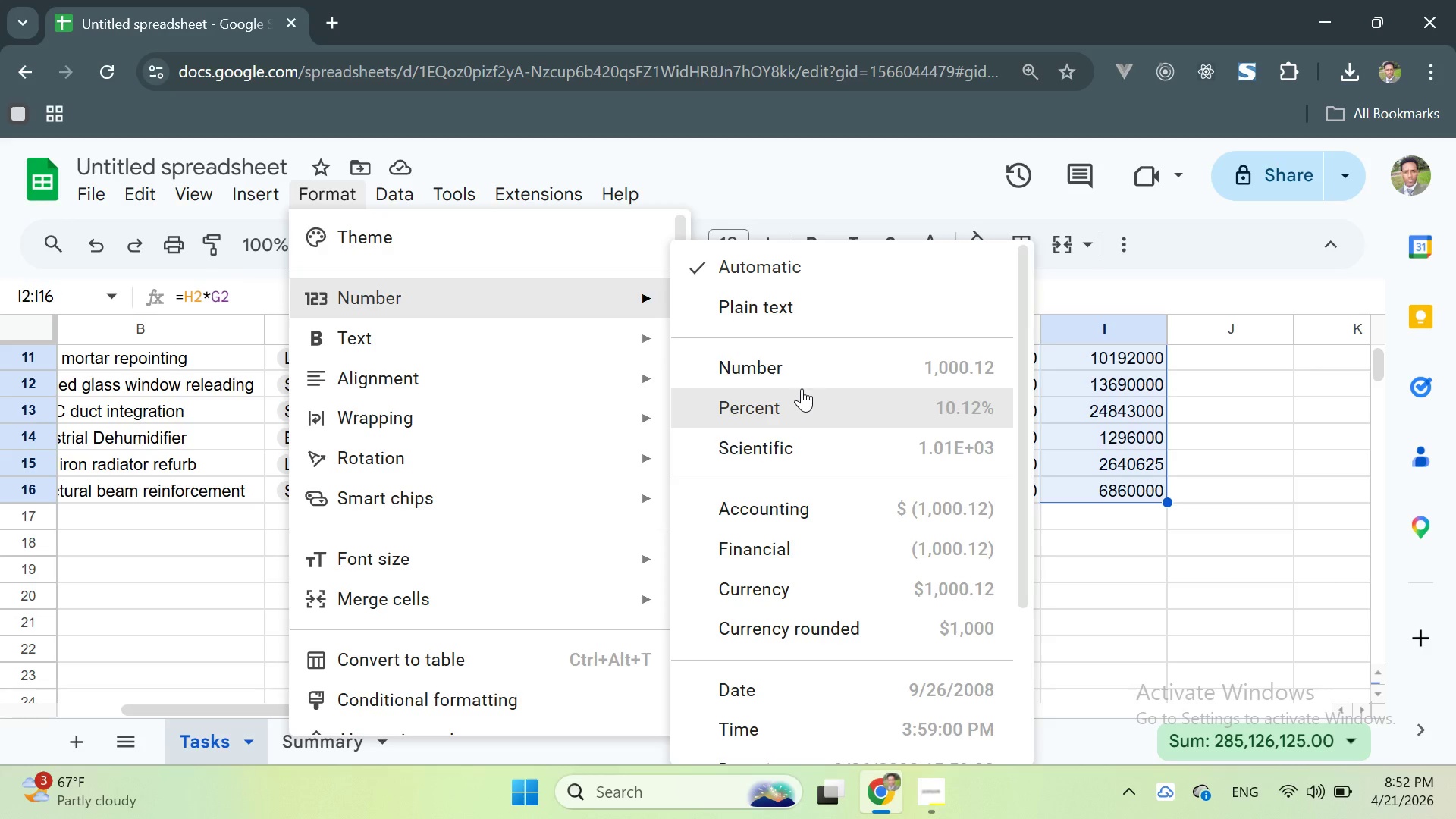 
wait(5.03)
 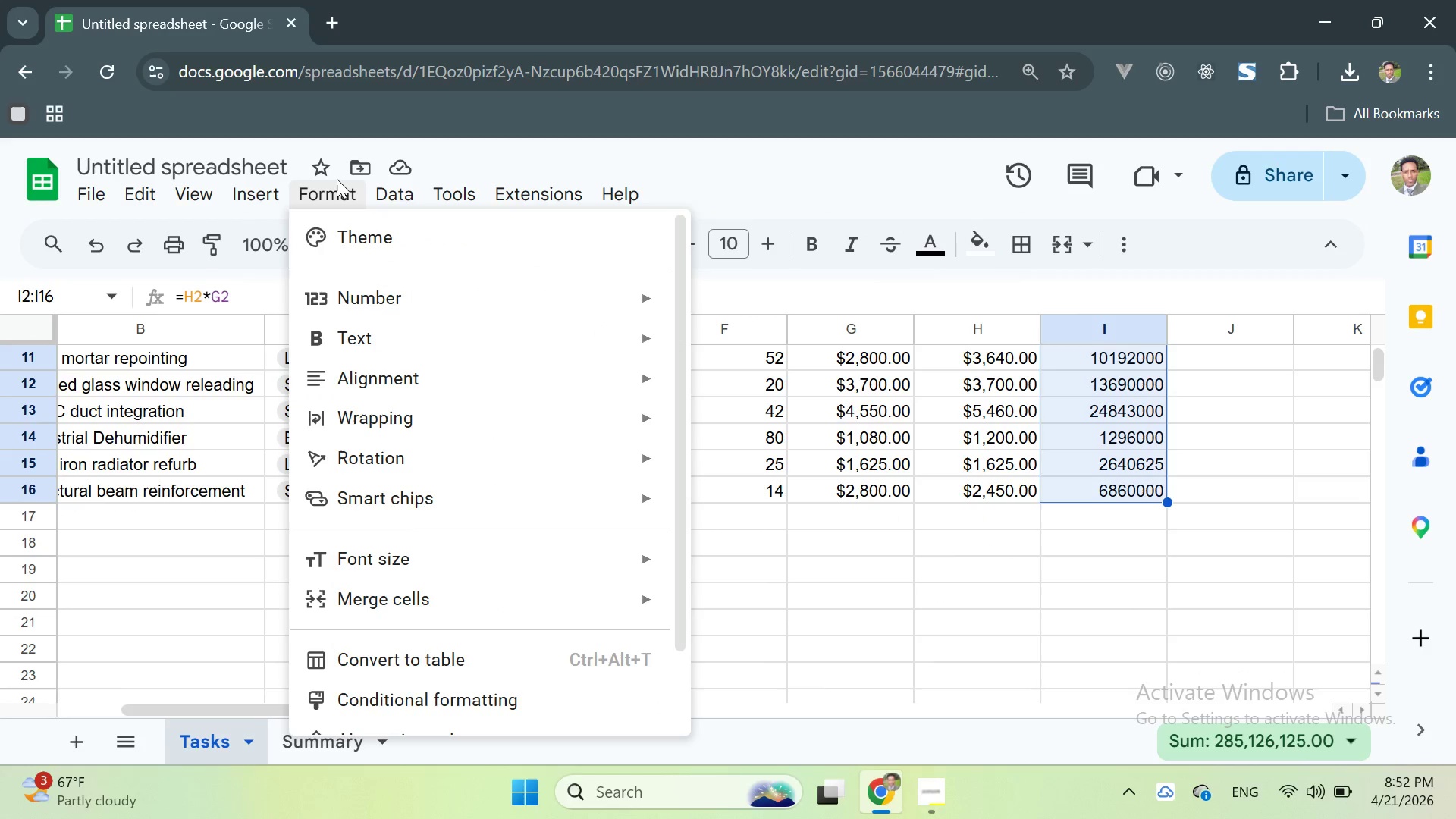 
left_click([767, 585])
 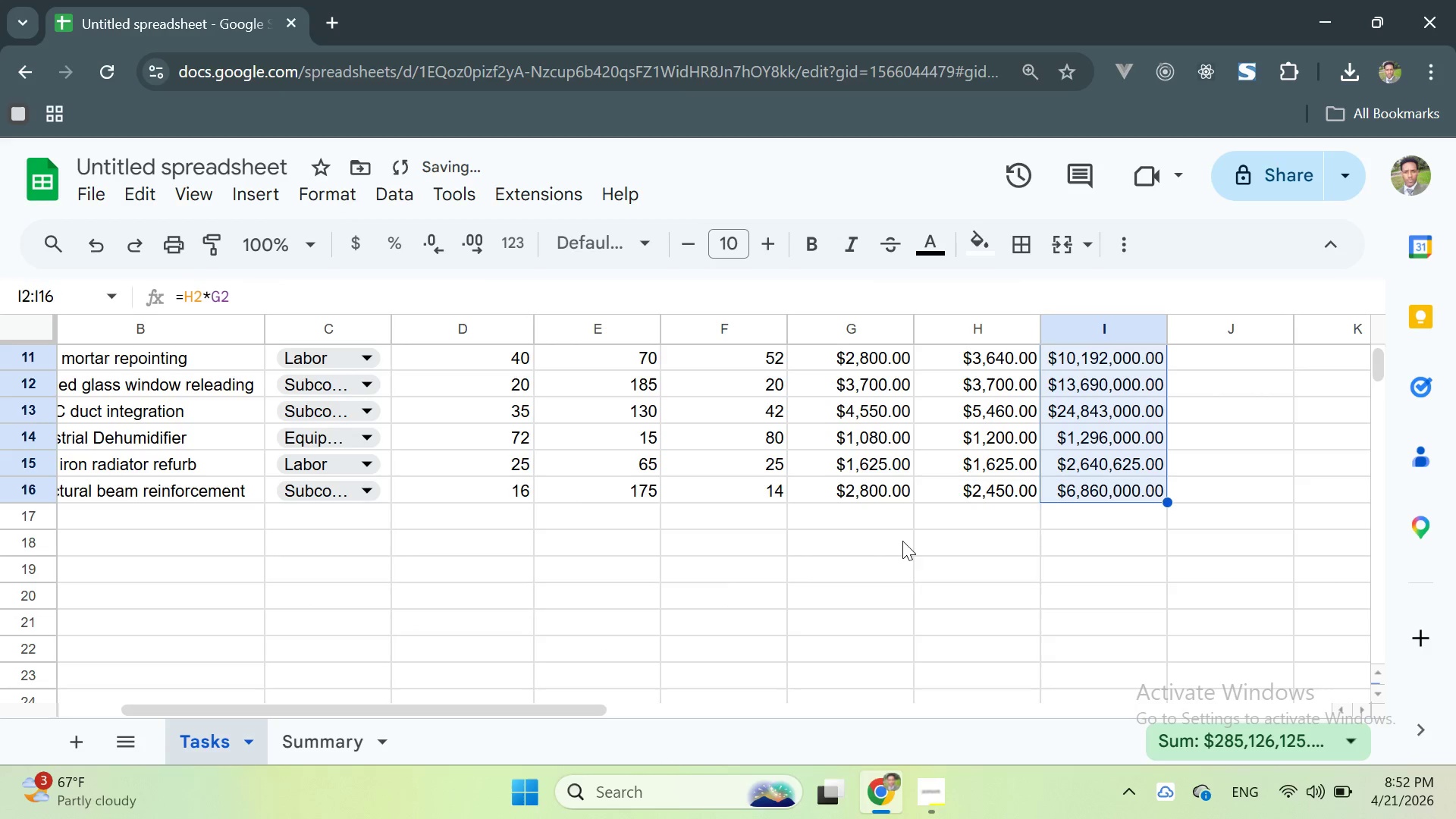 
scroll: coordinate [962, 568], scroll_direction: up, amount: 4.0
 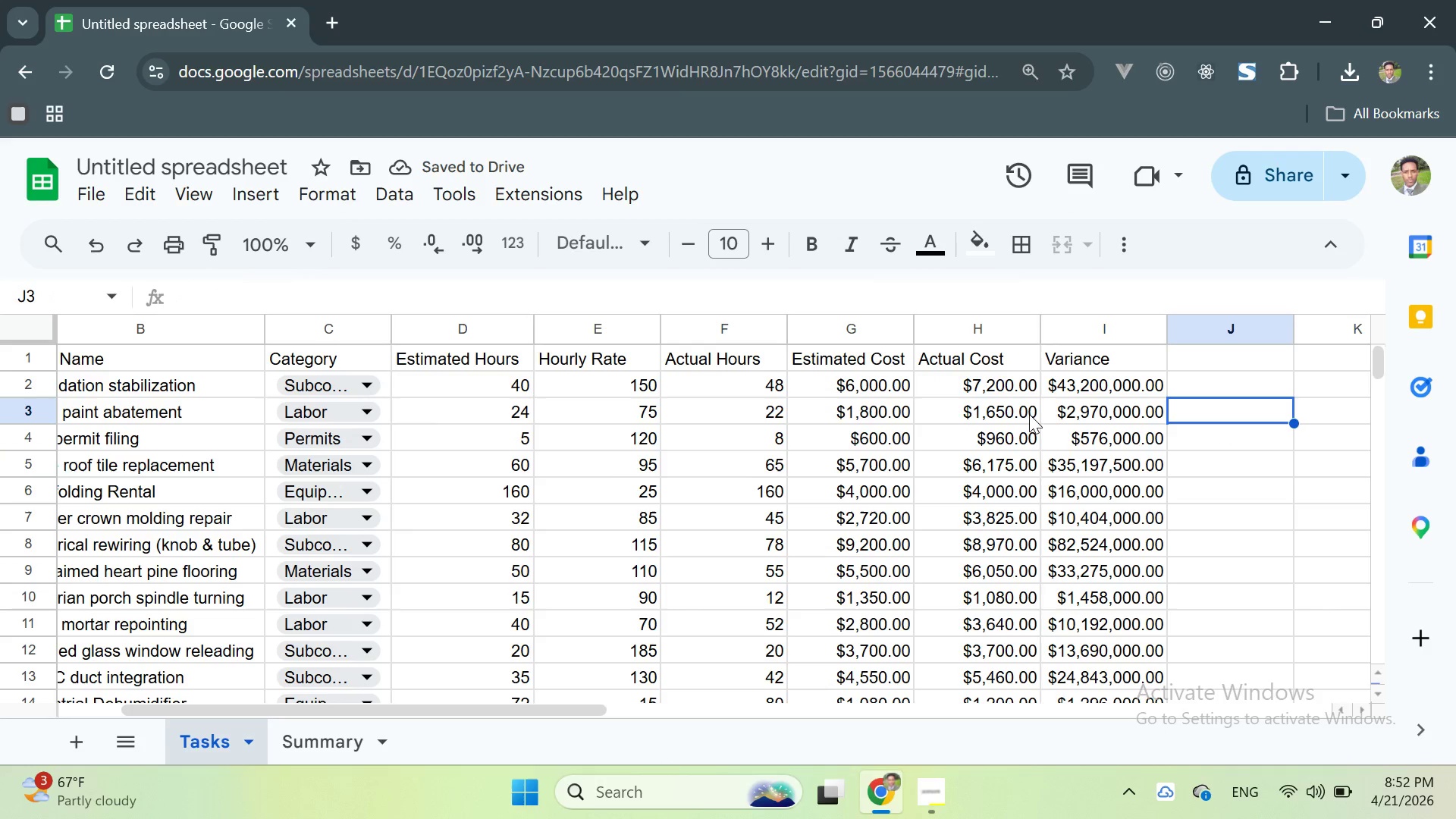 
scroll: coordinate [974, 438], scroll_direction: none, amount: 0.0
 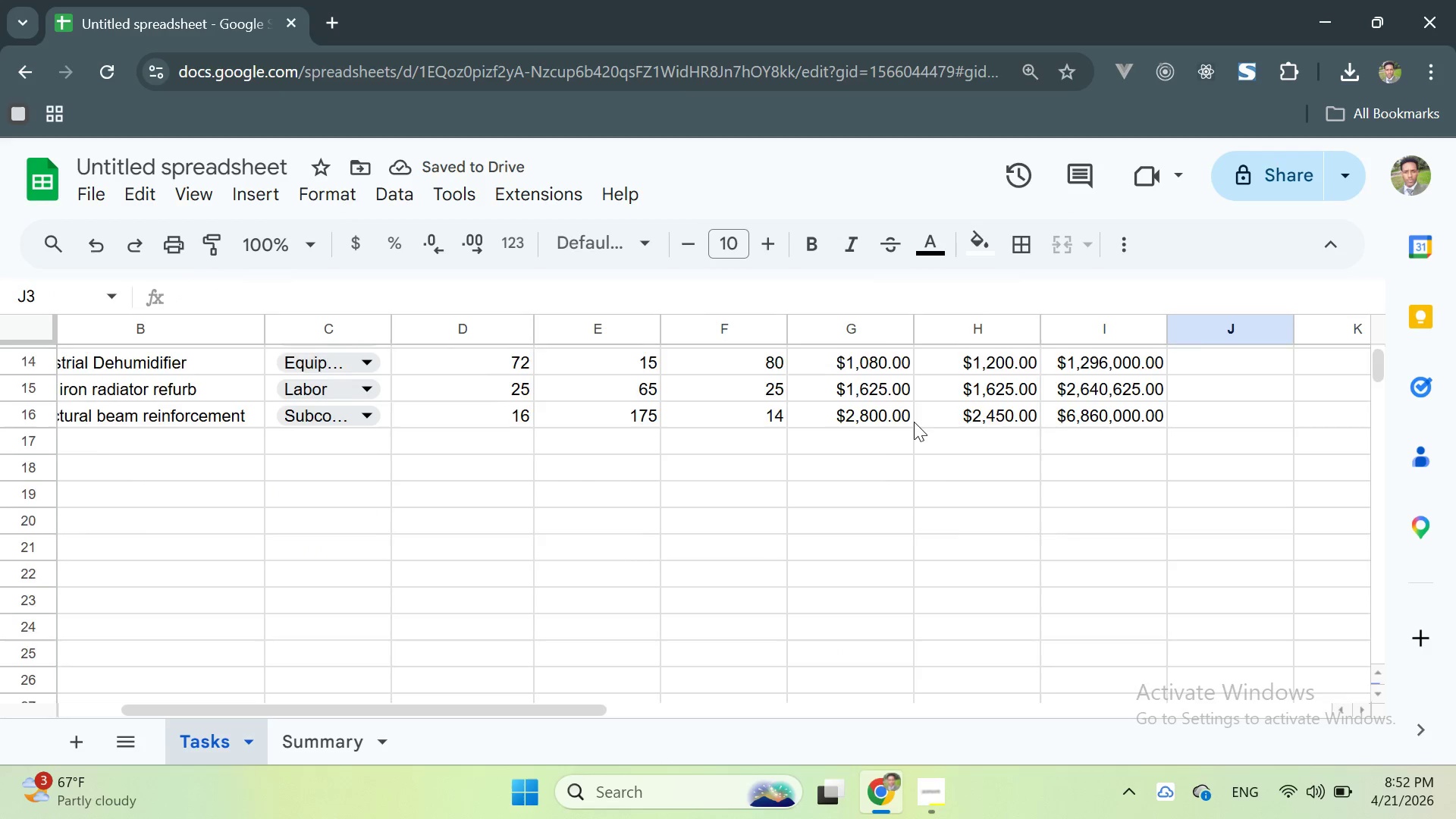 
scroll: coordinate [914, 422], scroll_direction: up, amount: 4.0
 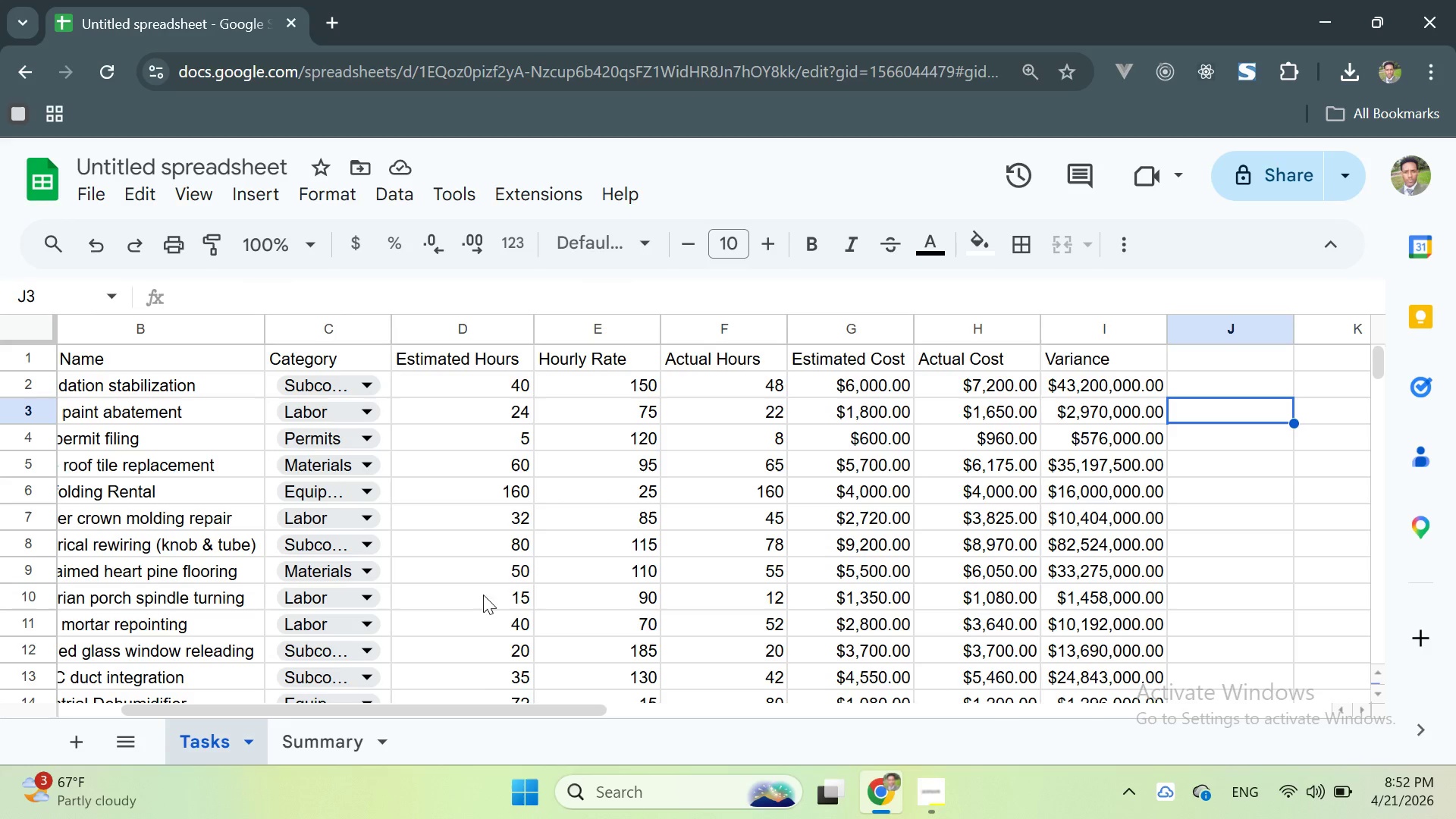 
wait(6.63)
 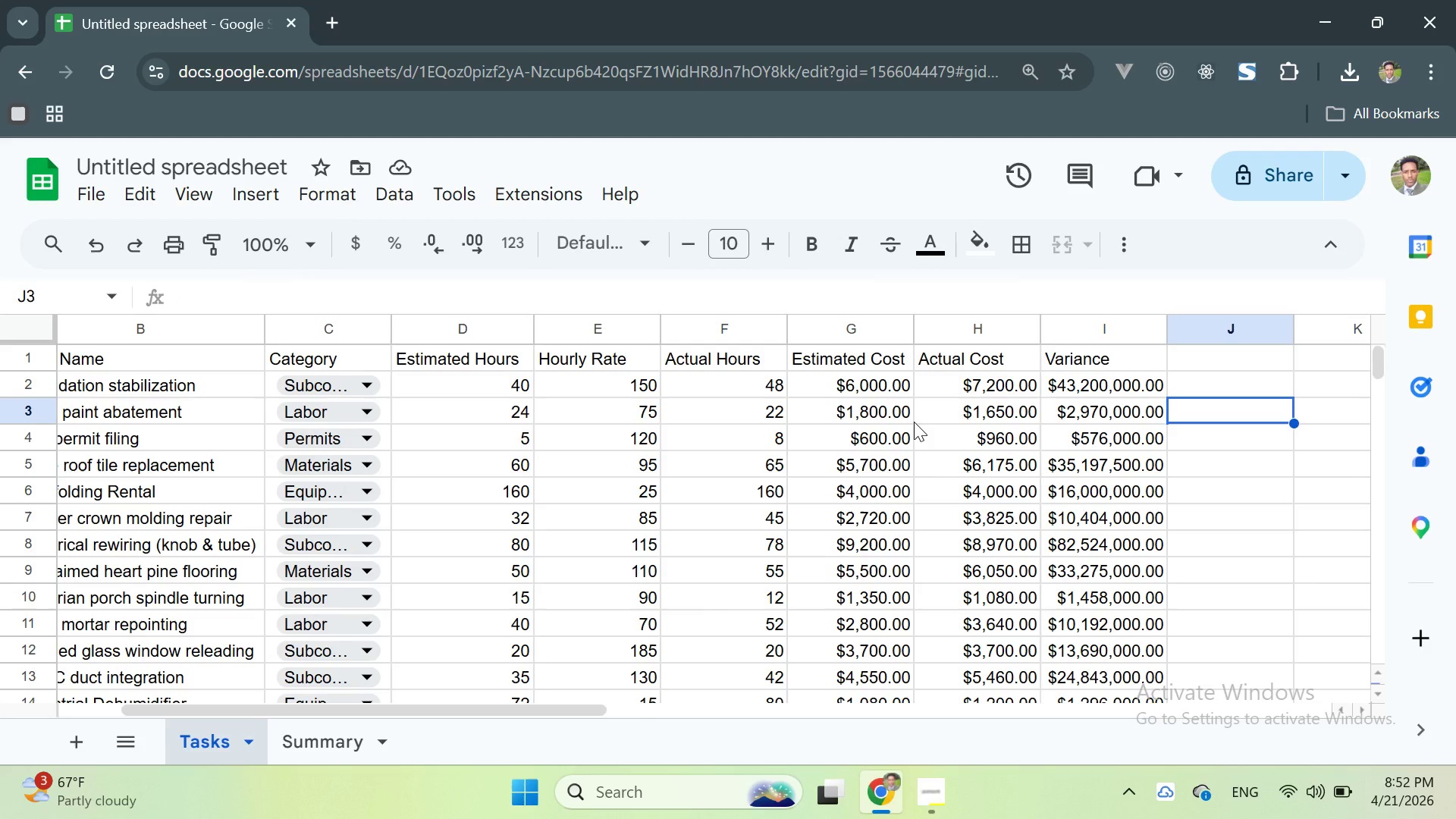 
left_click([330, 744])
 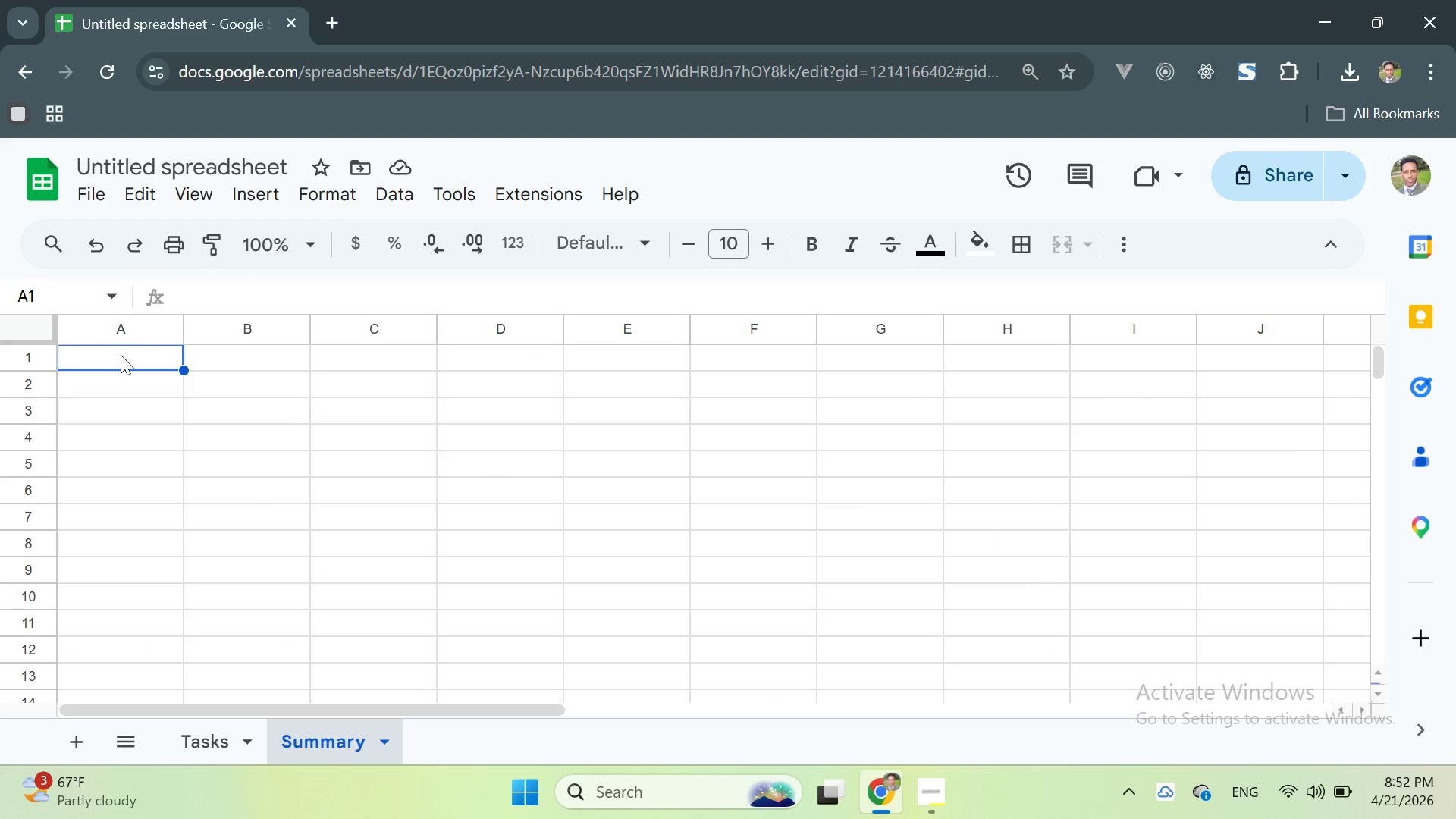 
double_click([119, 354])
 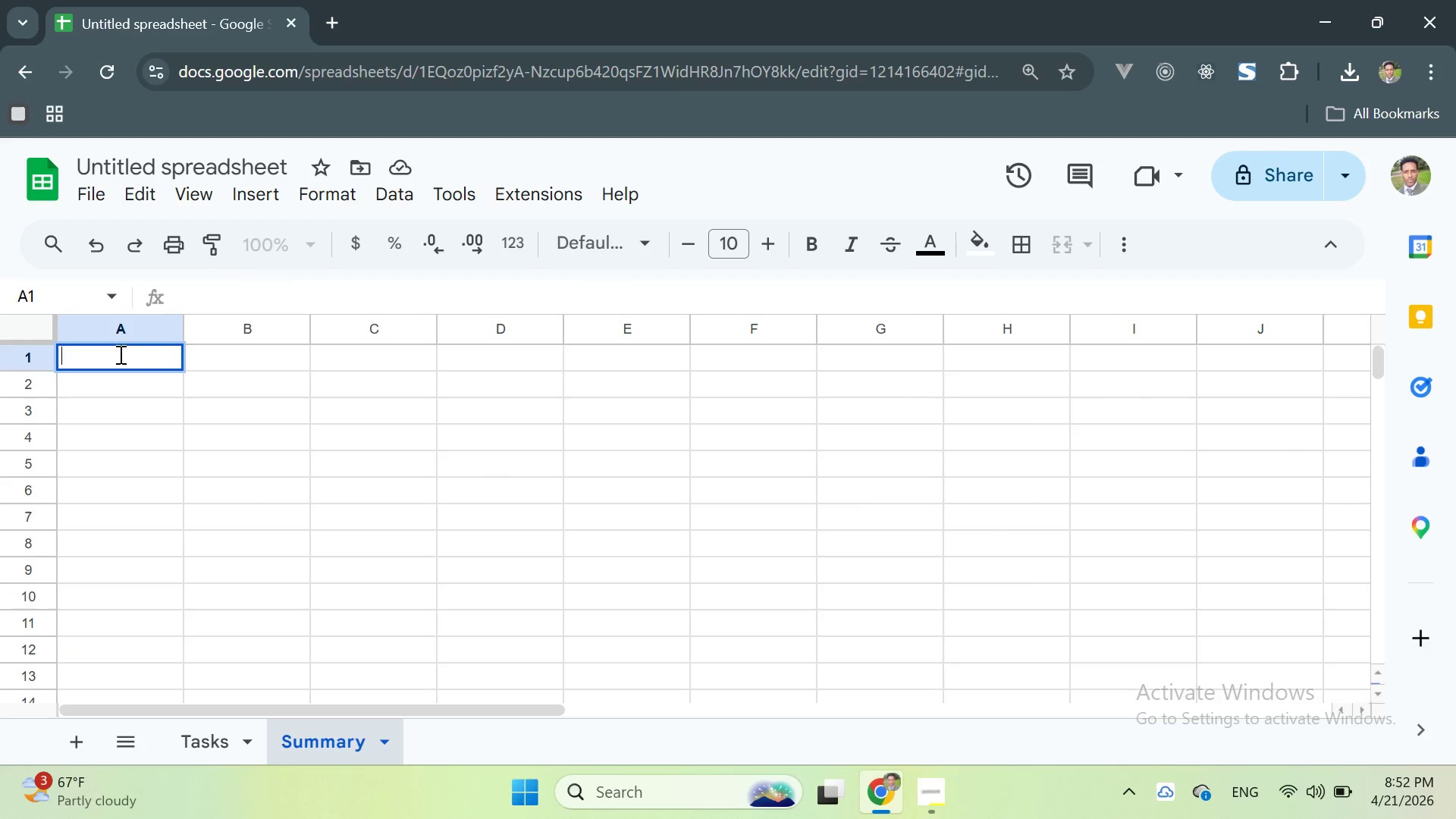 
type(Historic)
 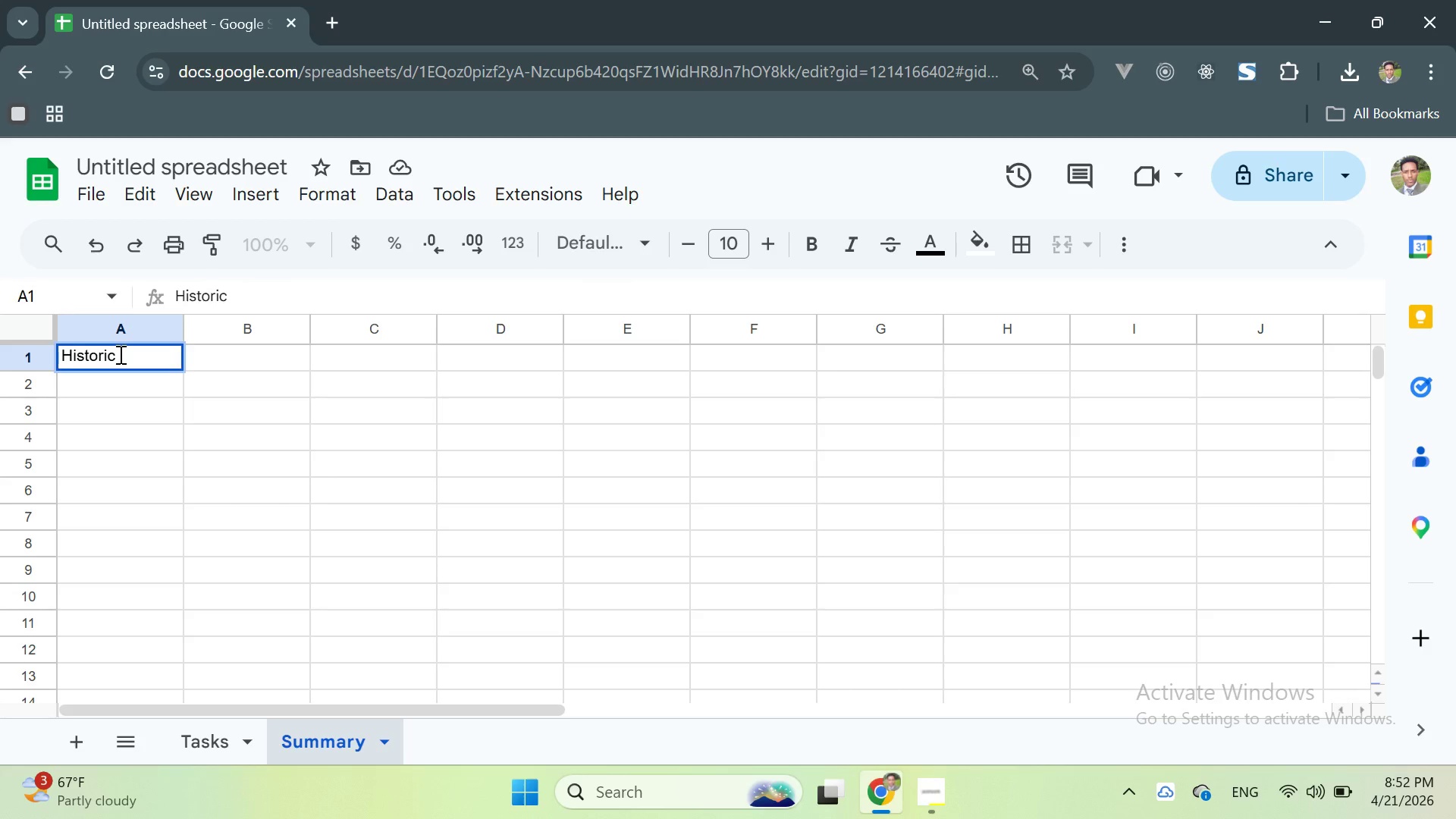 
type( Restoration)
 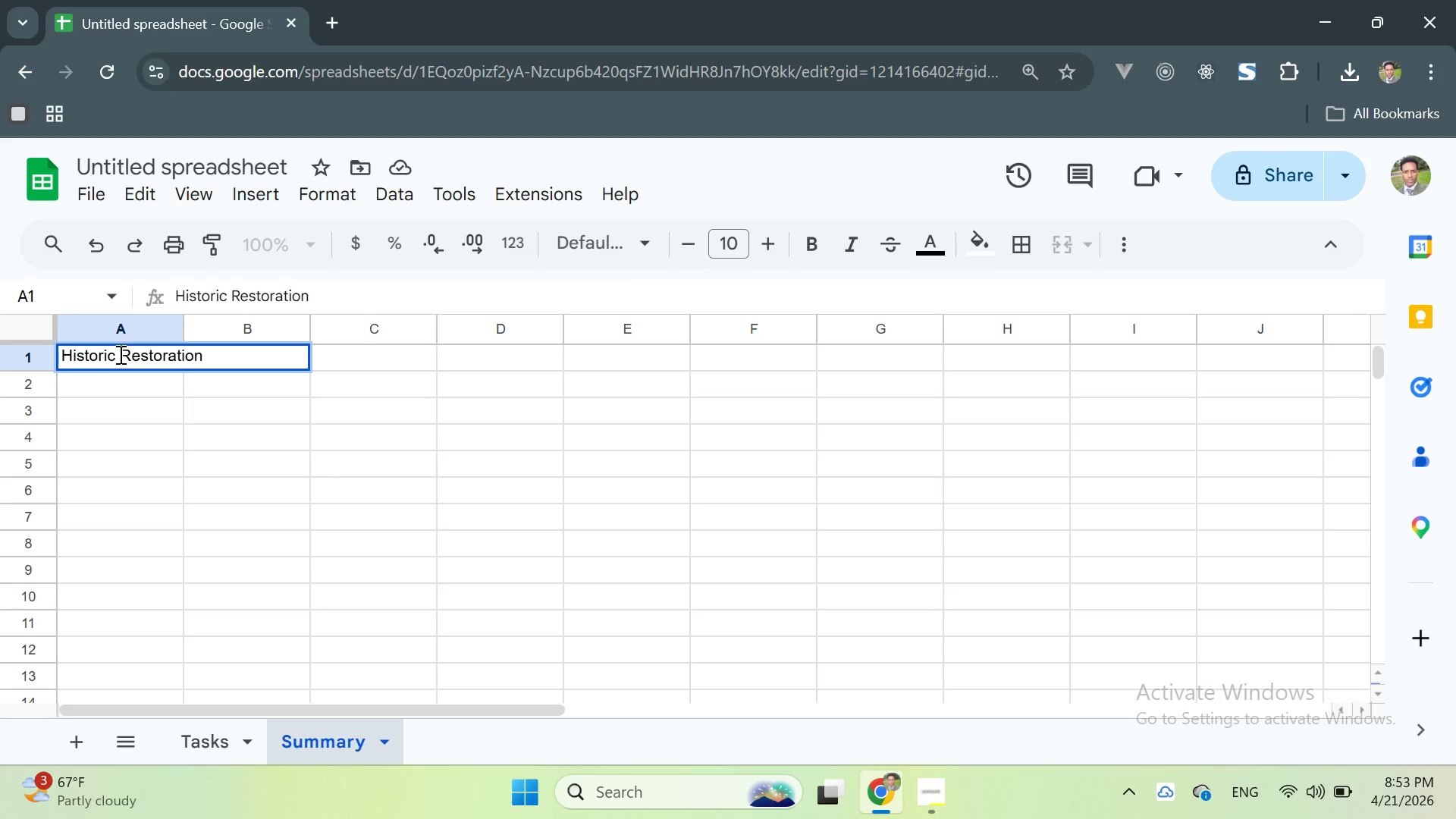 
type( - Project Cost Tracker)
 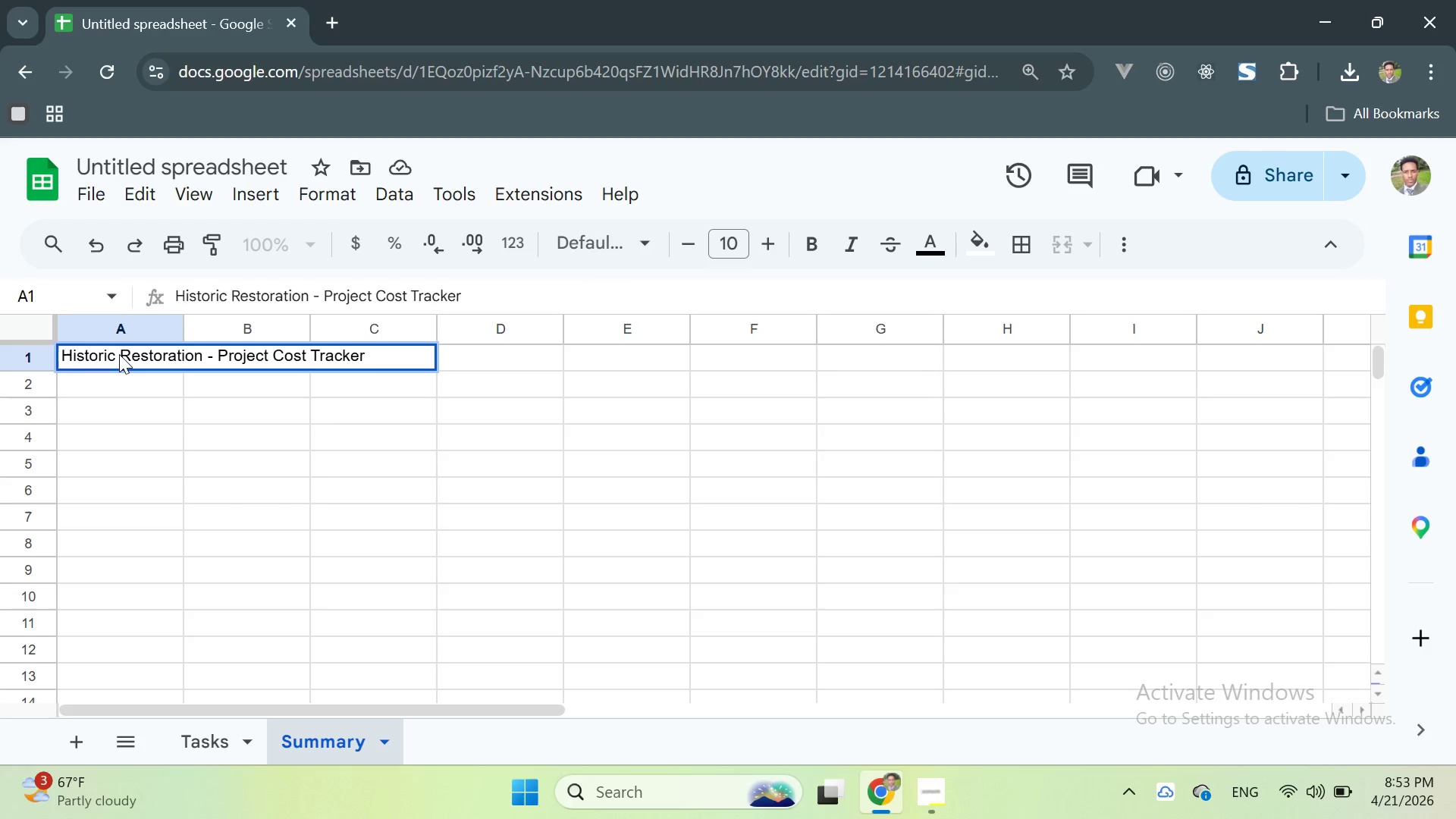 
key(Enter)
 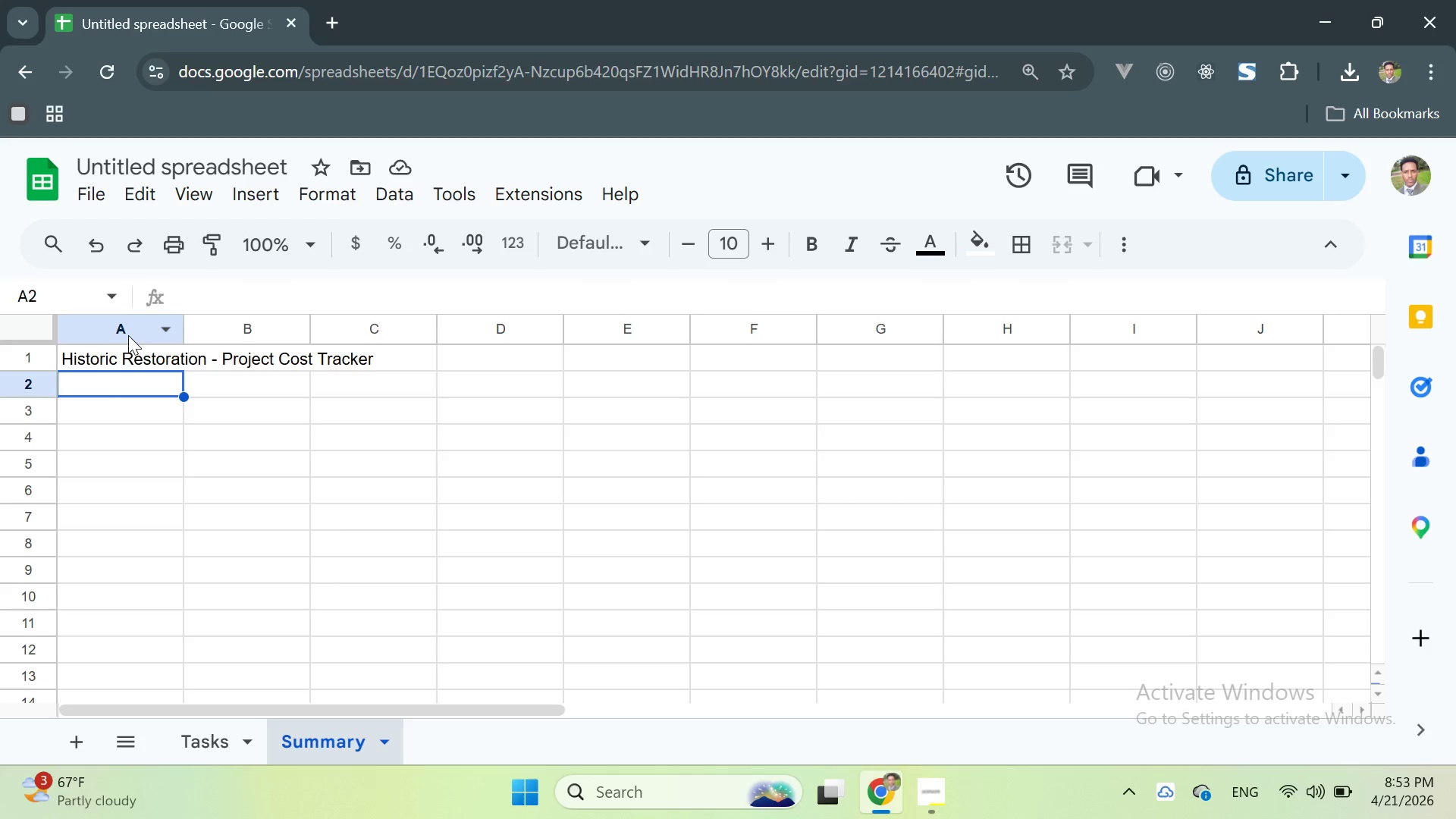 
wait(12.77)
 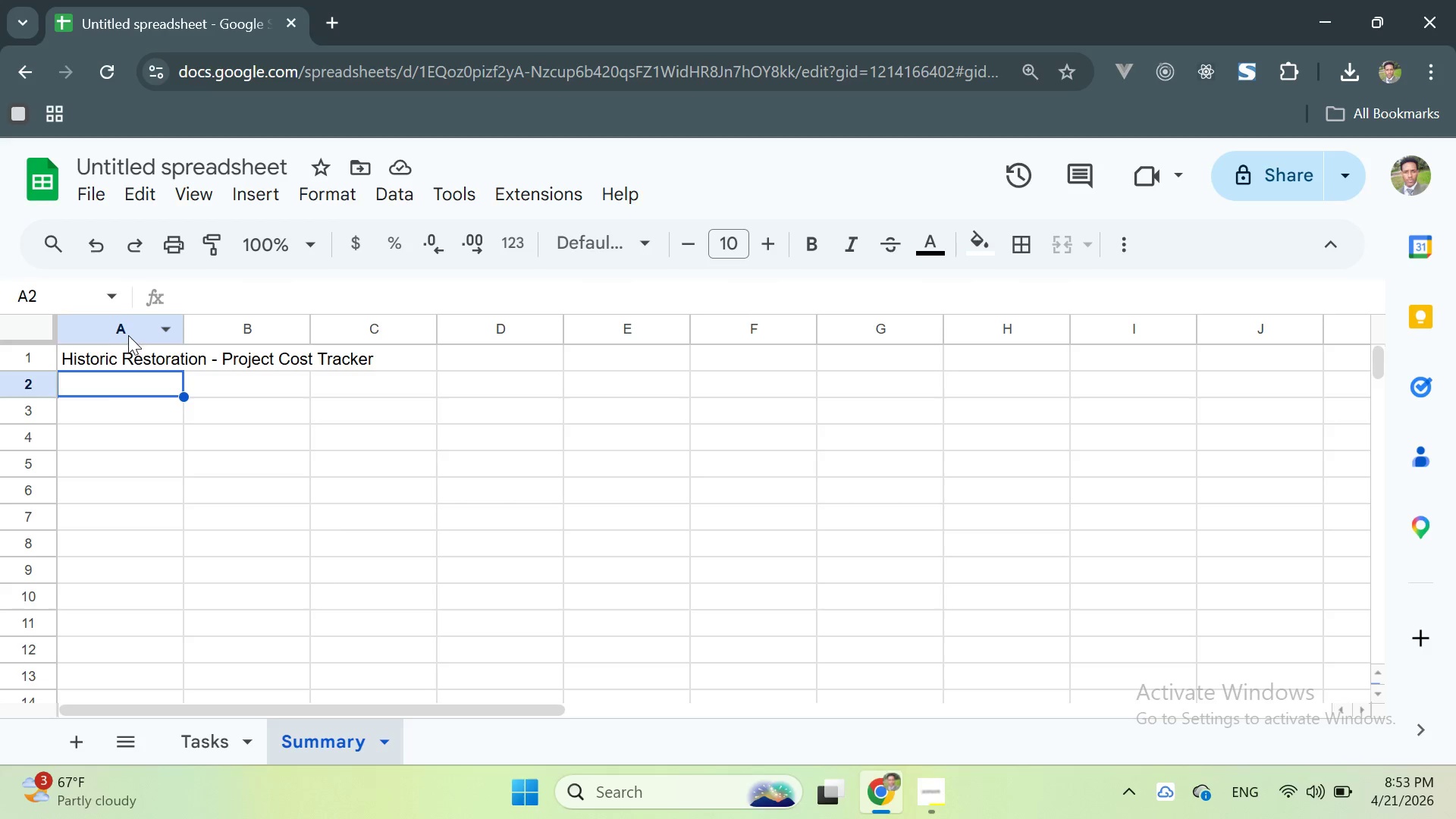 
left_click([100, 352])
 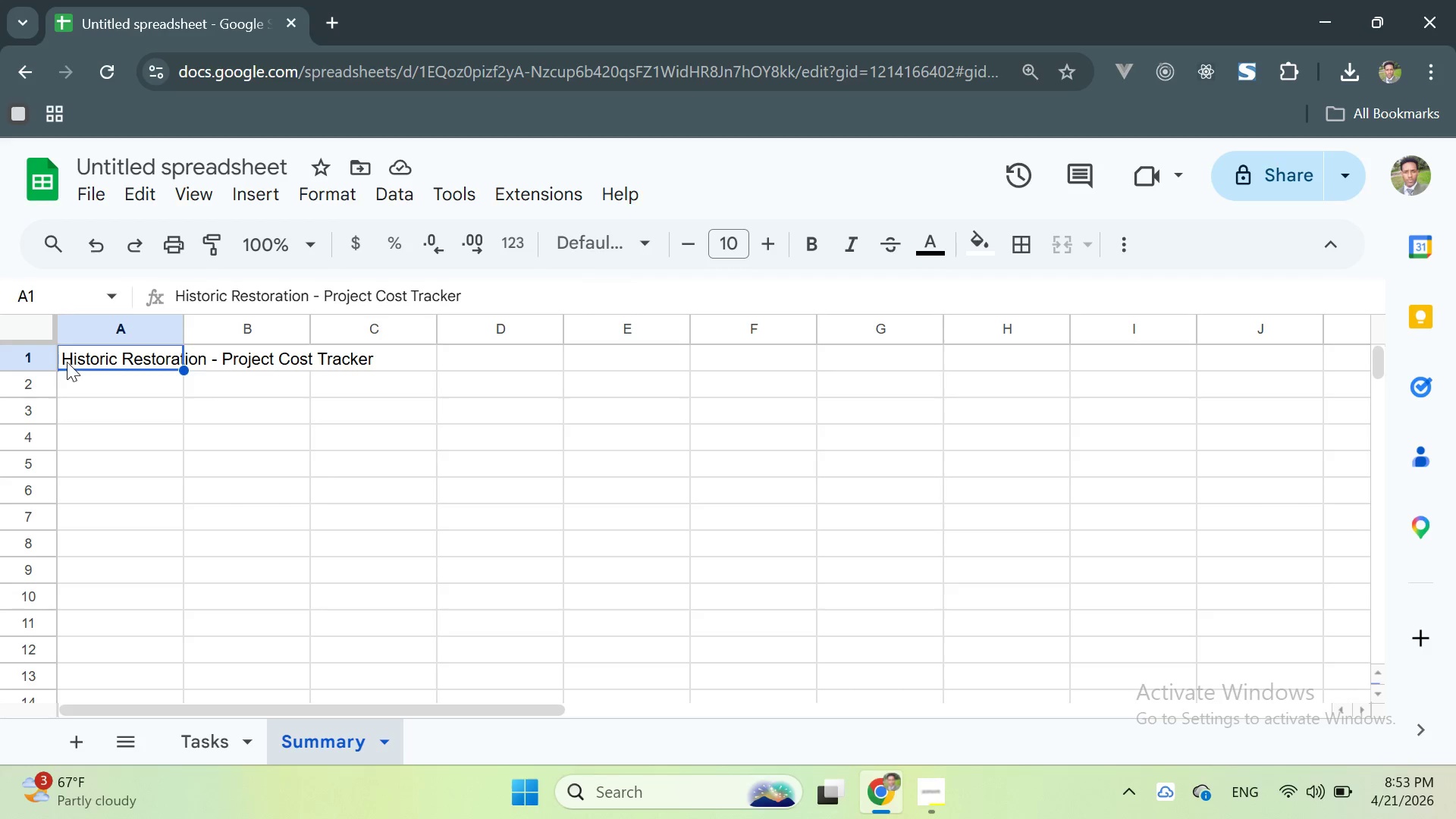 
left_click_drag(start_coordinate=[61, 362], to_coordinate=[140, 370])
 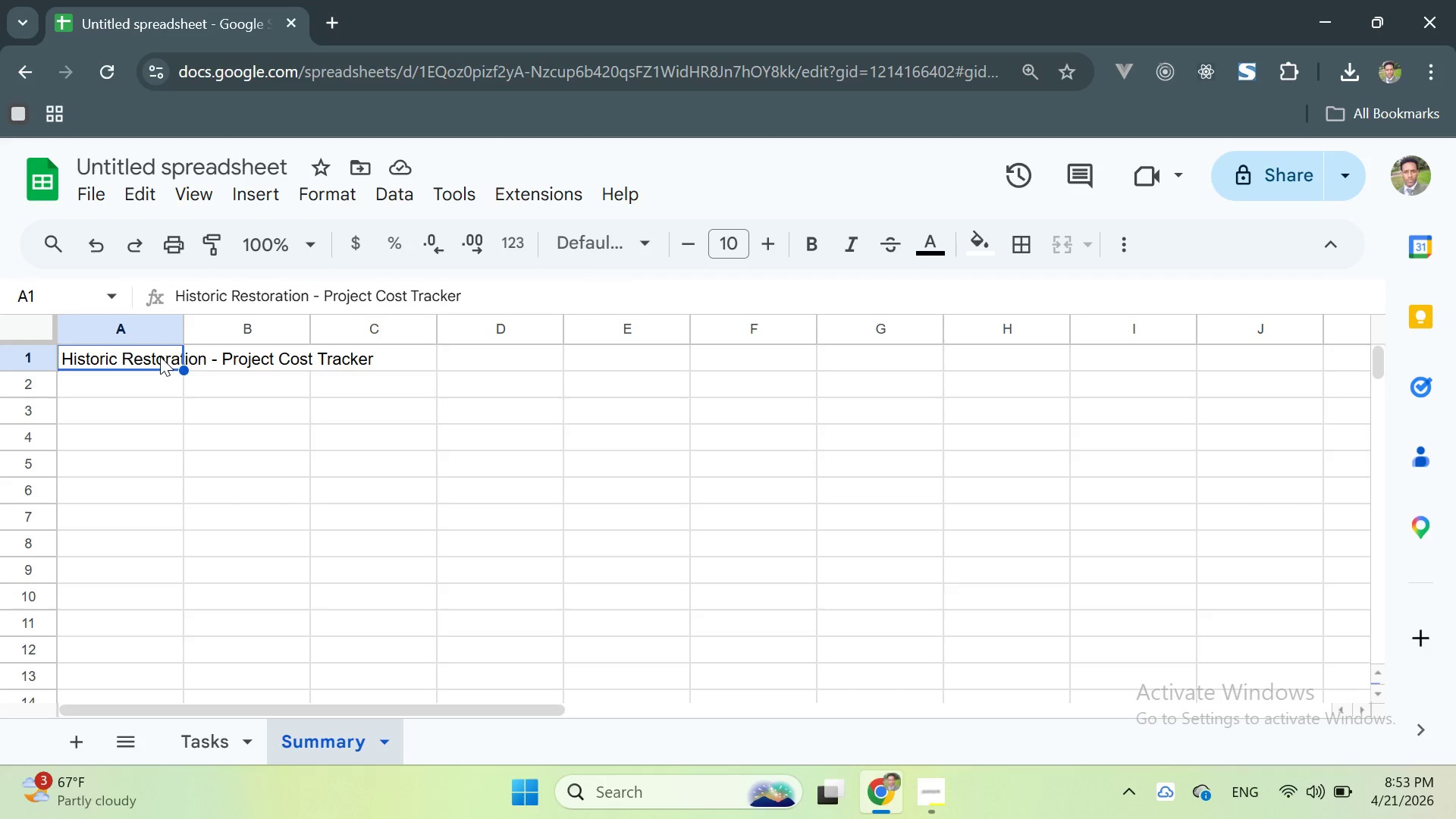 
double_click([160, 356])
 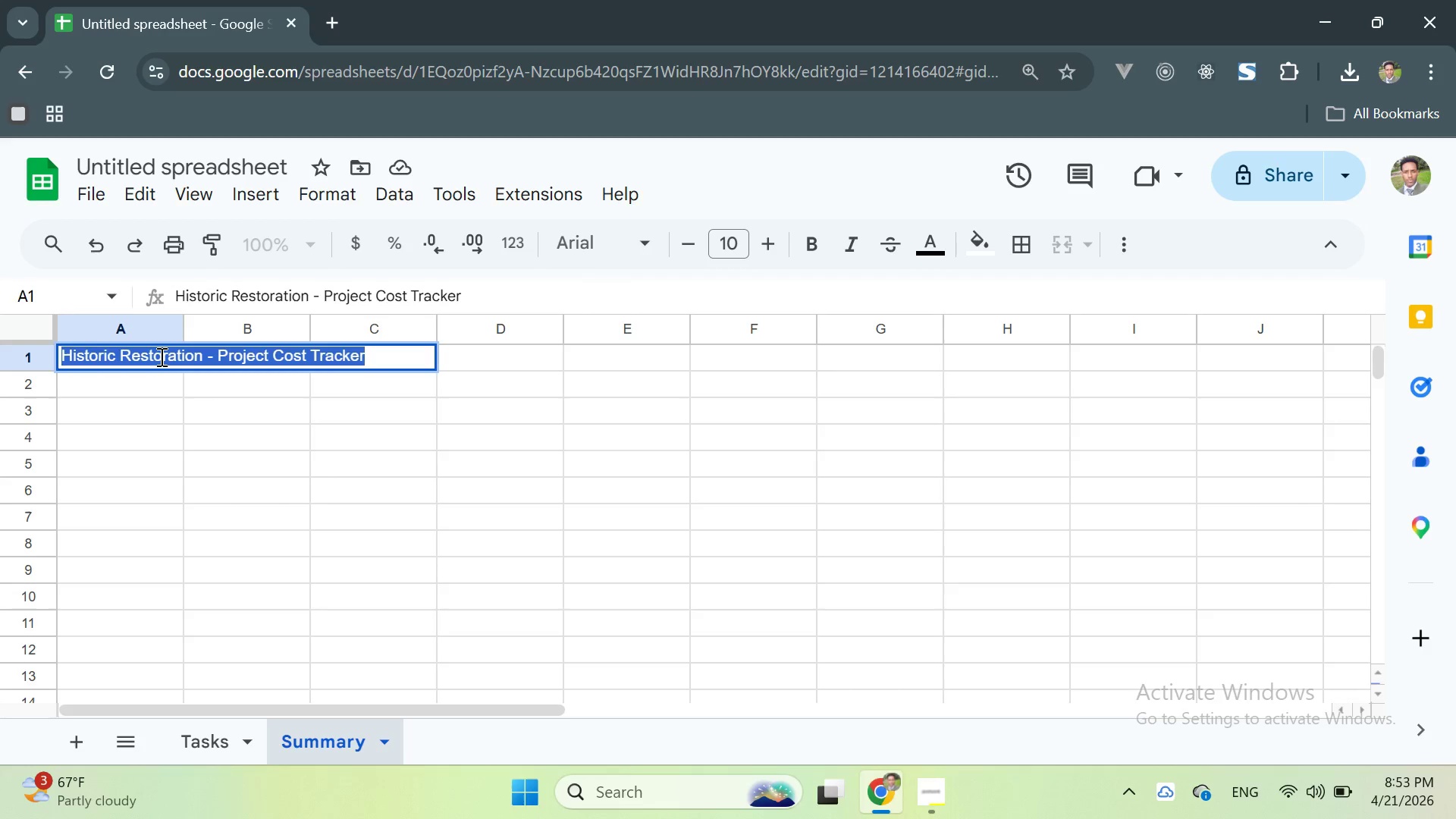 
triple_click([160, 356])
 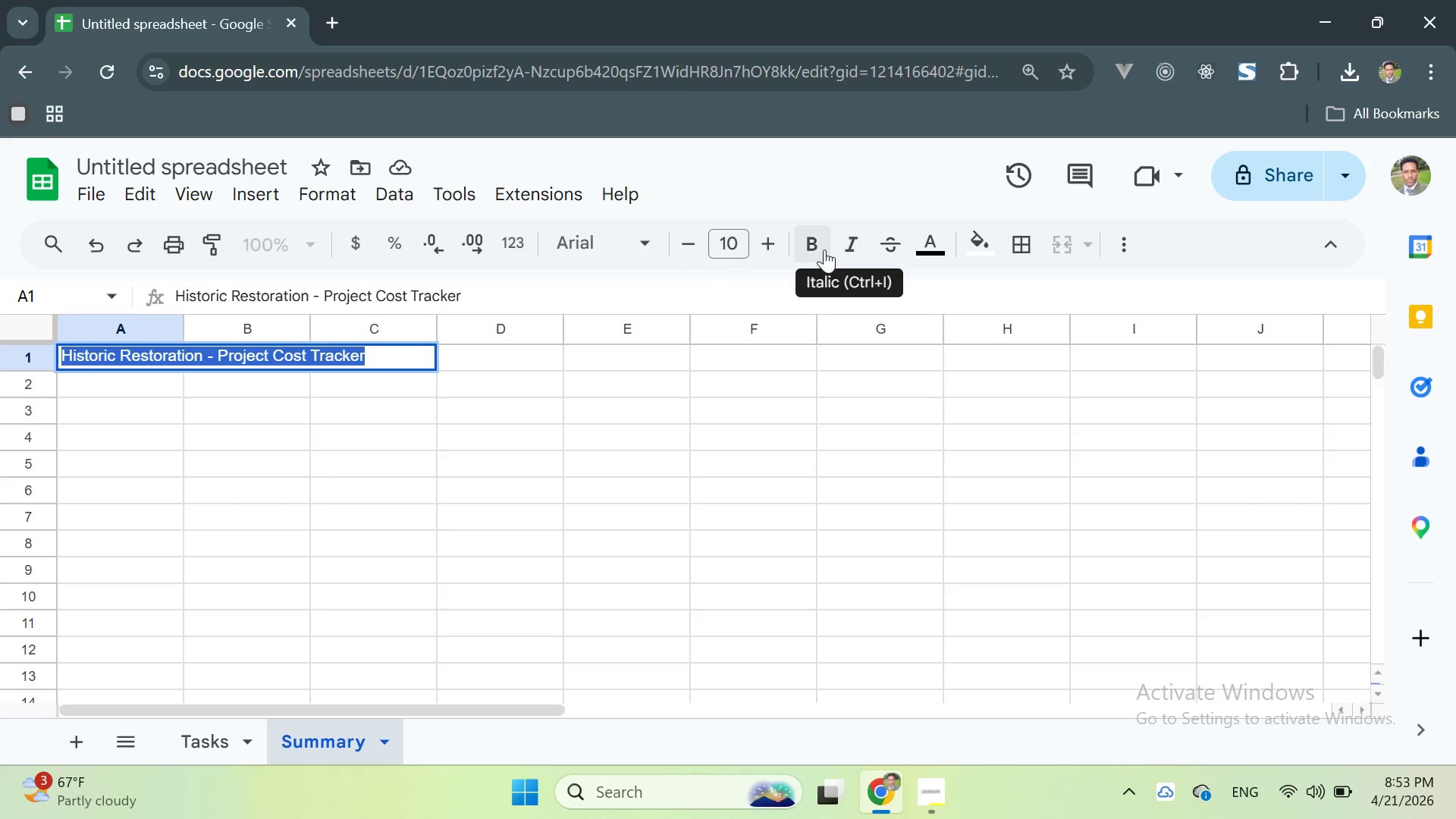 
left_click([813, 245])
 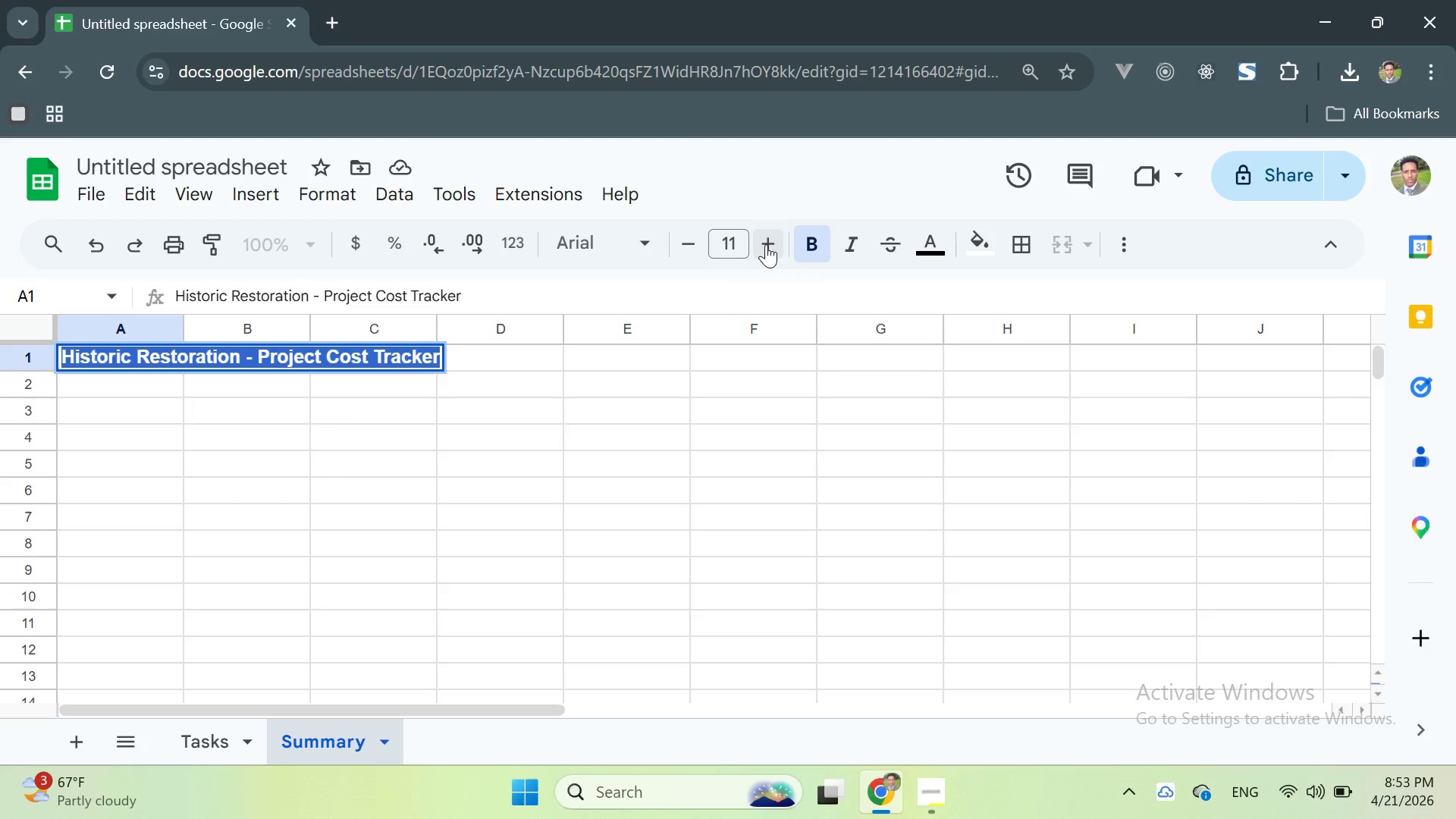 
double_click([766, 244])
 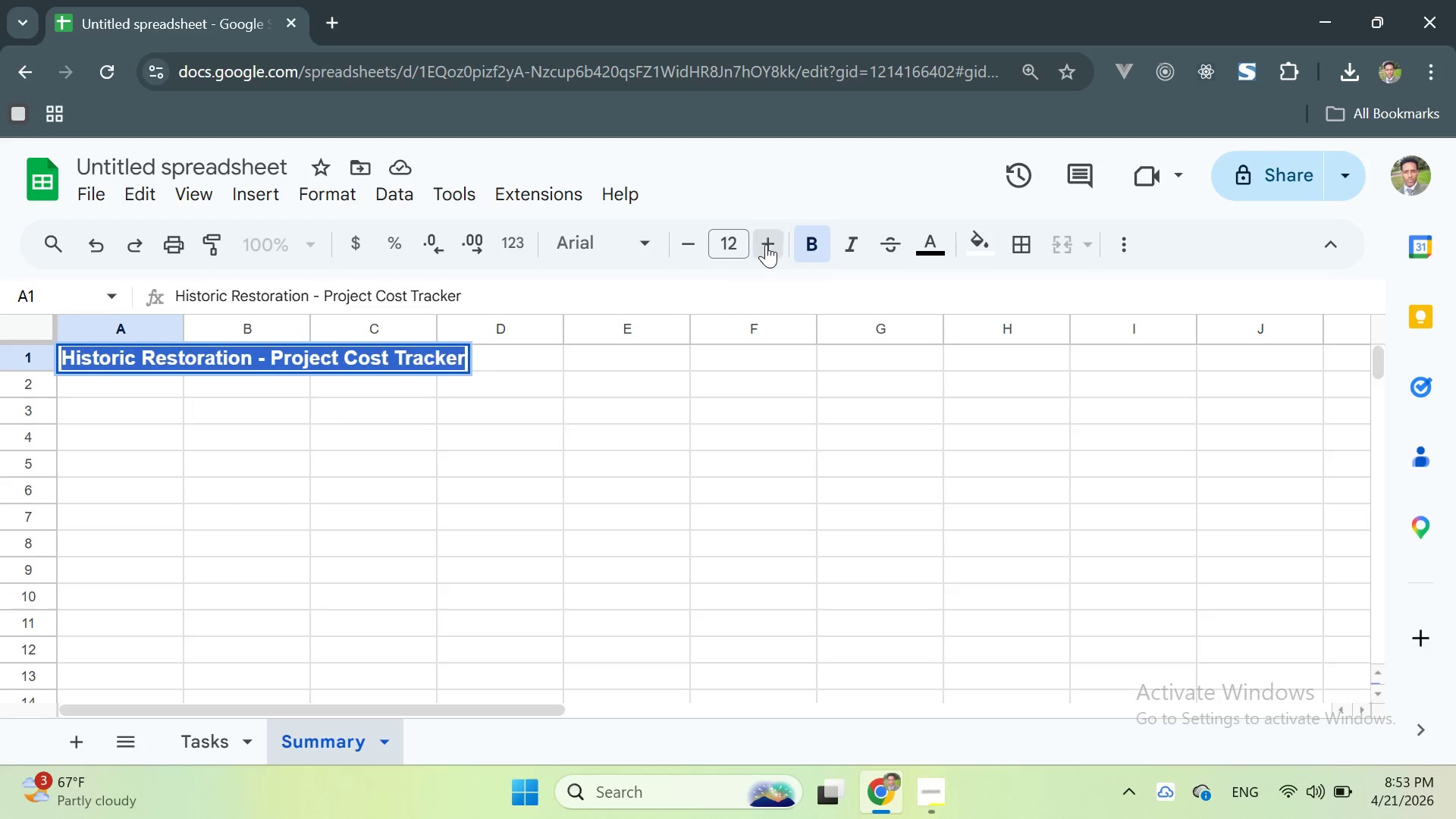 
triple_click([766, 244])
 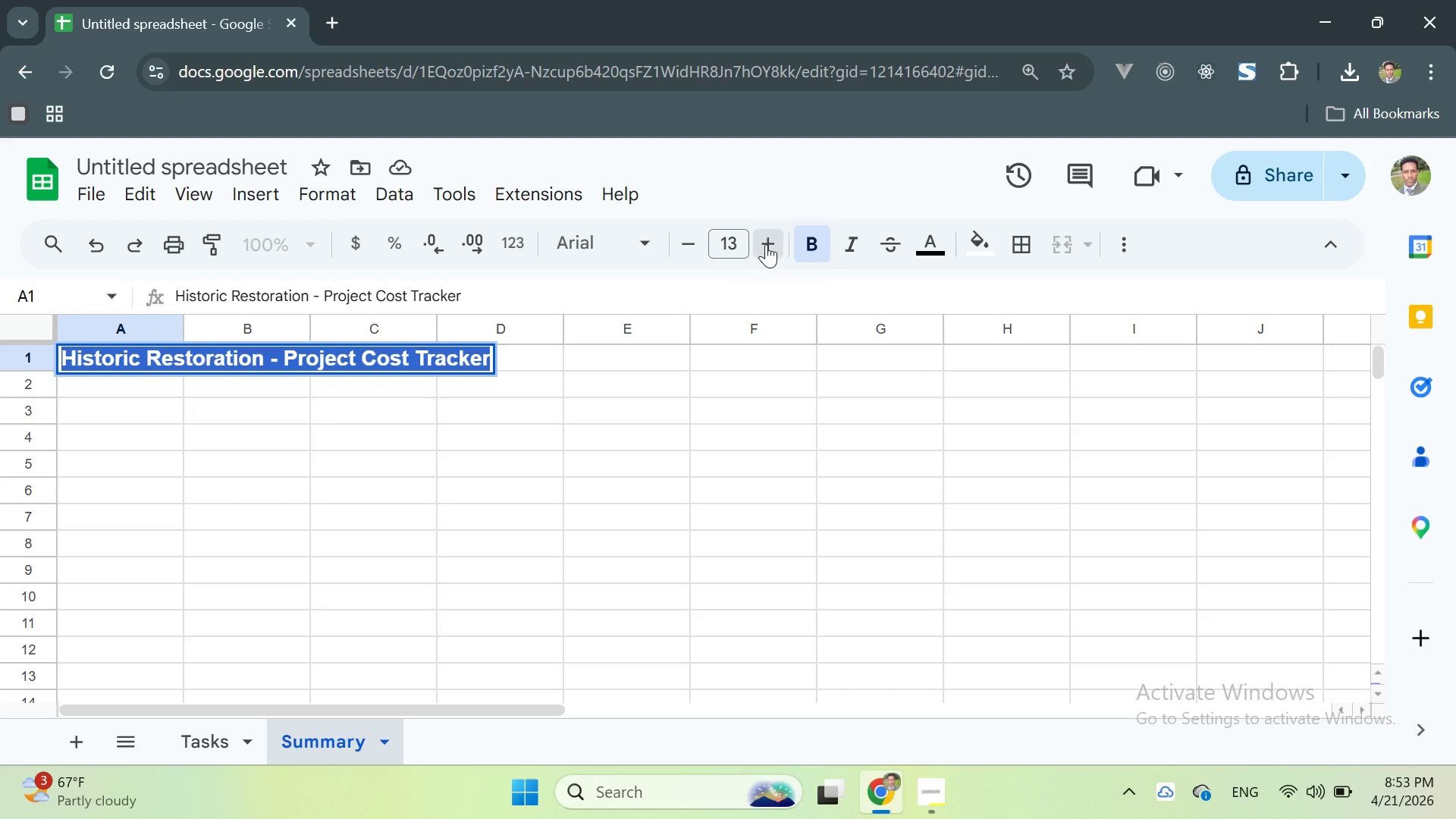 
left_click([766, 244])
 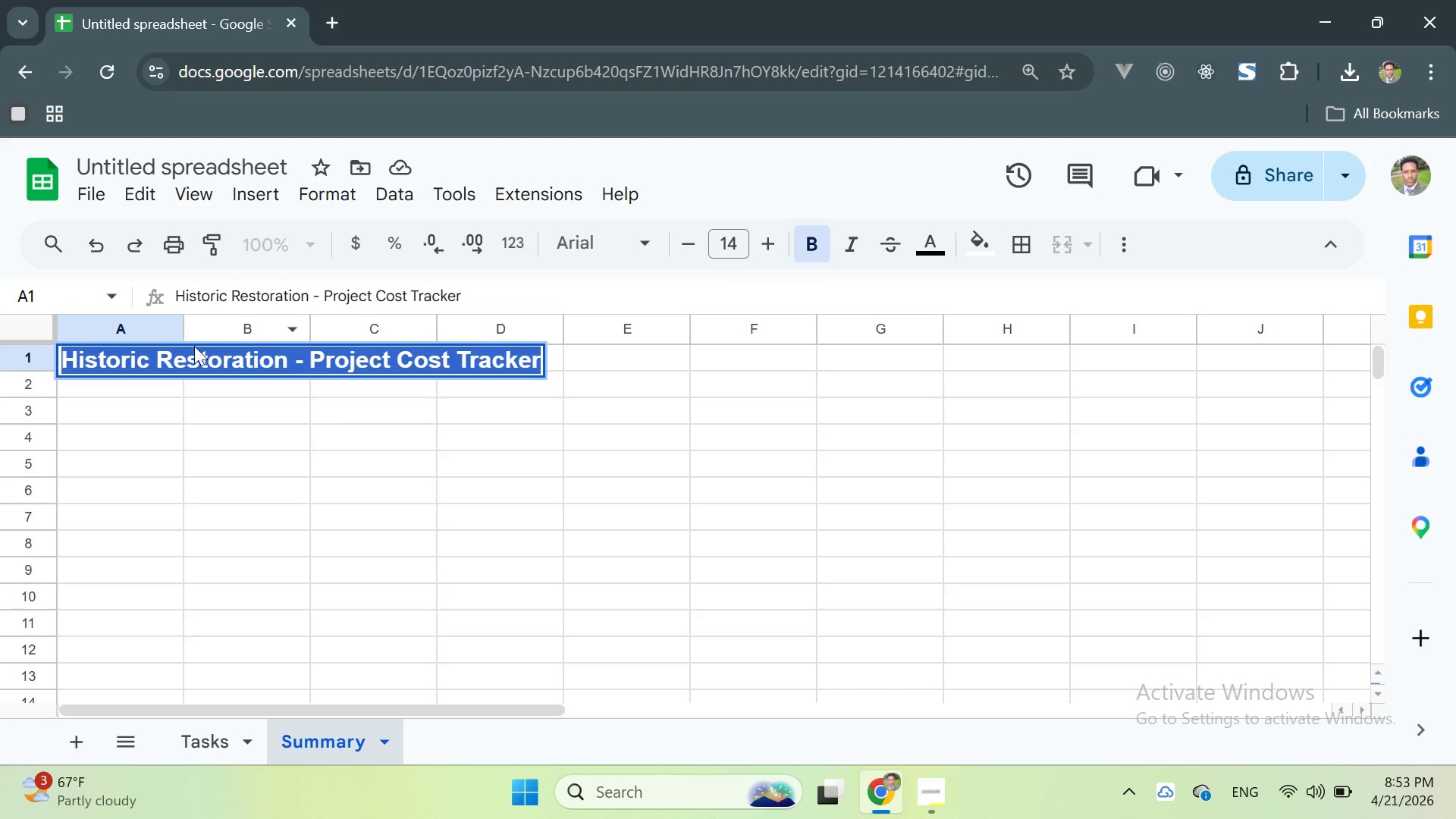 
left_click([209, 400])
 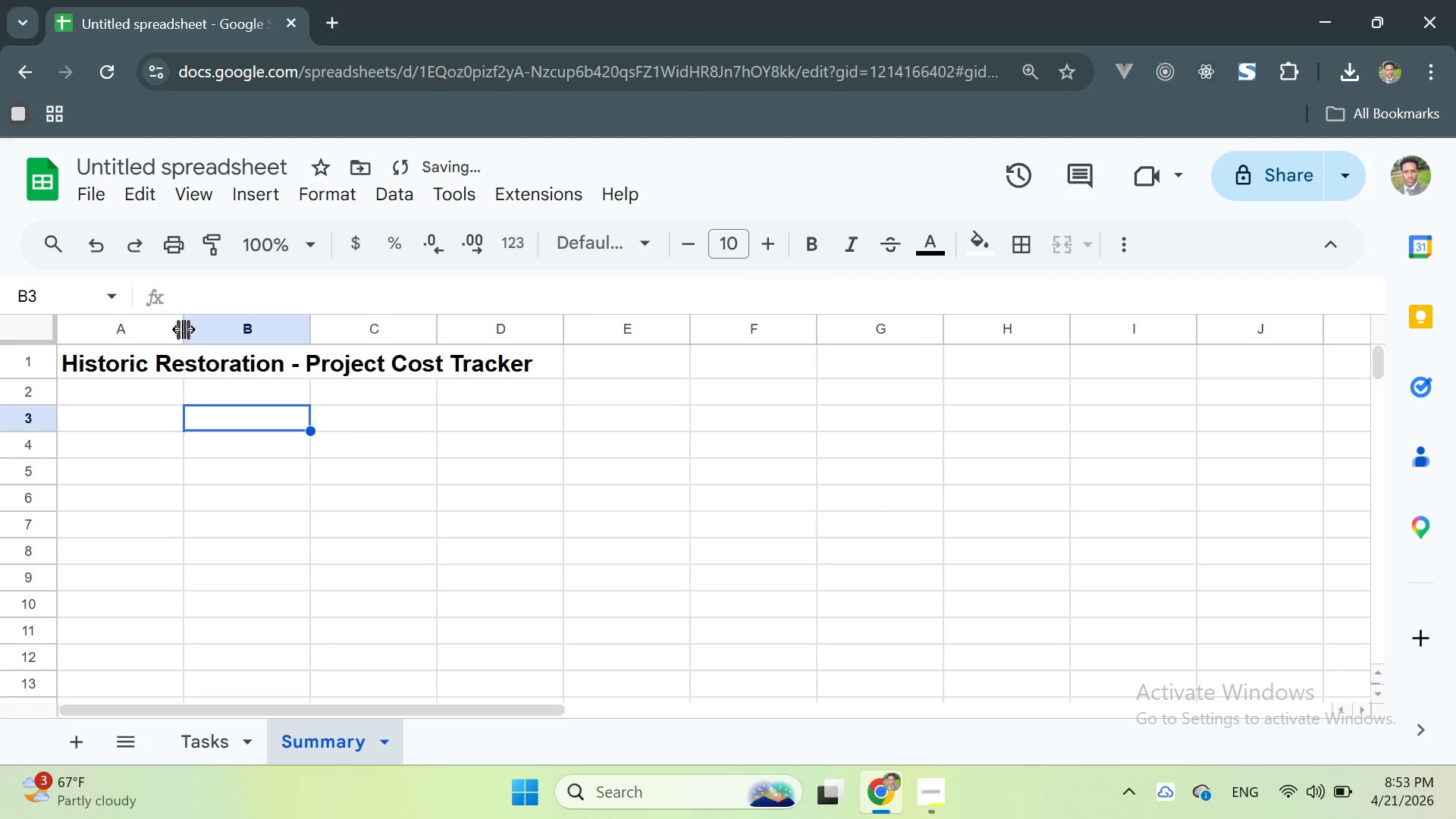 
left_click_drag(start_coordinate=[184, 329], to_coordinate=[562, 370])
 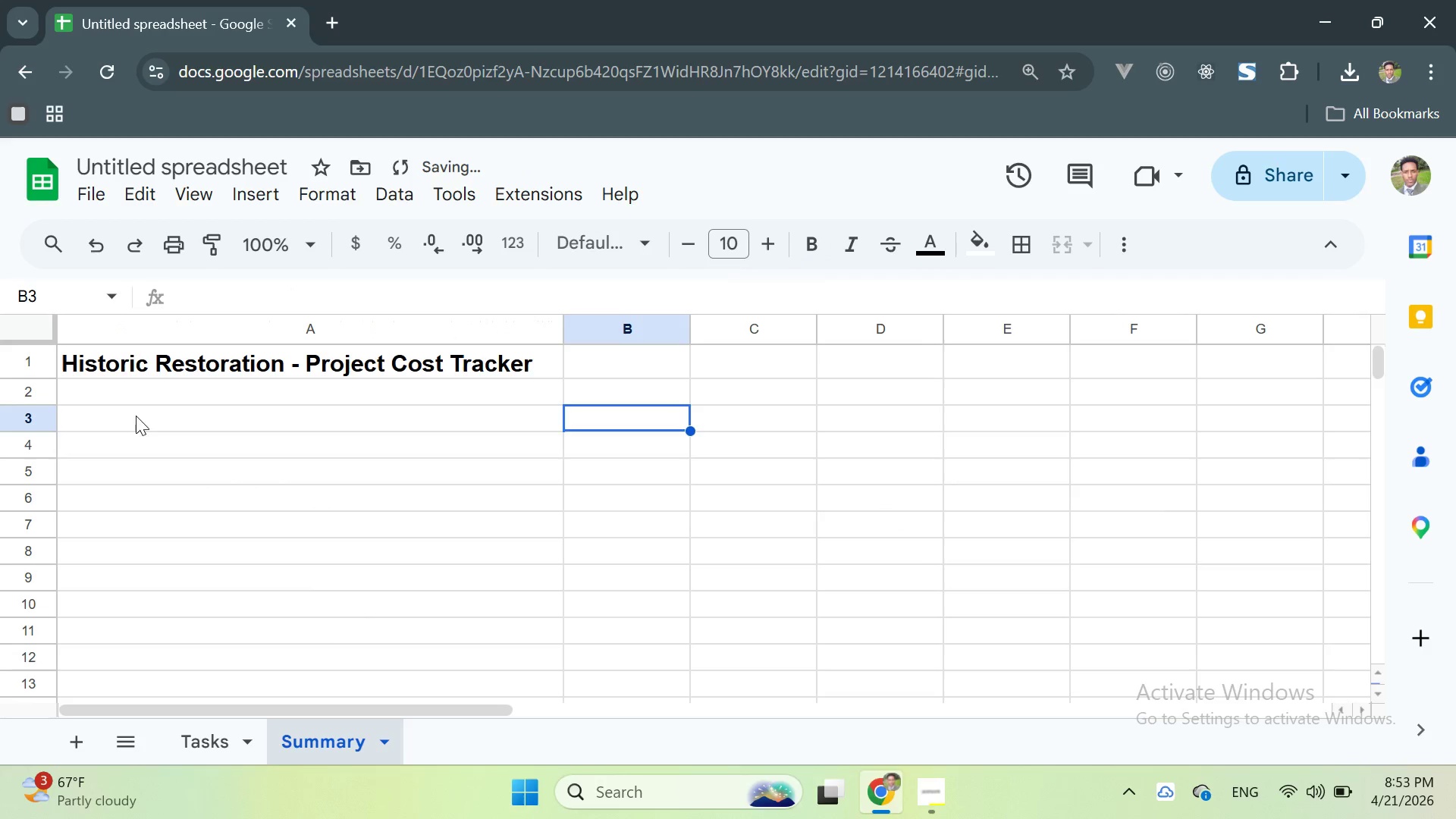 
double_click([105, 418])
 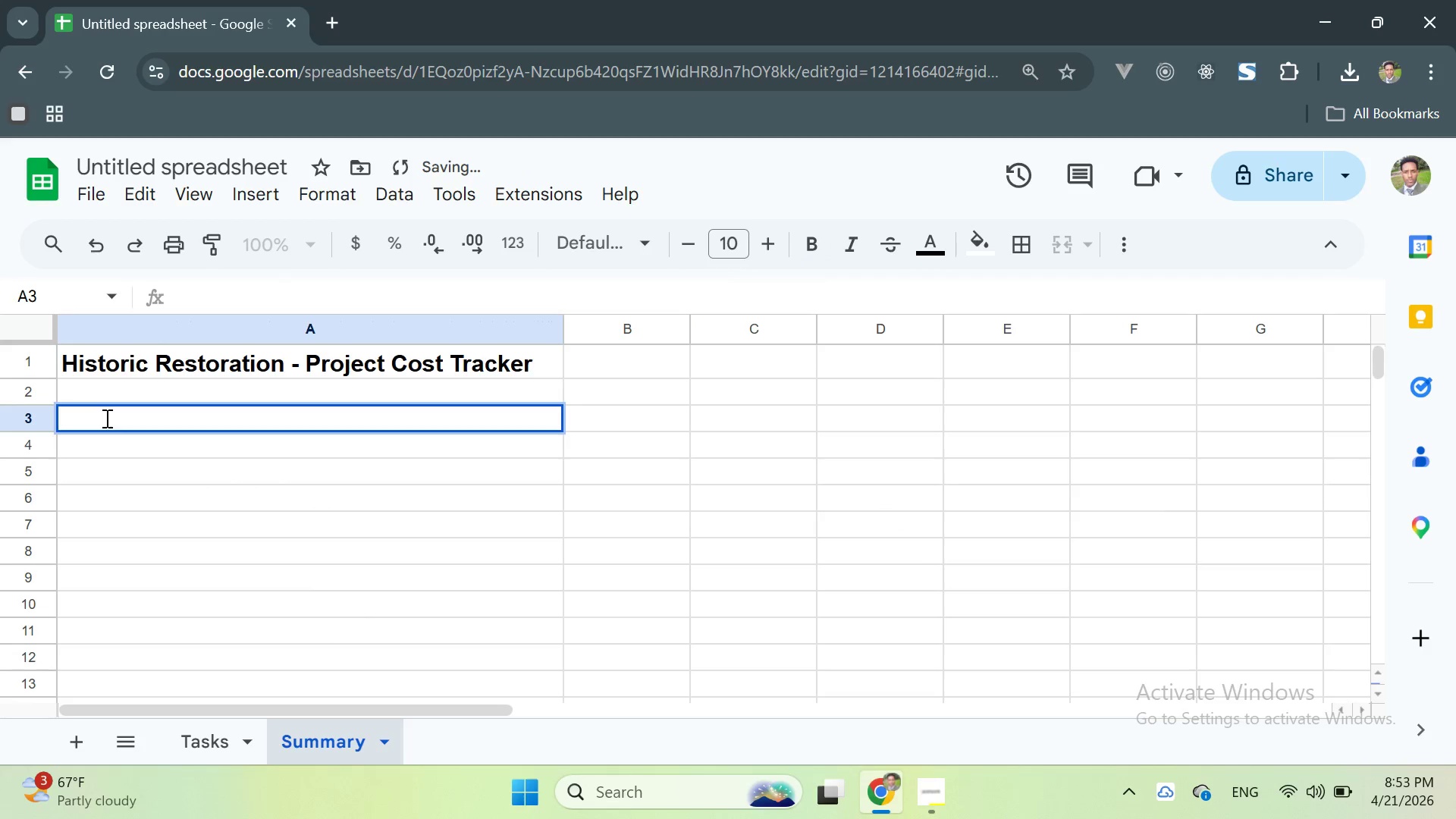 
triple_click([105, 418])
 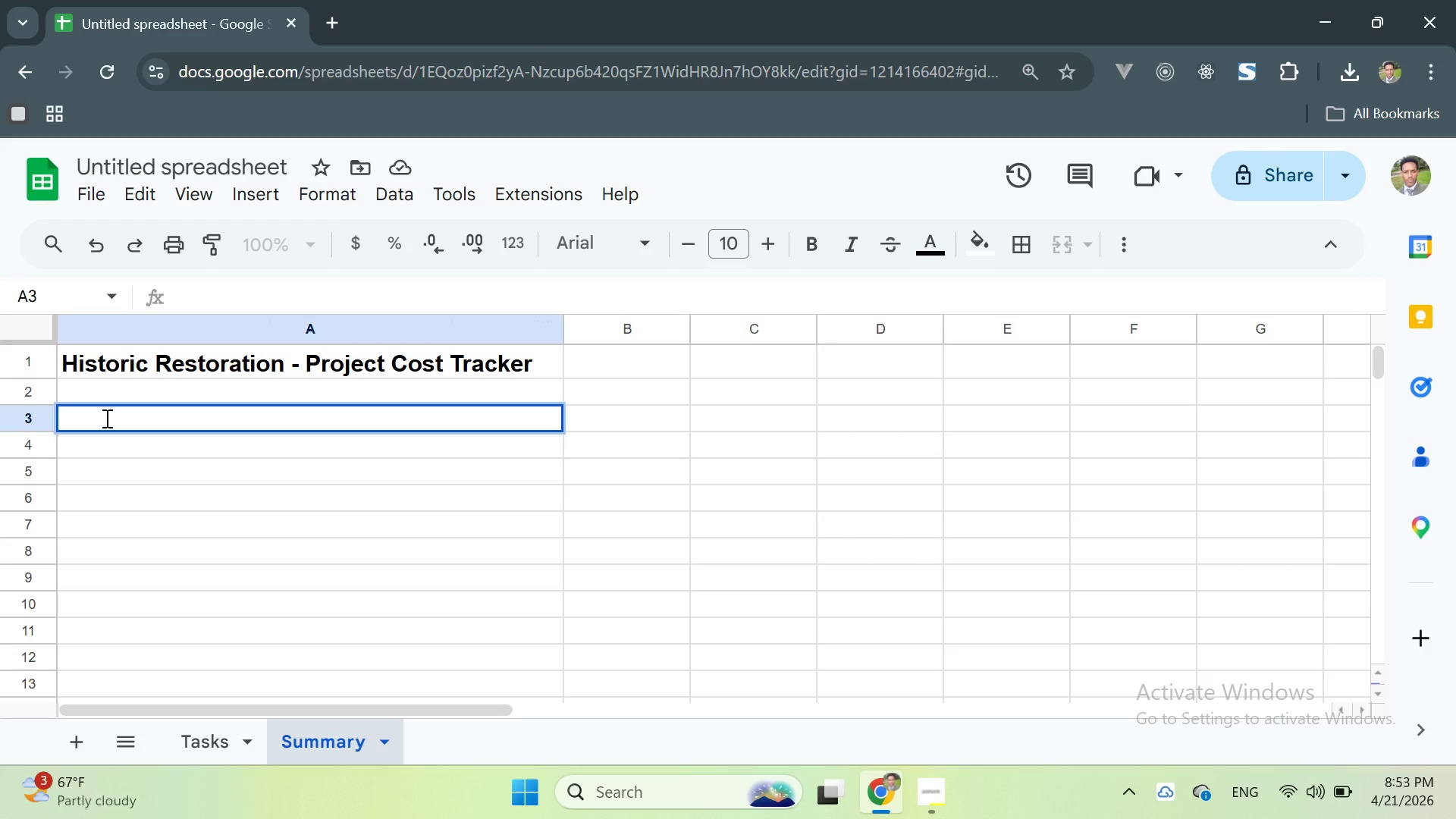 
wait(5.17)
 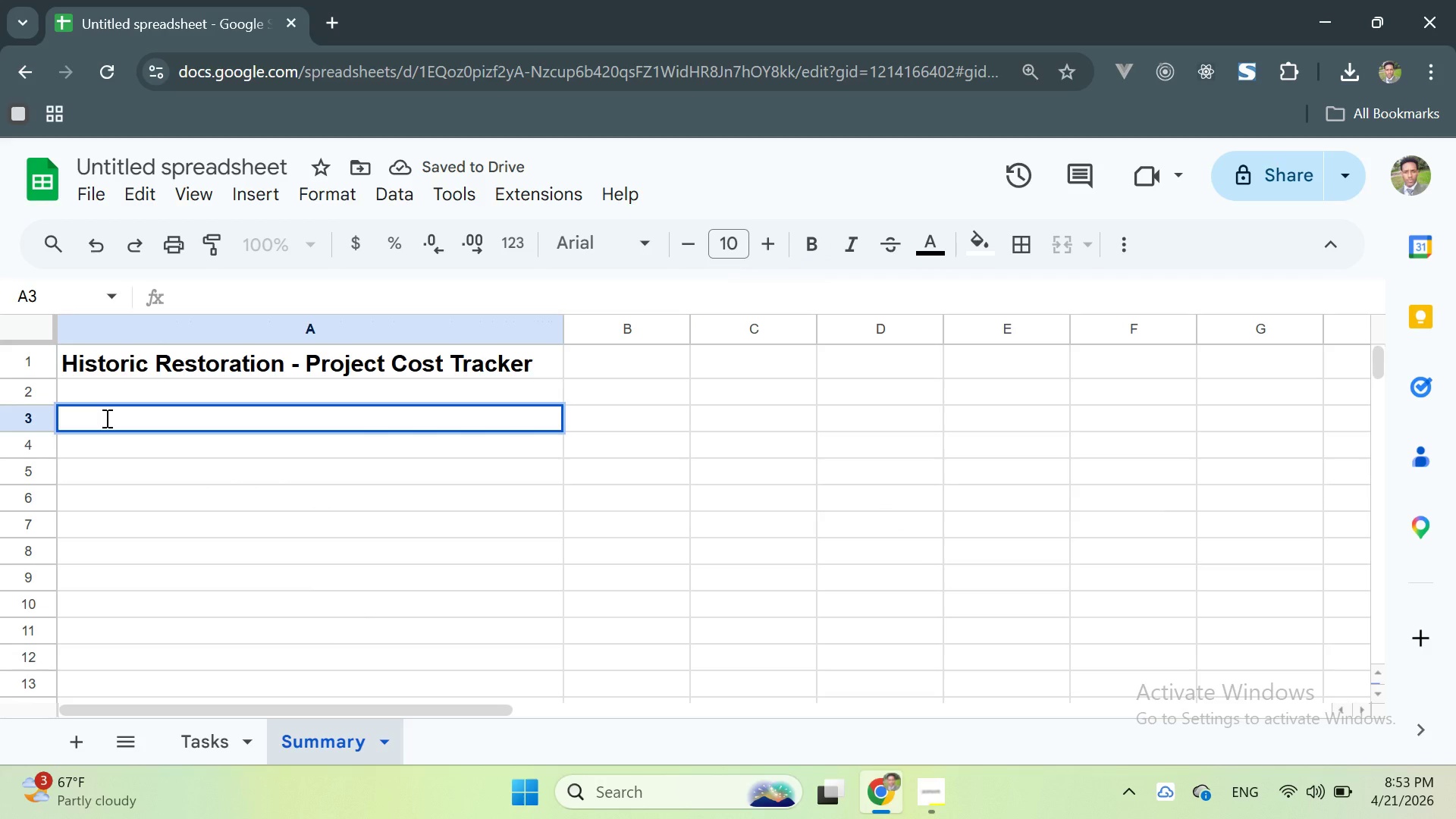 
type(Category)
 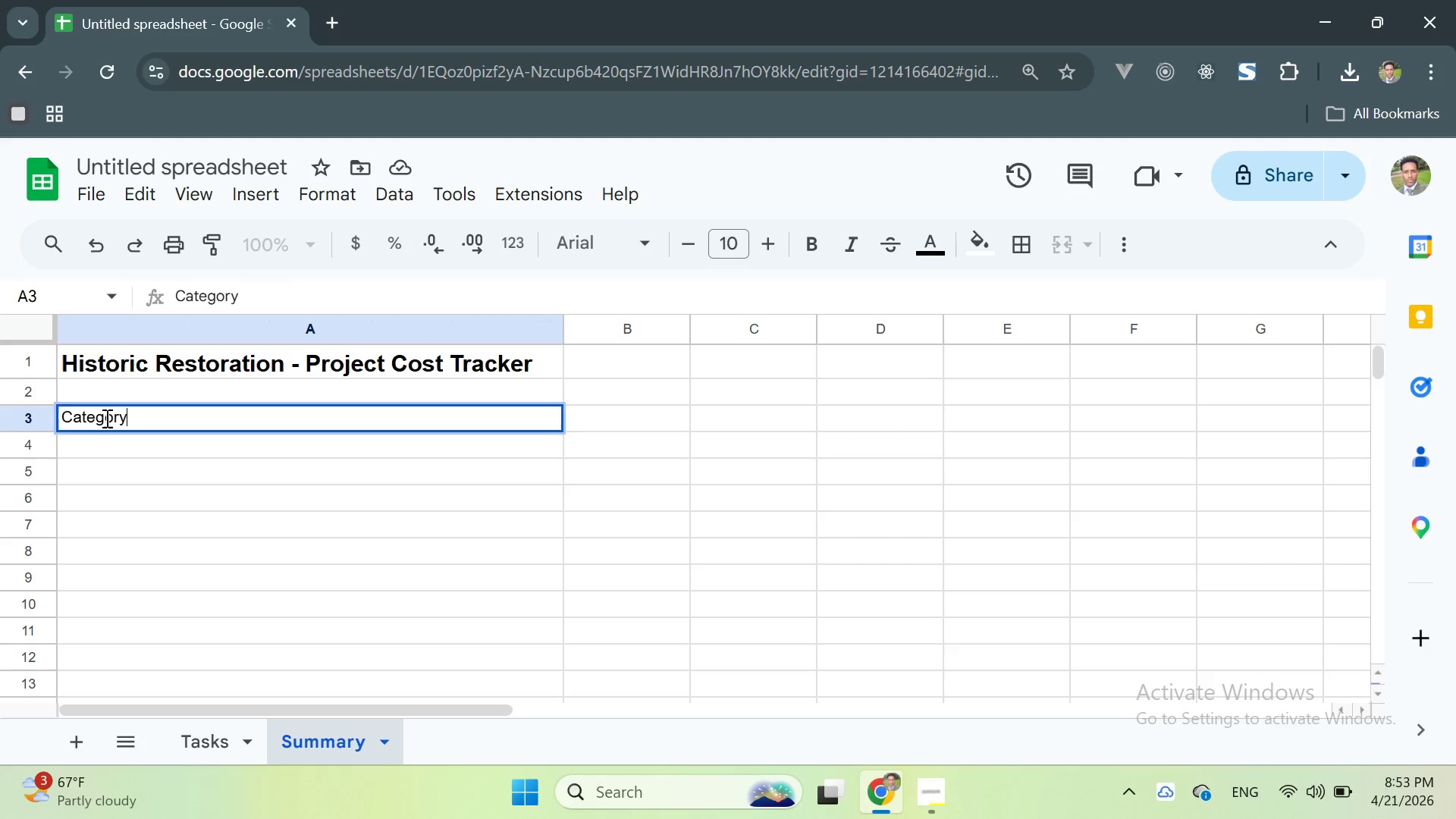 
key(Enter)
 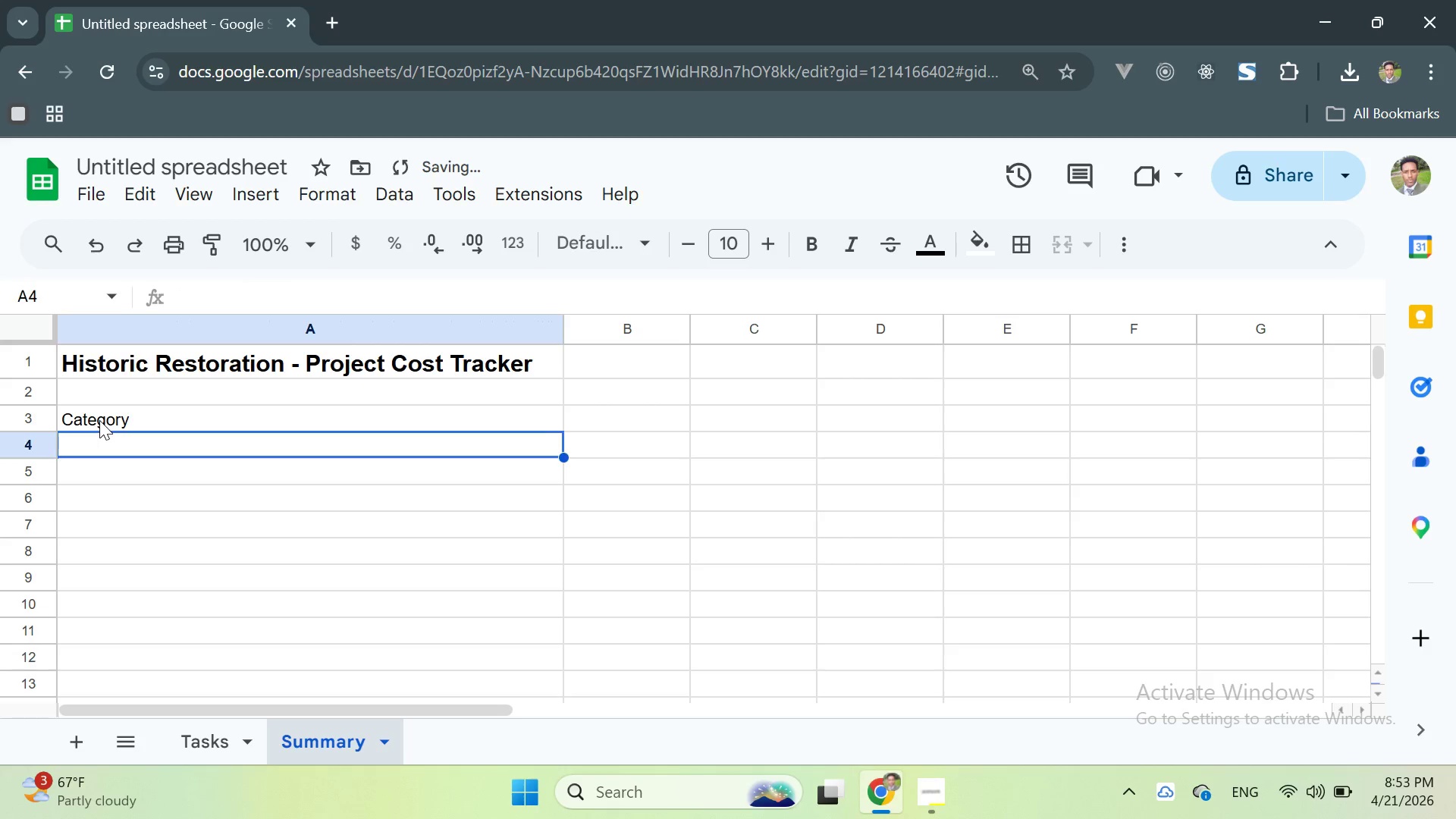 
double_click([99, 420])
 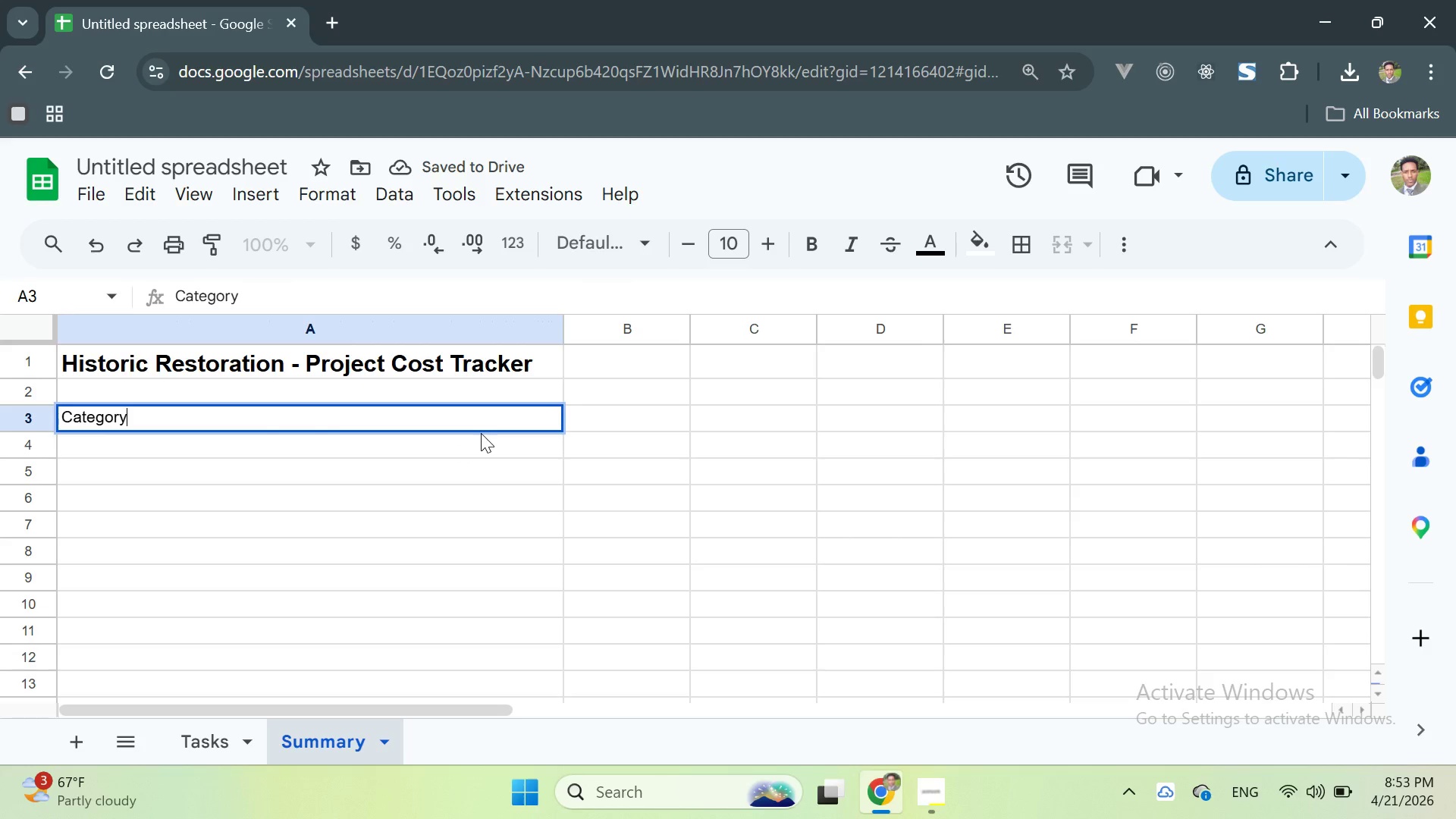 
double_click([613, 405])
 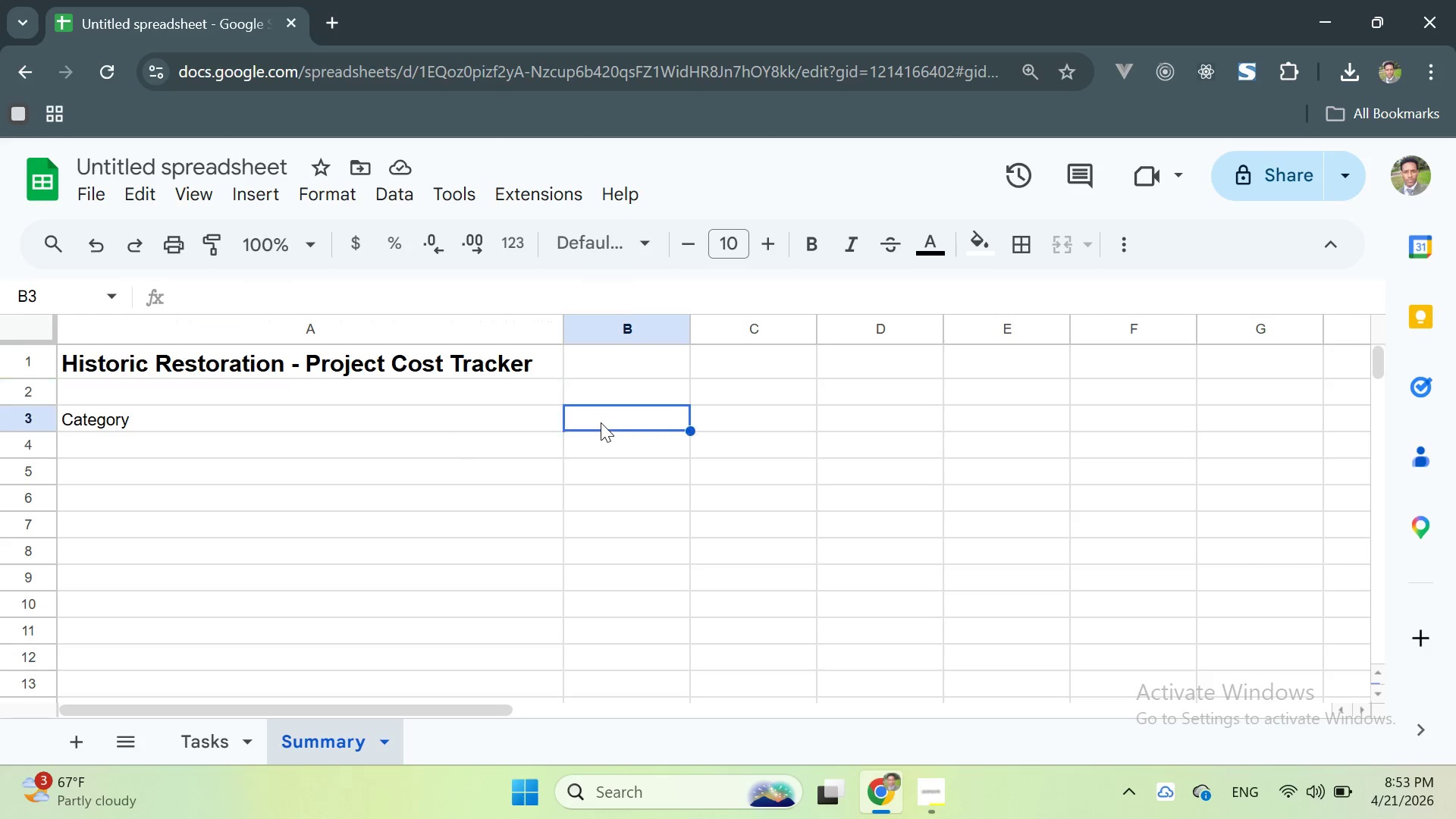 
double_click([601, 422])
 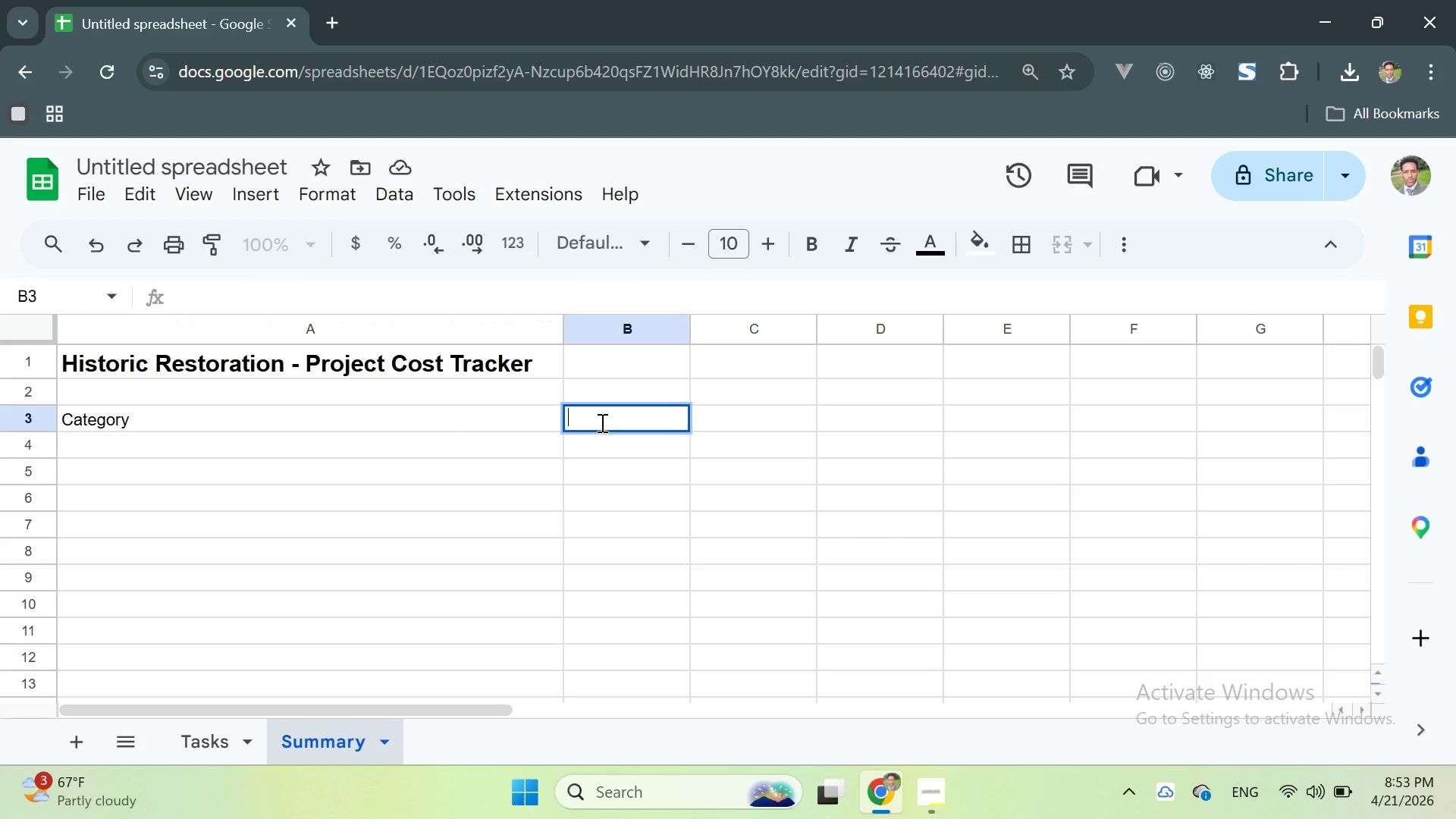 
type(Estimated)
 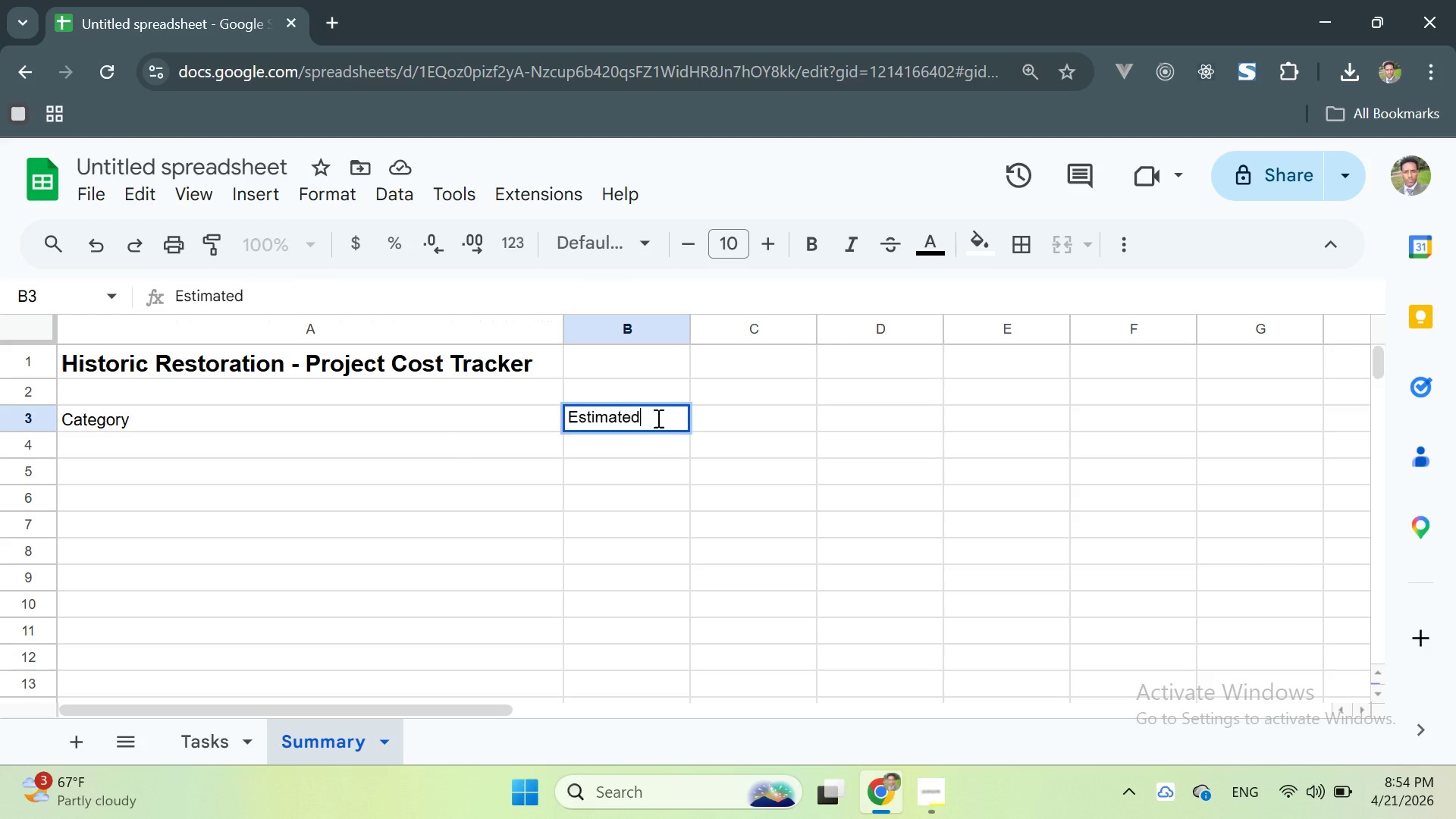 
type( Cost)
 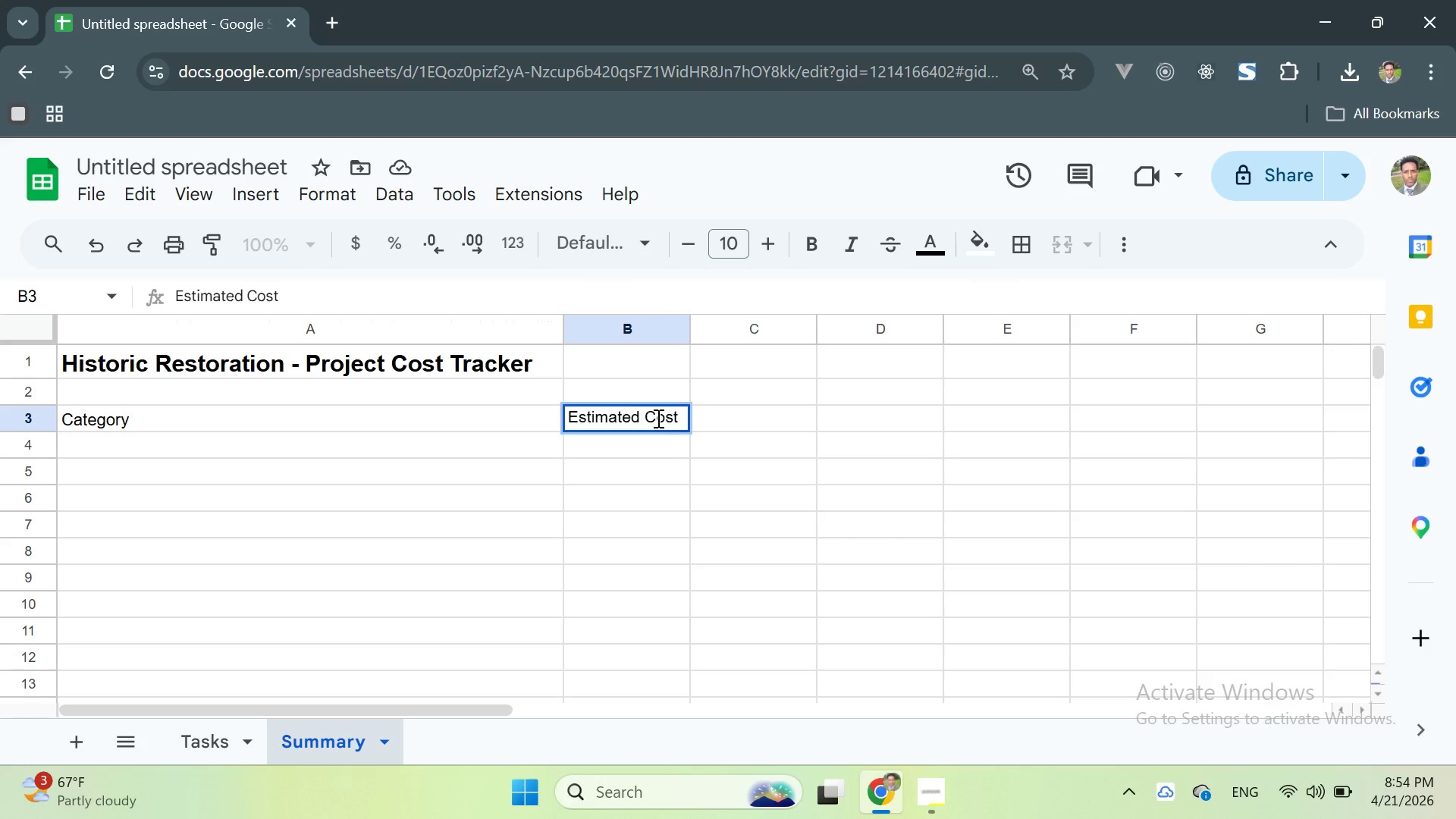 
key(Enter)
 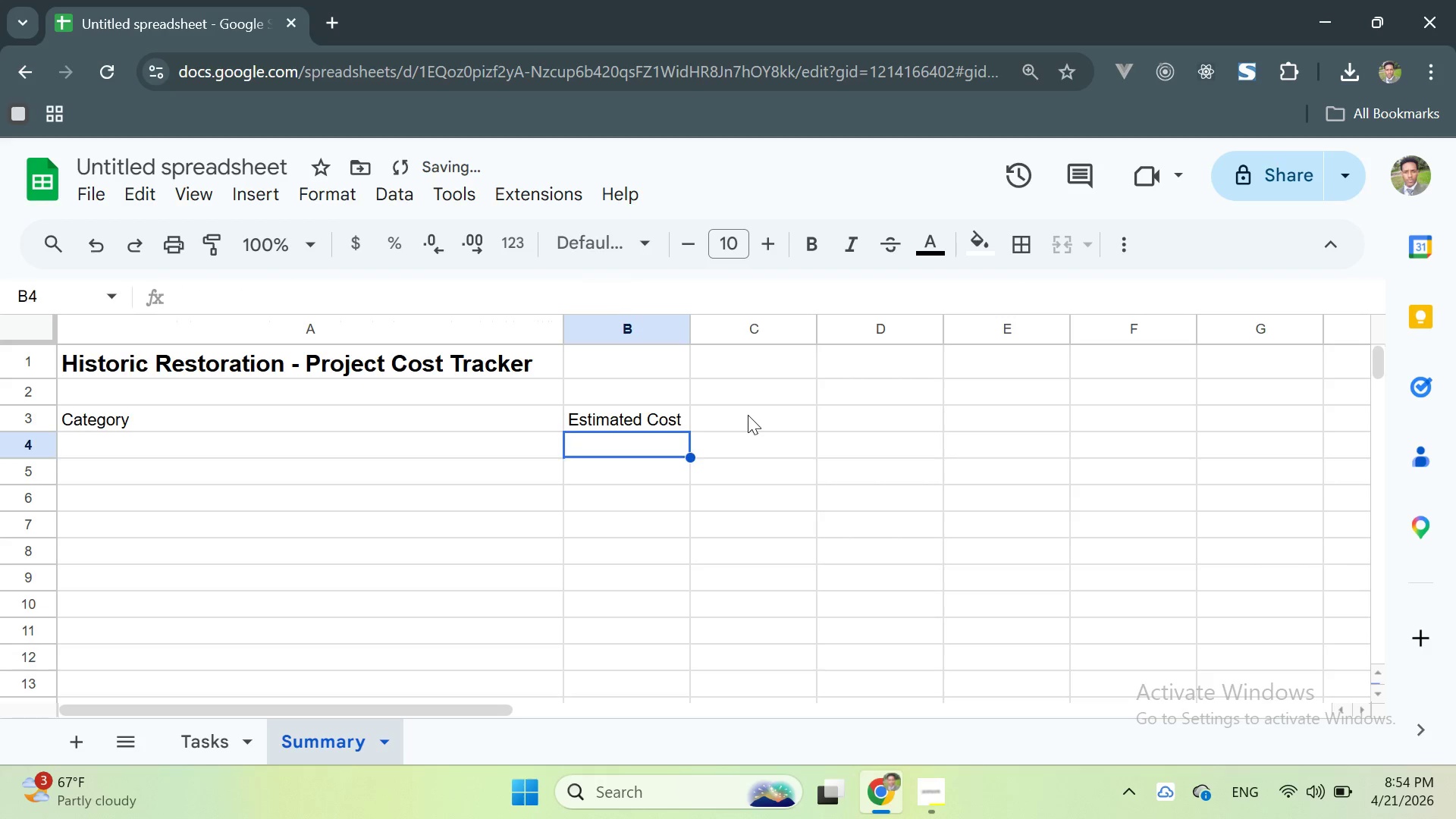 
double_click([748, 415])
 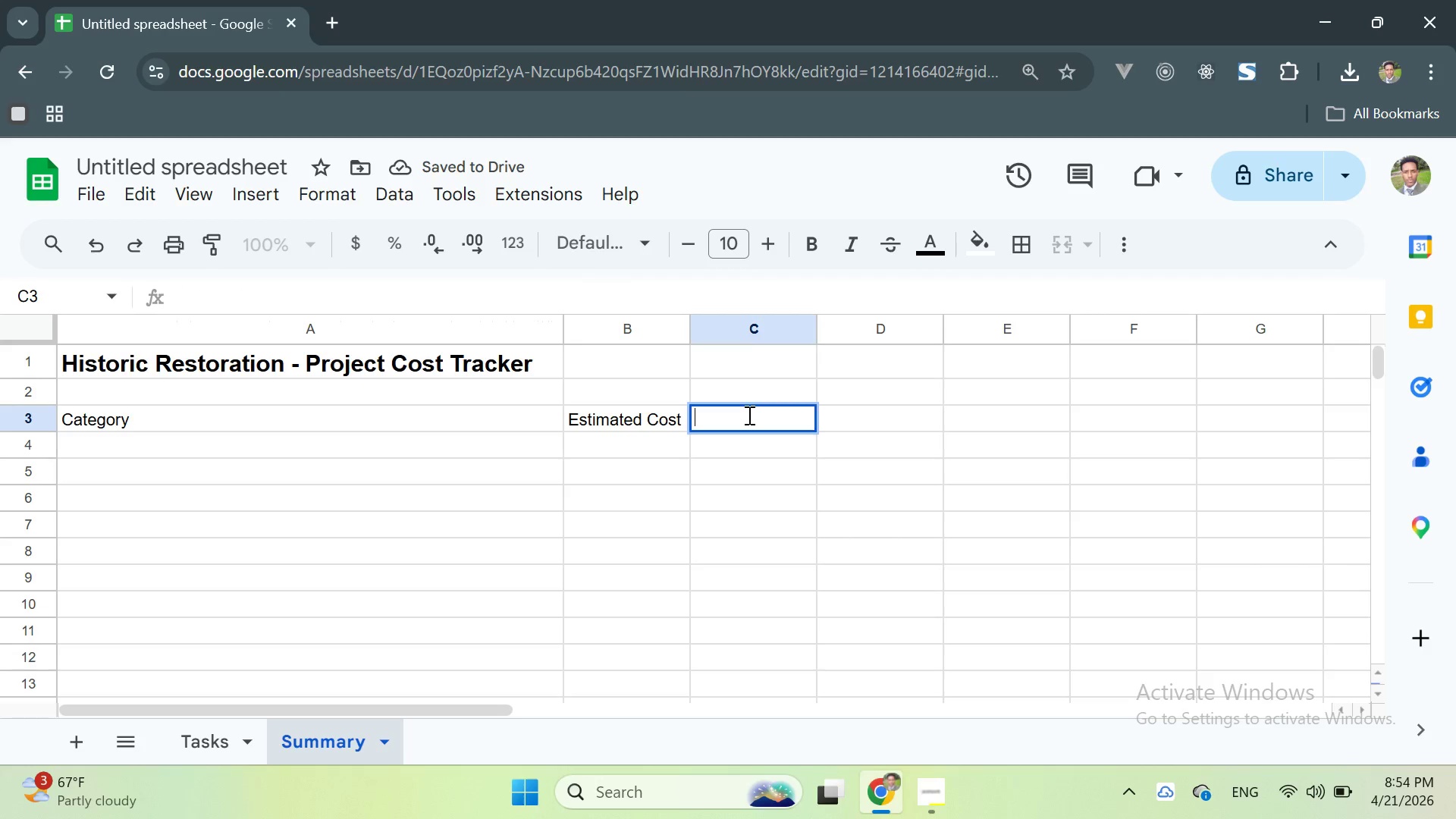 
type(Actual Cost)
 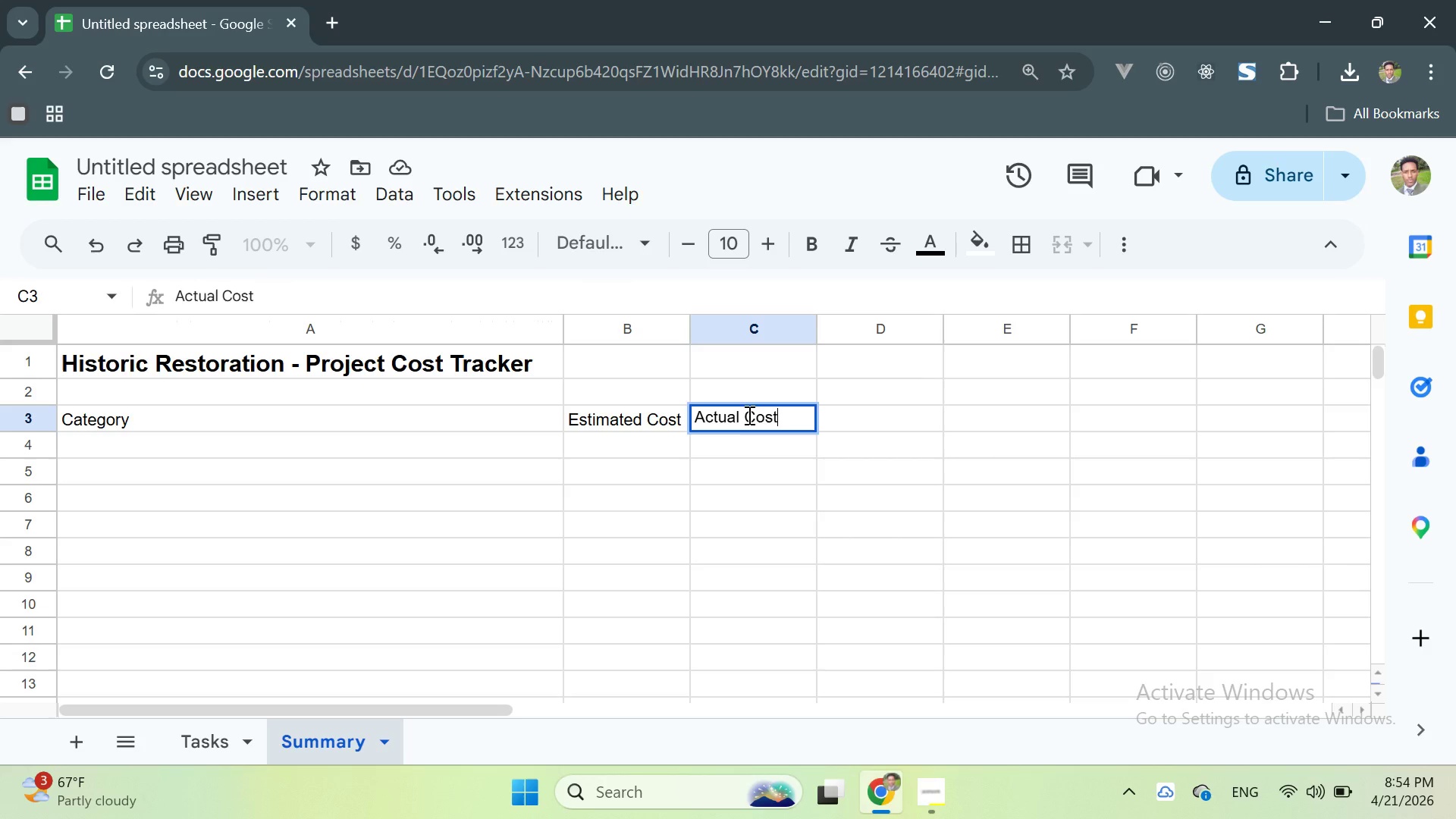 
key(Enter)
 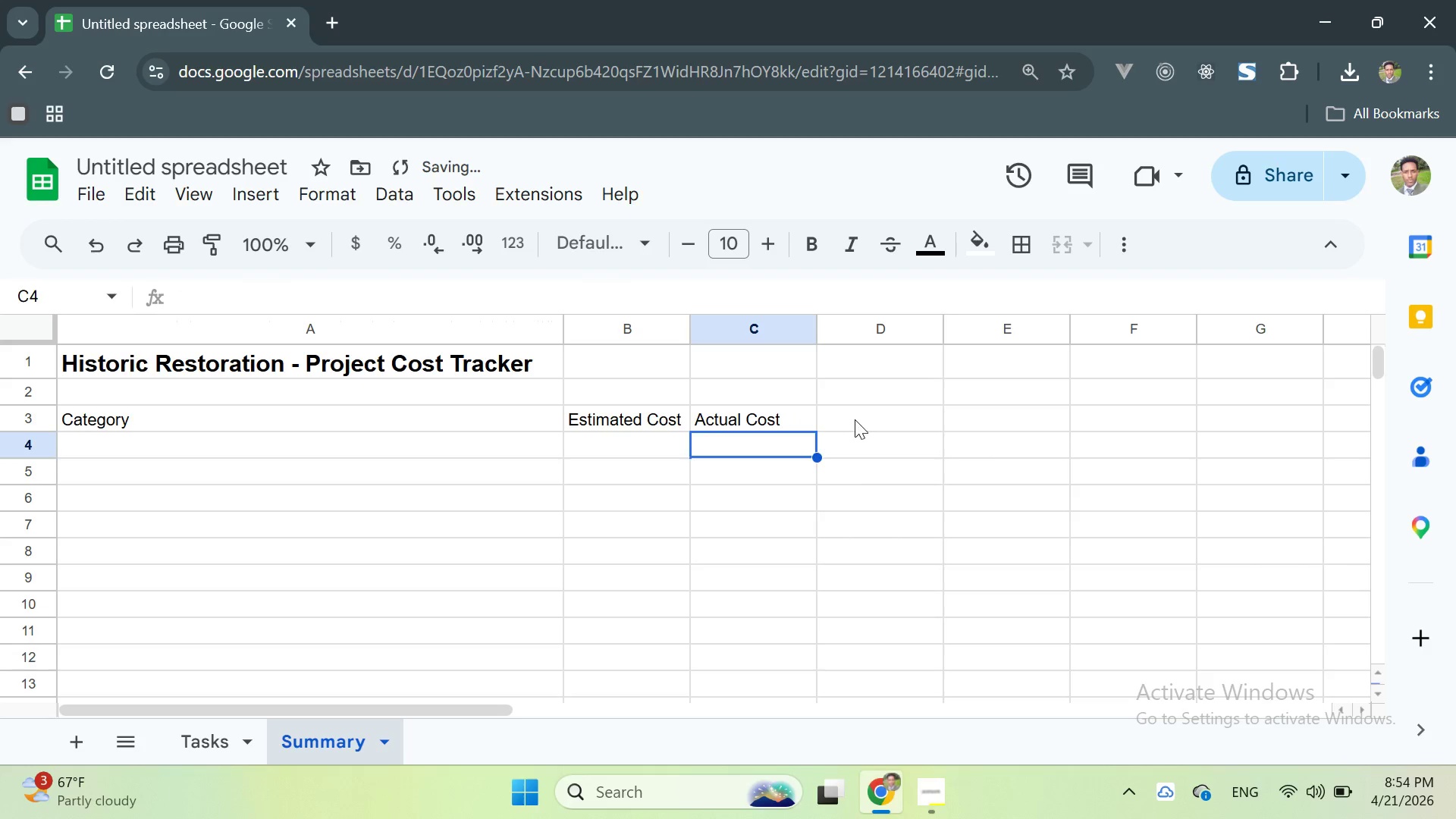 
double_click([855, 419])
 